 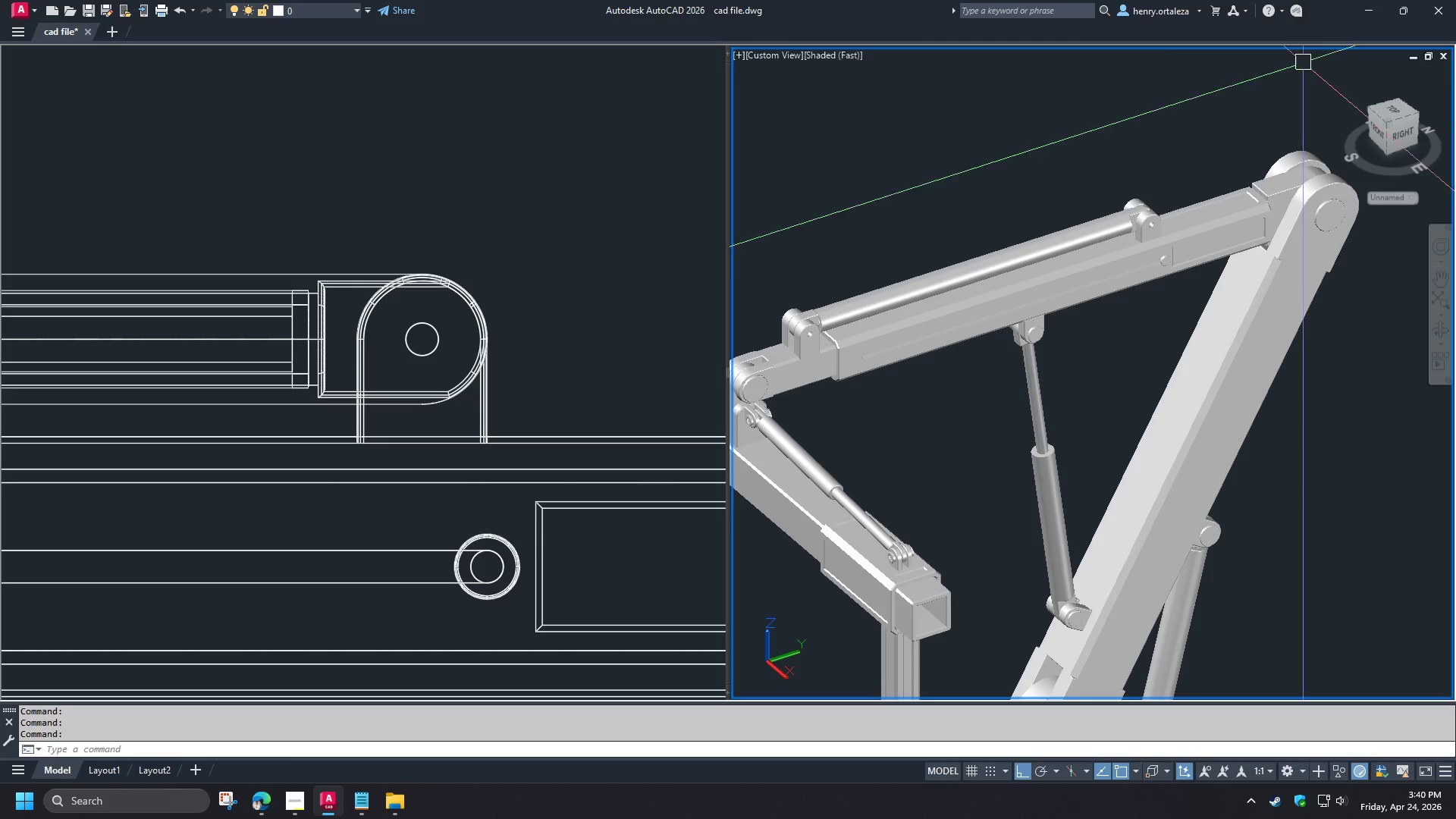 
scroll: coordinate [917, 435], scroll_direction: down, amount: 1.0
 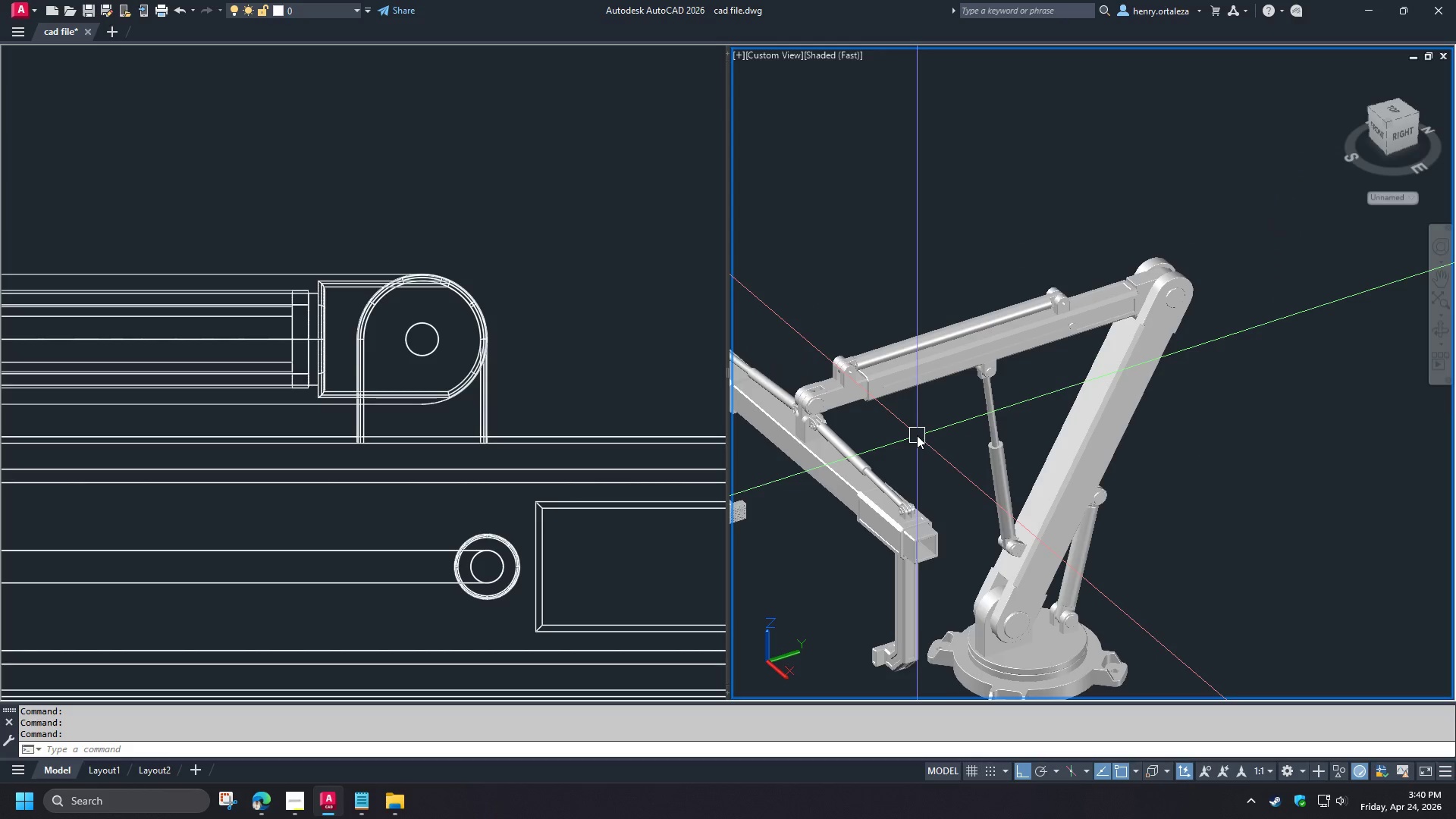 
key(Escape)
 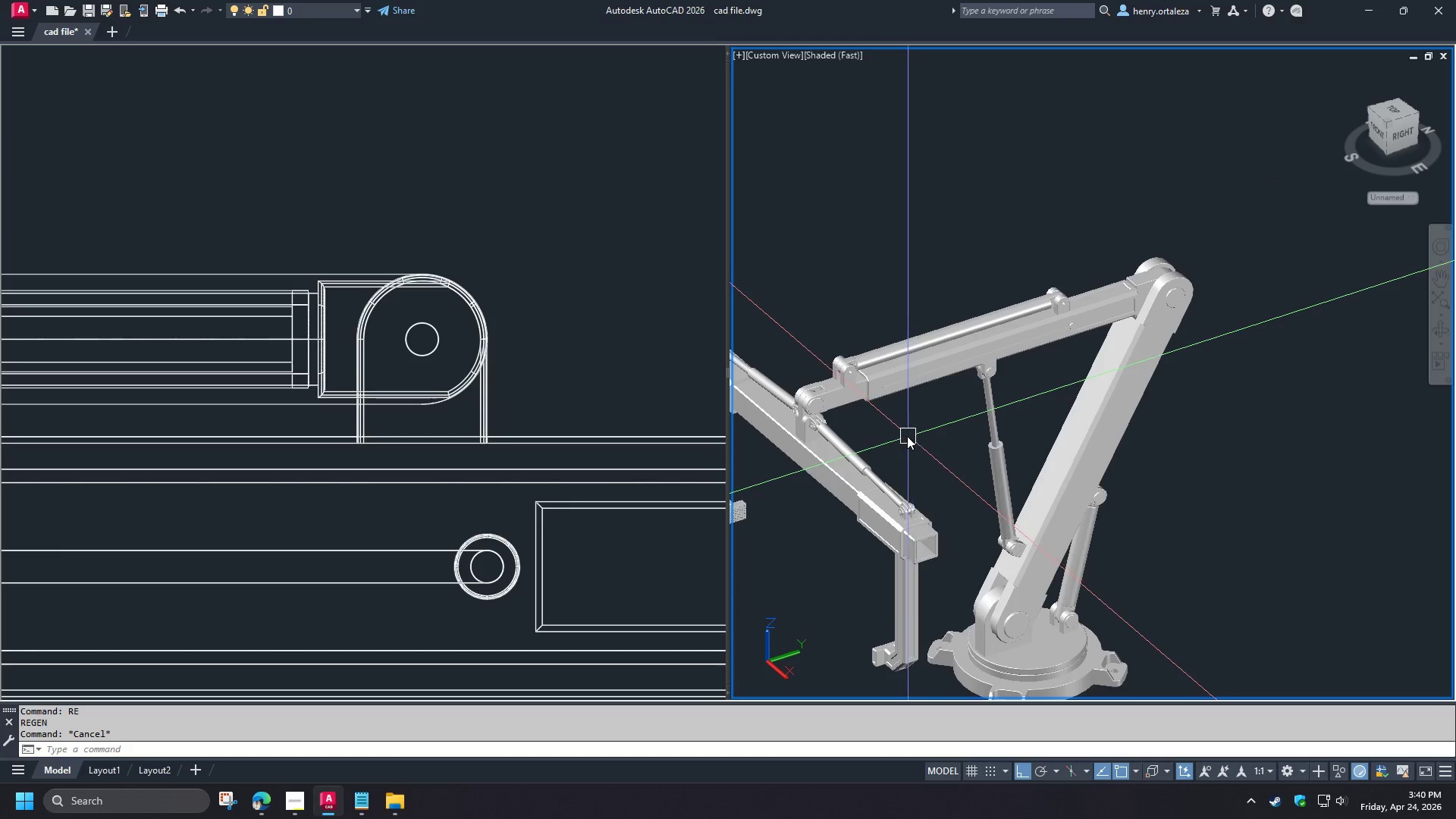 
key(Escape)
 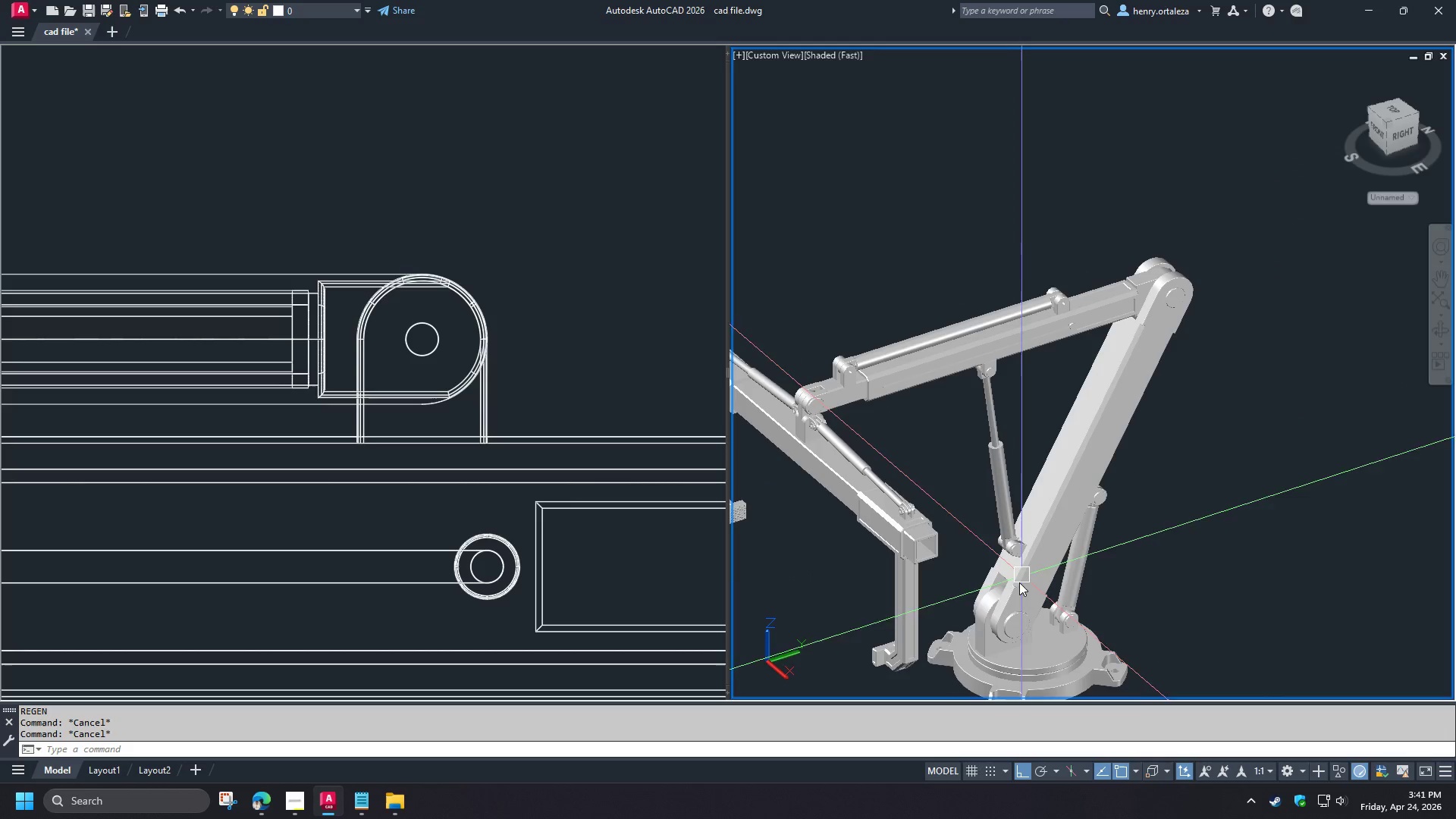 
scroll: coordinate [996, 511], scroll_direction: up, amount: 7.0
 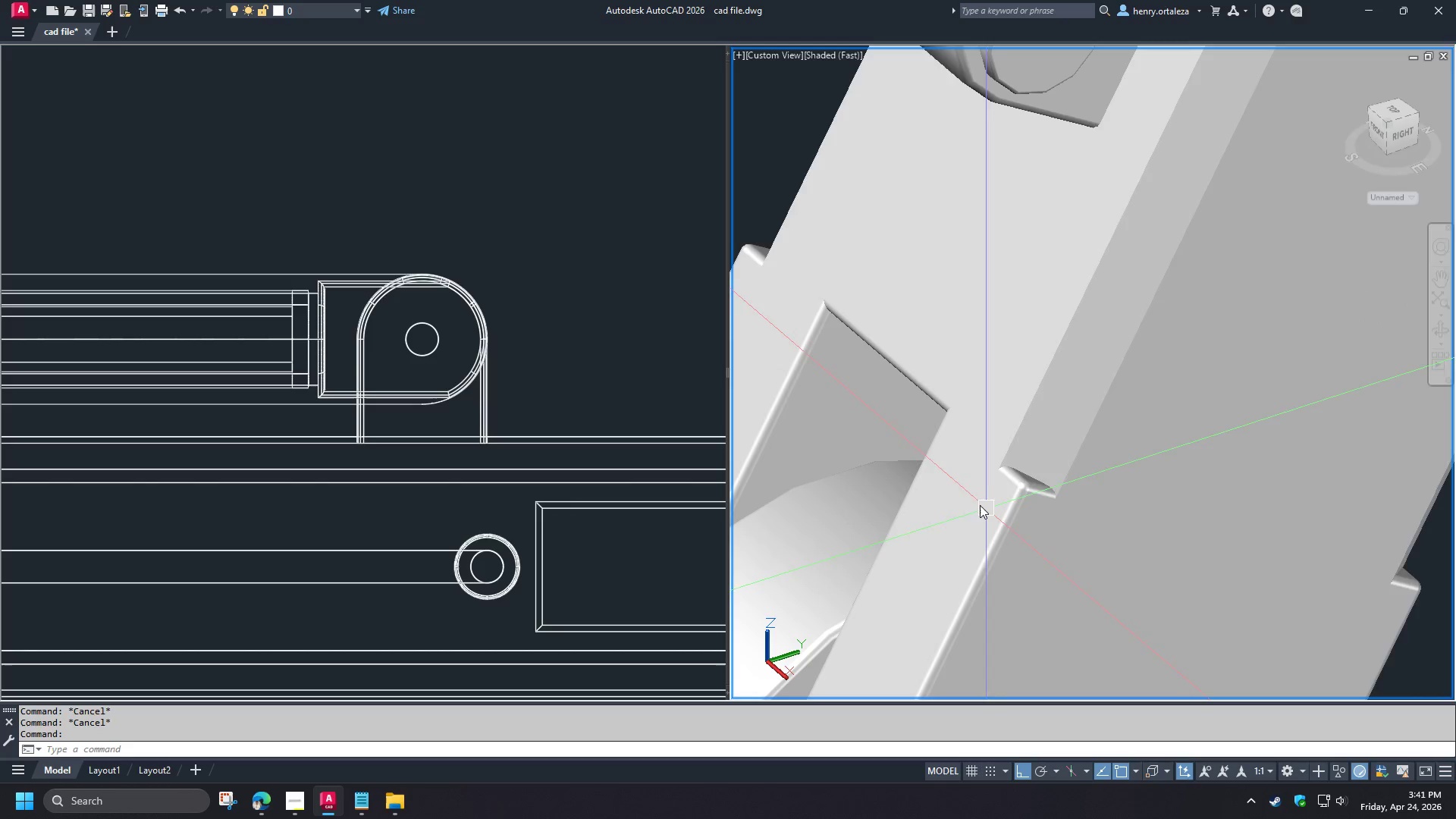 
scroll: coordinate [951, 496], scroll_direction: down, amount: 4.0
 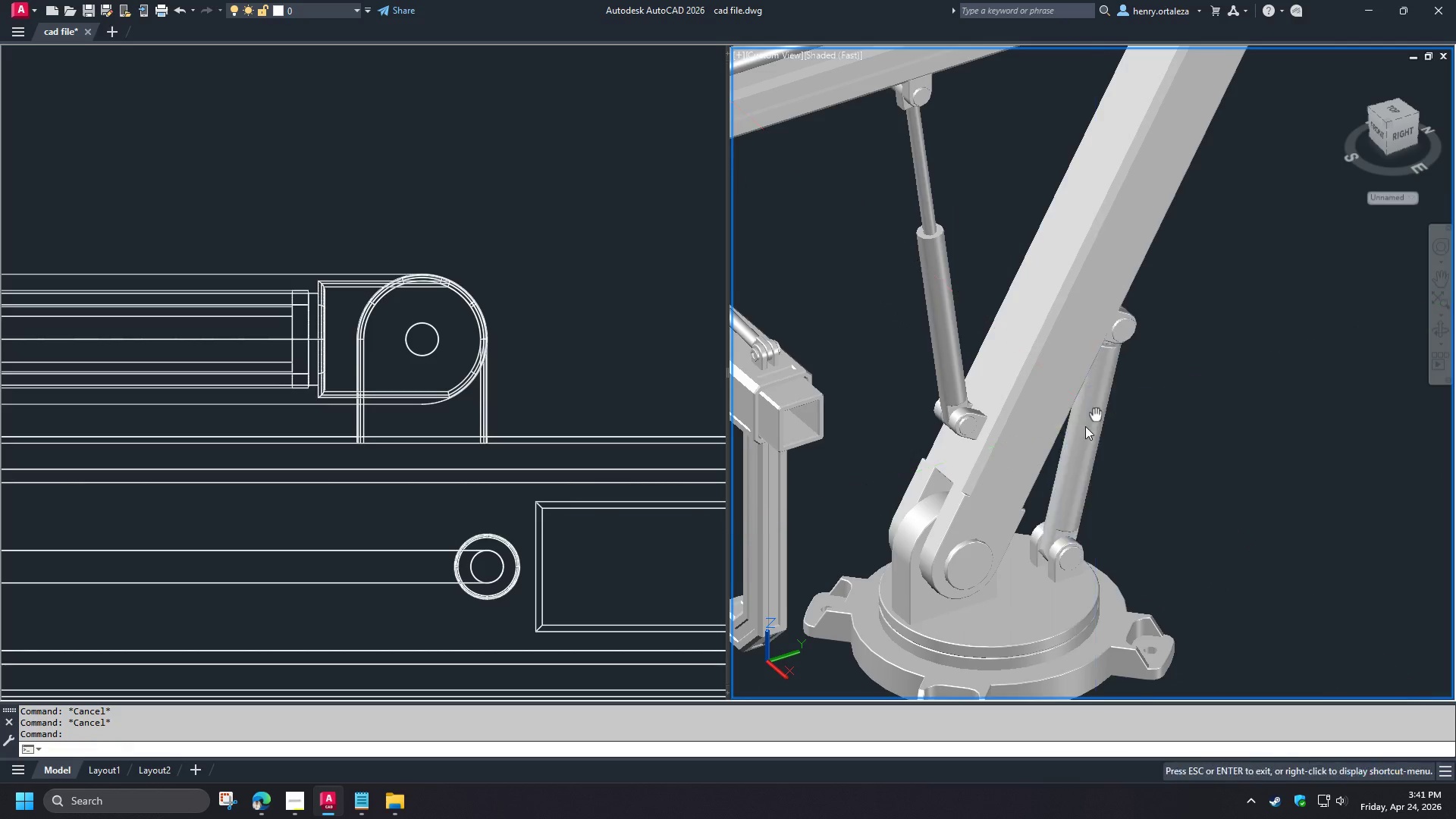 
hold_key(key=ShiftLeft, duration=1.5)
 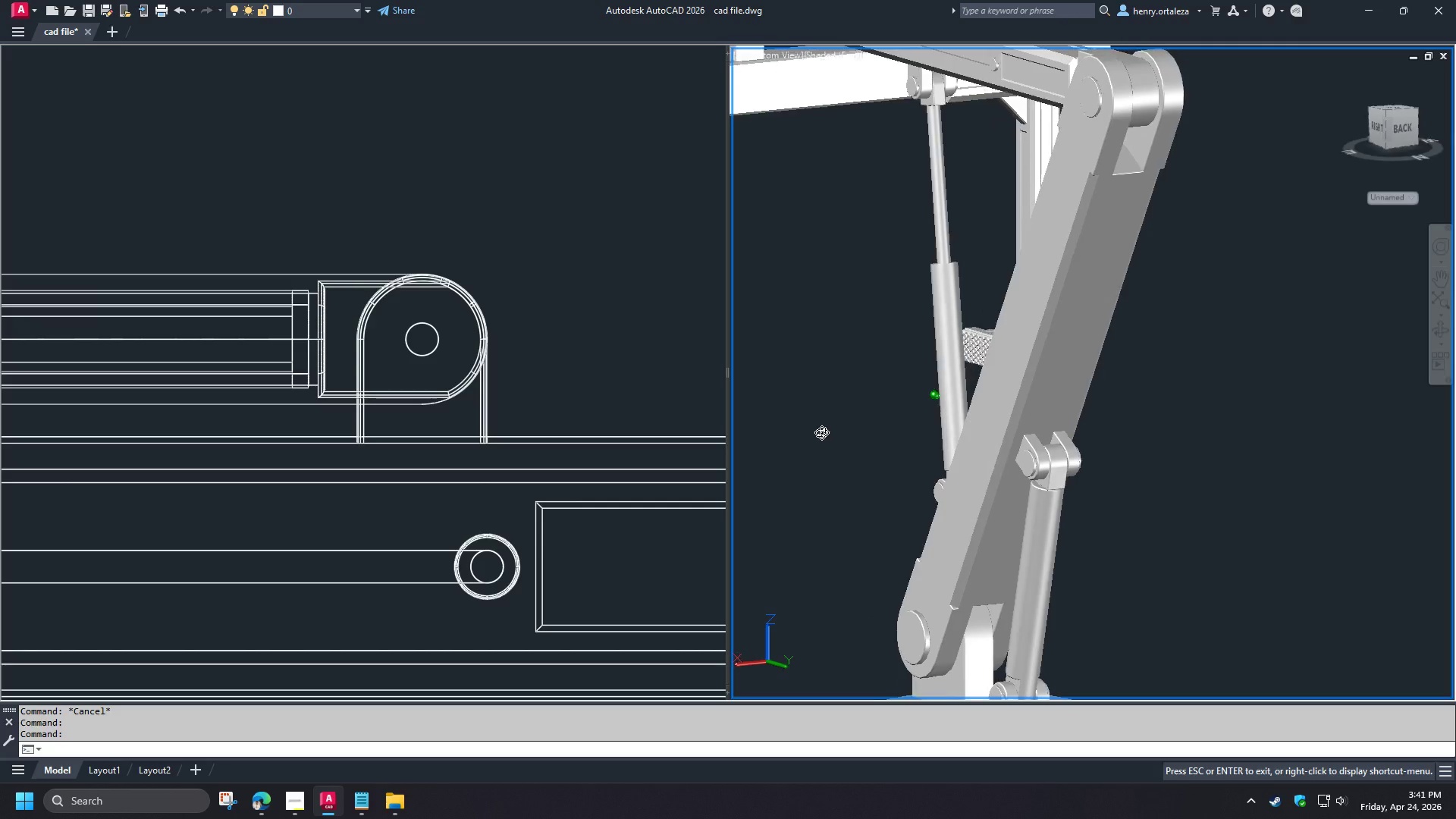 
hold_key(key=ShiftLeft, duration=1.52)
 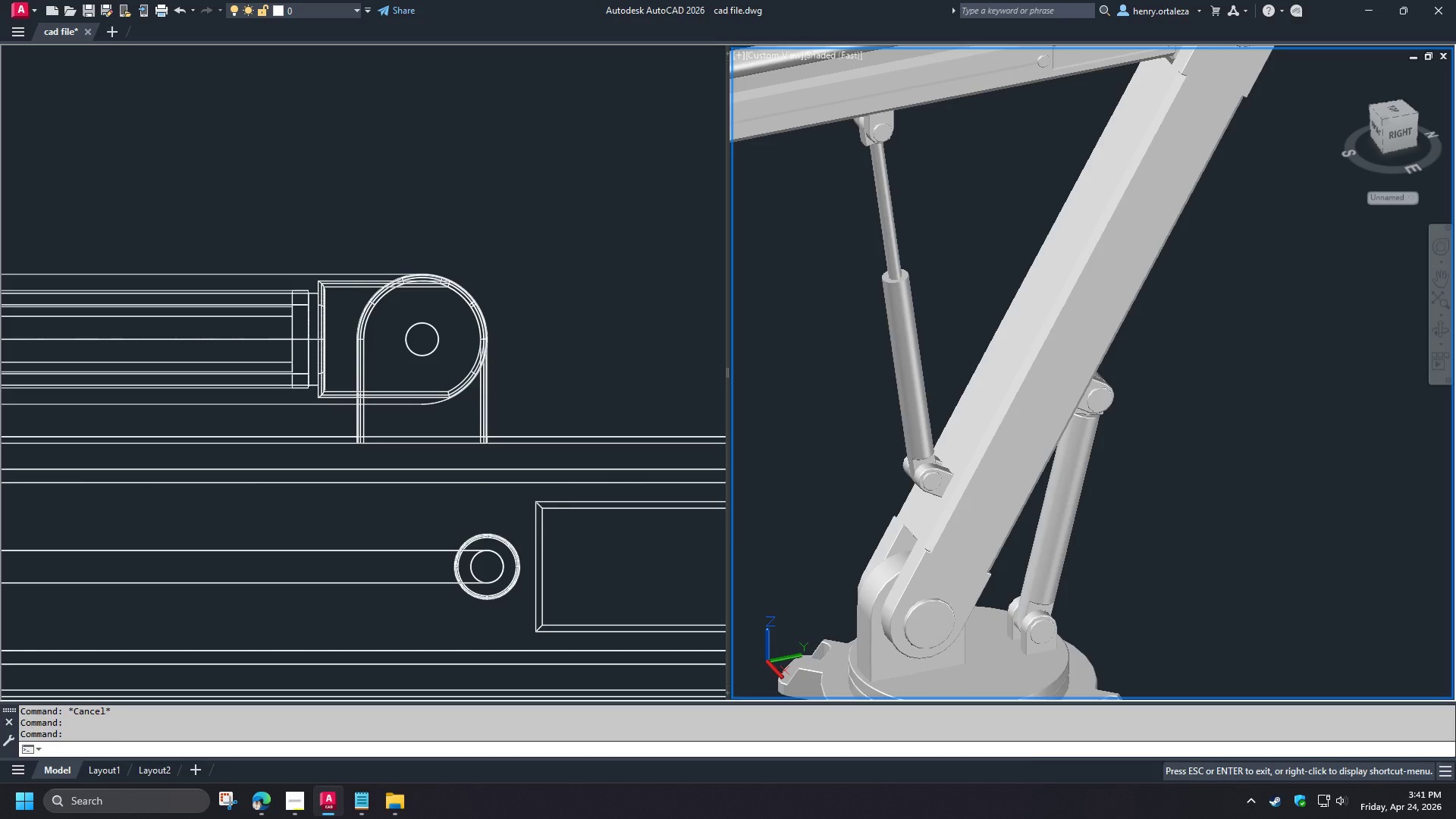 
key(Shift+ShiftLeft)
 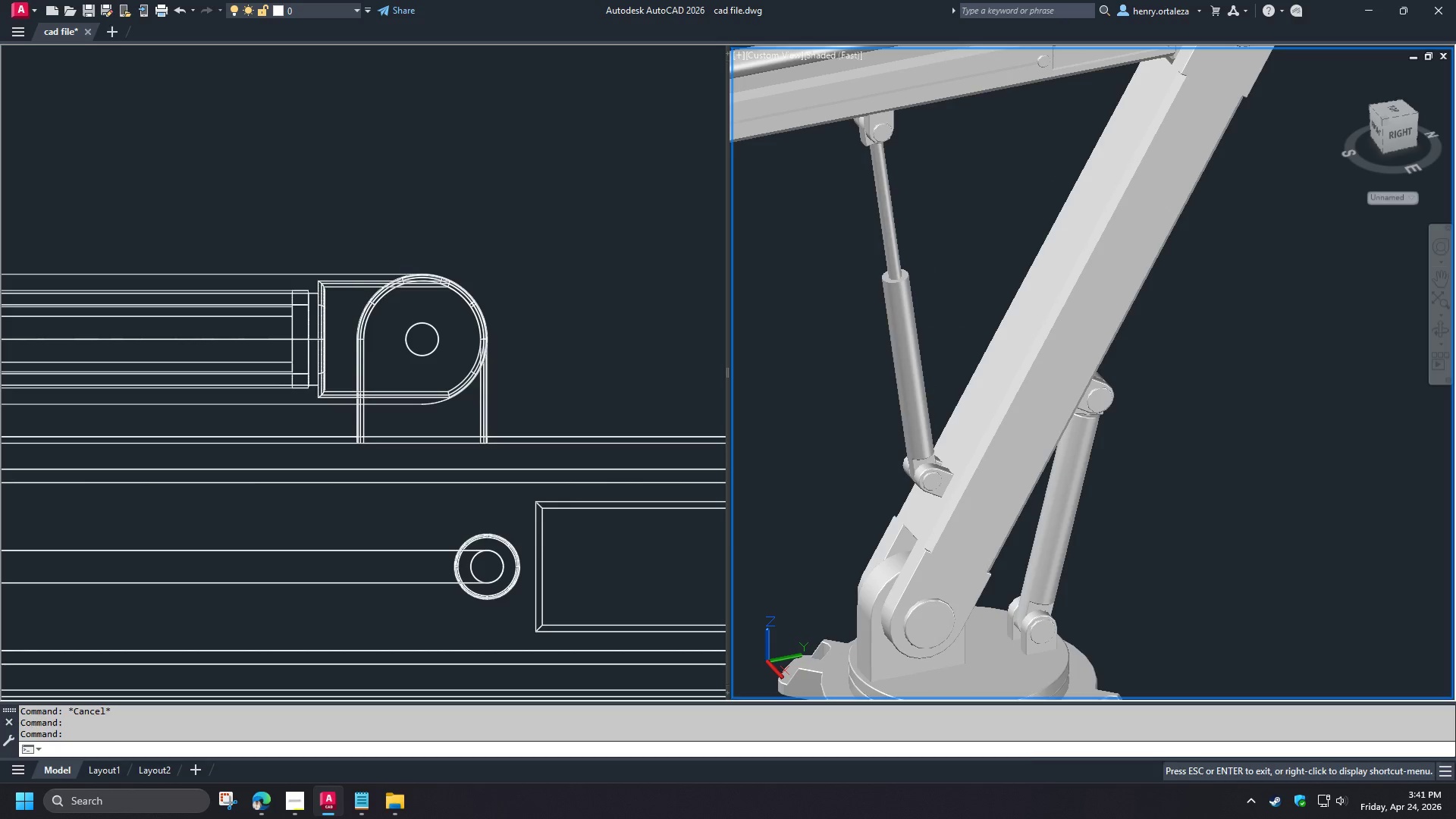 
key(Shift+ShiftLeft)
 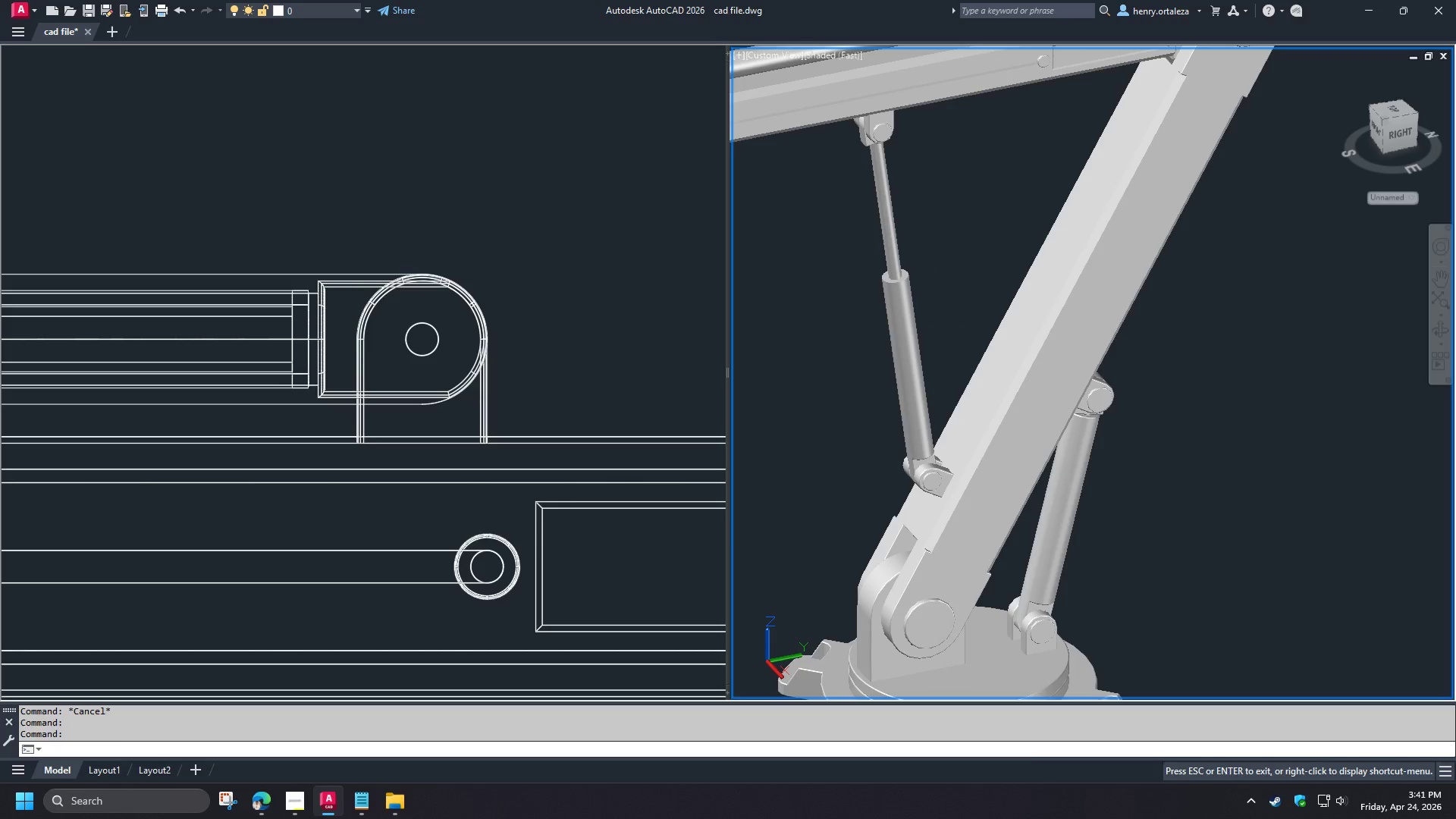 
key(Shift+ShiftLeft)
 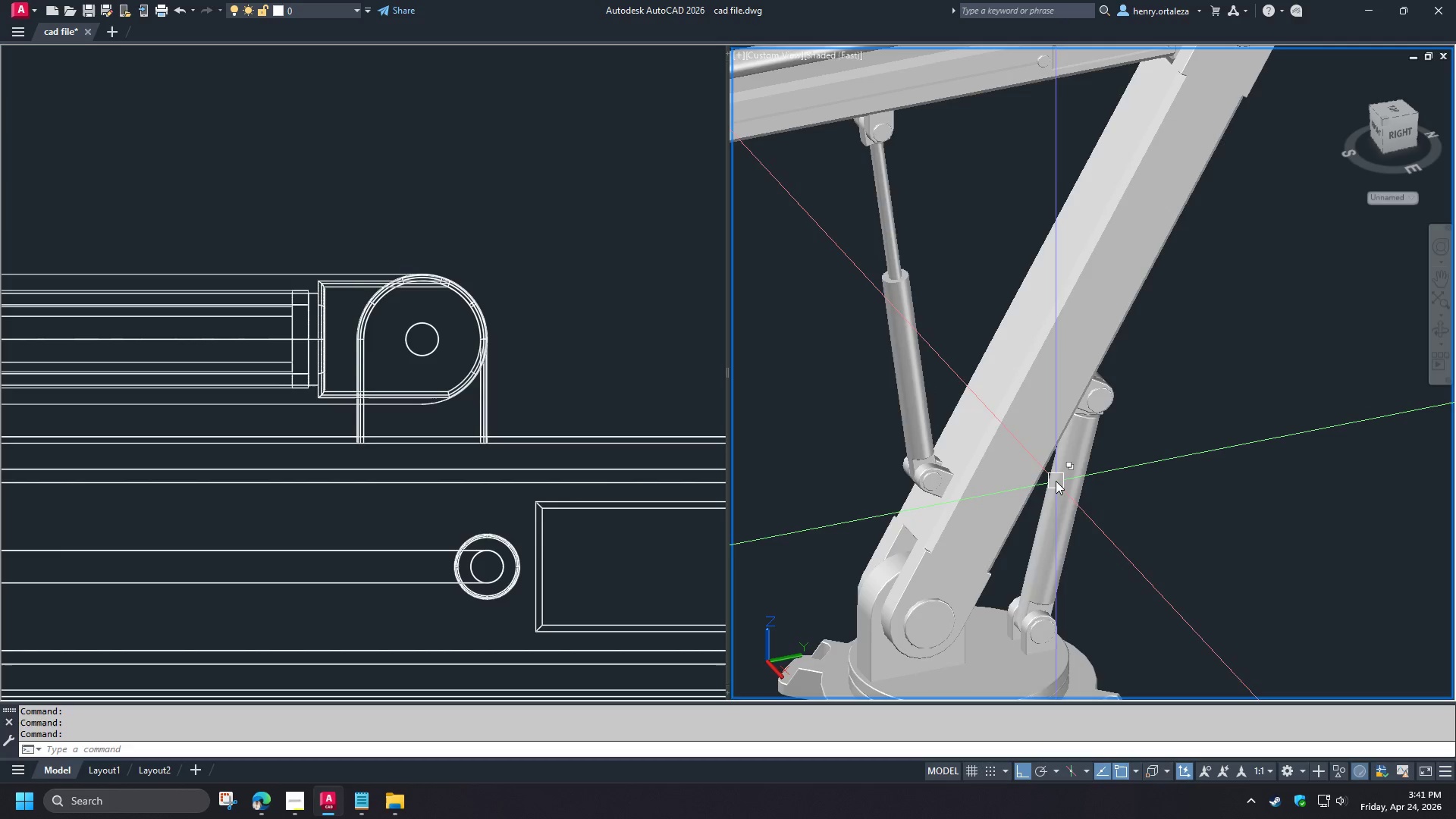 
hold_key(key=ShiftLeft, duration=2.11)
scroll: coordinate [1056, 481], scroll_direction: down, amount: 1.0
 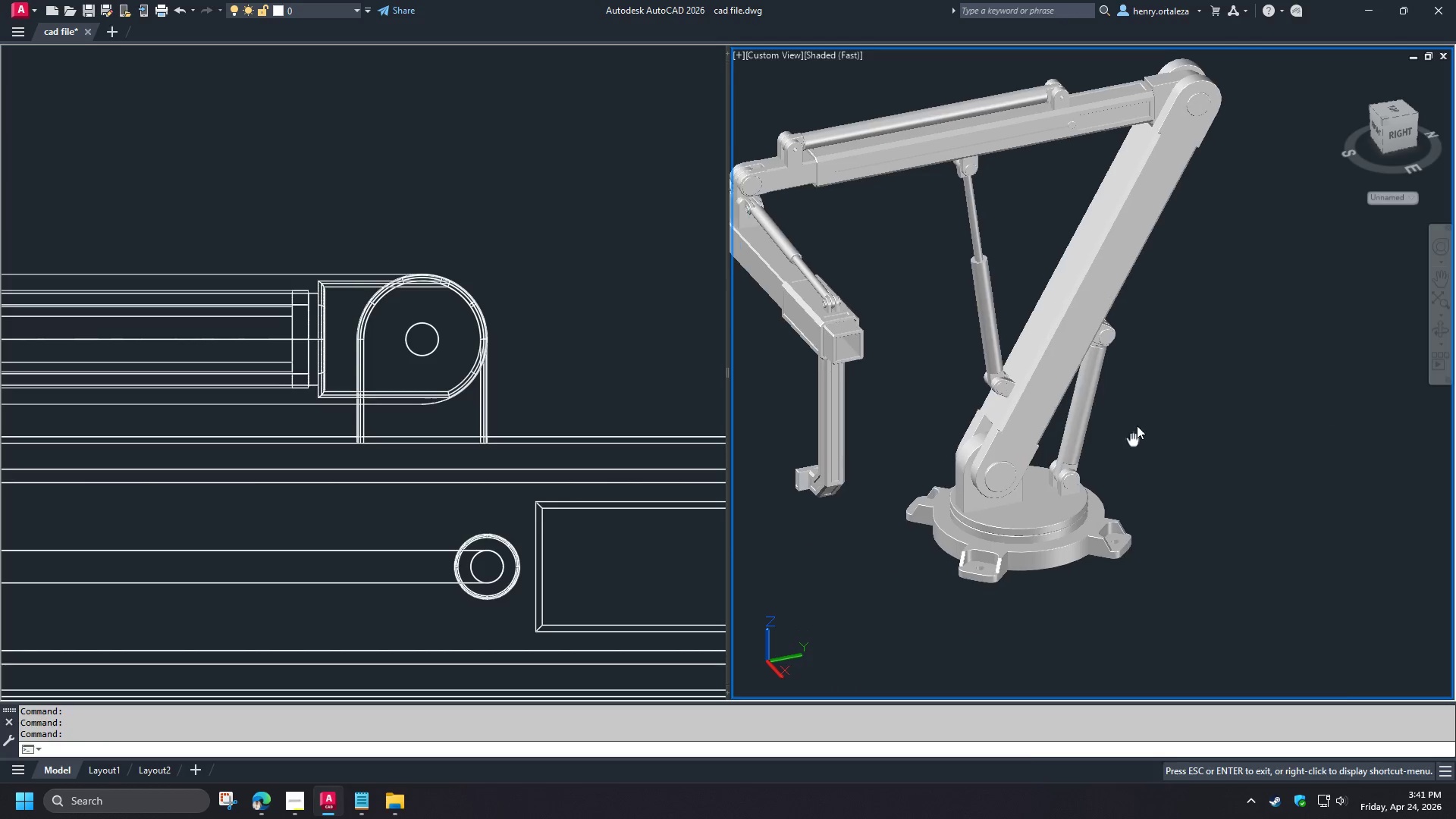 
hold_key(key=ShiftLeft, duration=1.53)
 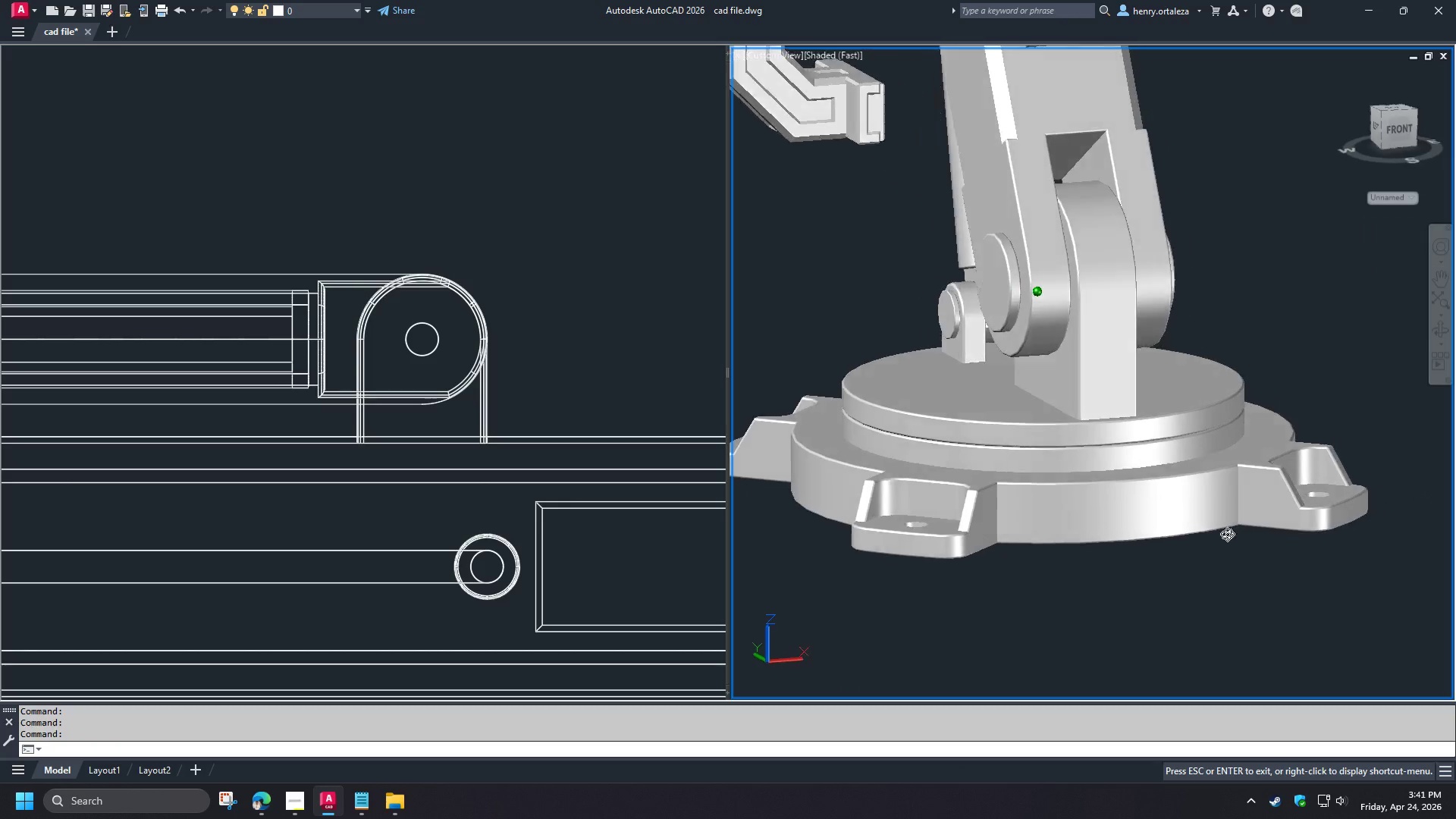 
scroll: coordinate [1009, 590], scroll_direction: up, amount: 3.0
 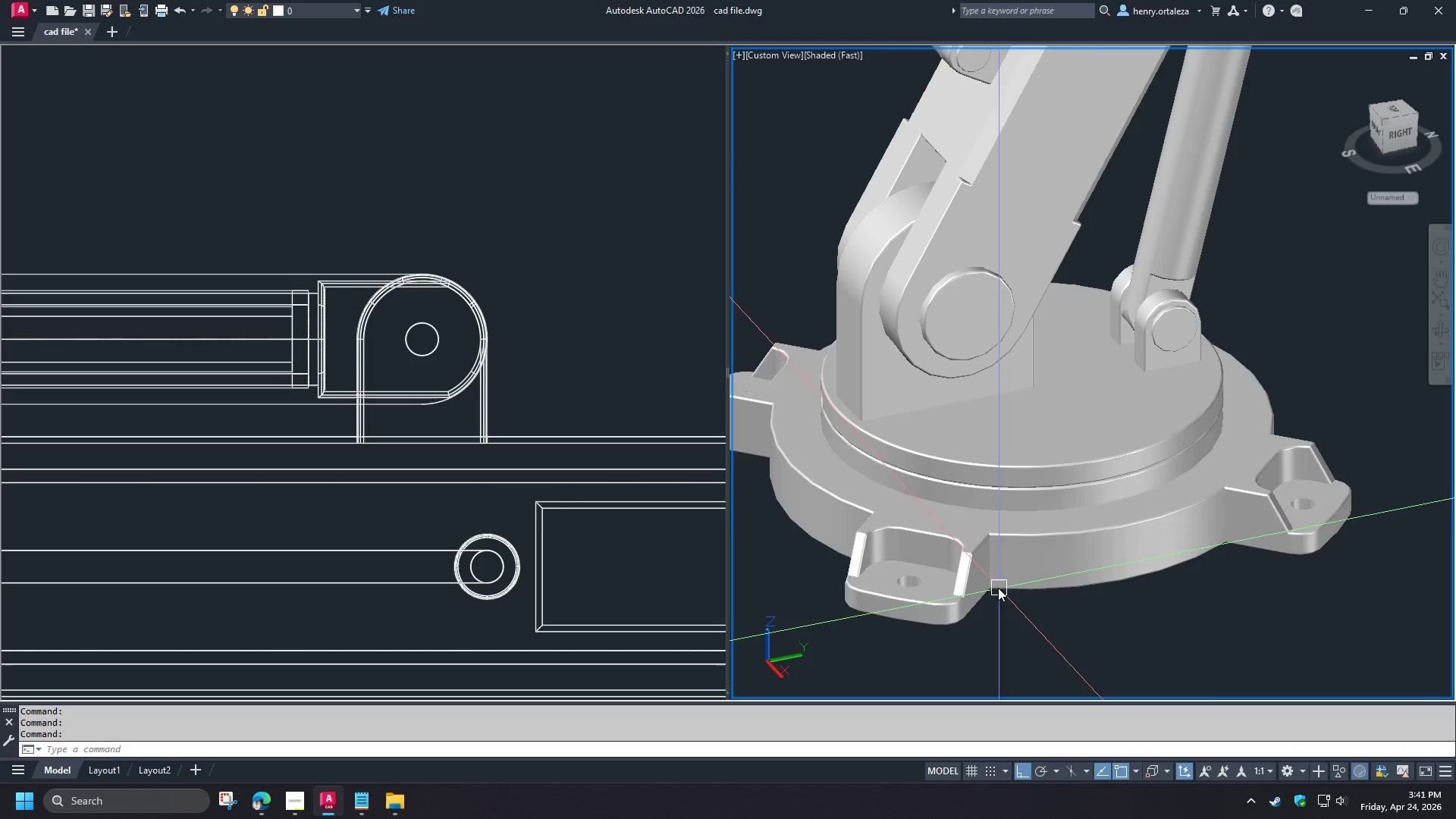 
hold_key(key=ShiftLeft, duration=1.45)
 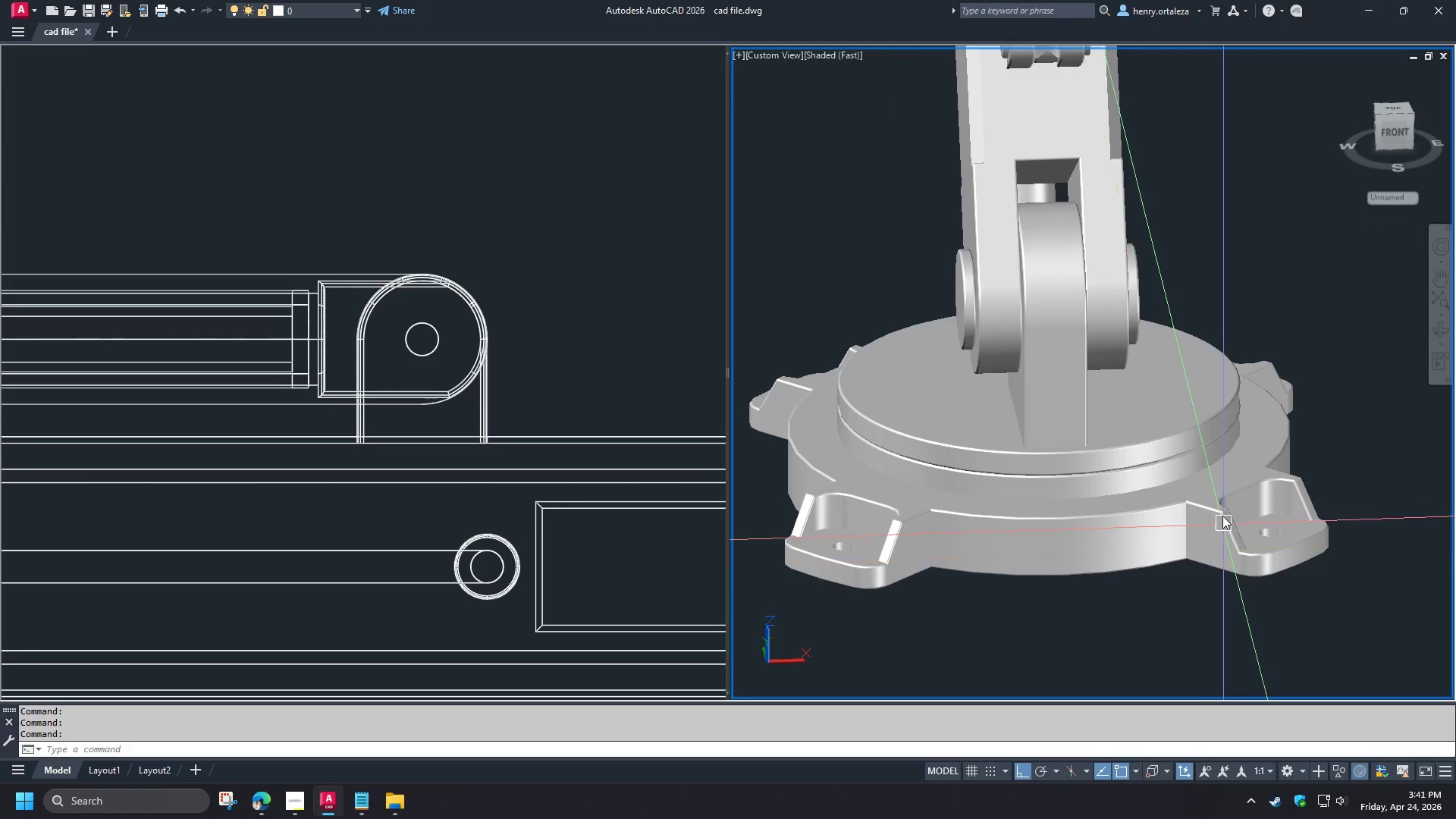 
scroll: coordinate [1145, 497], scroll_direction: up, amount: 5.0
 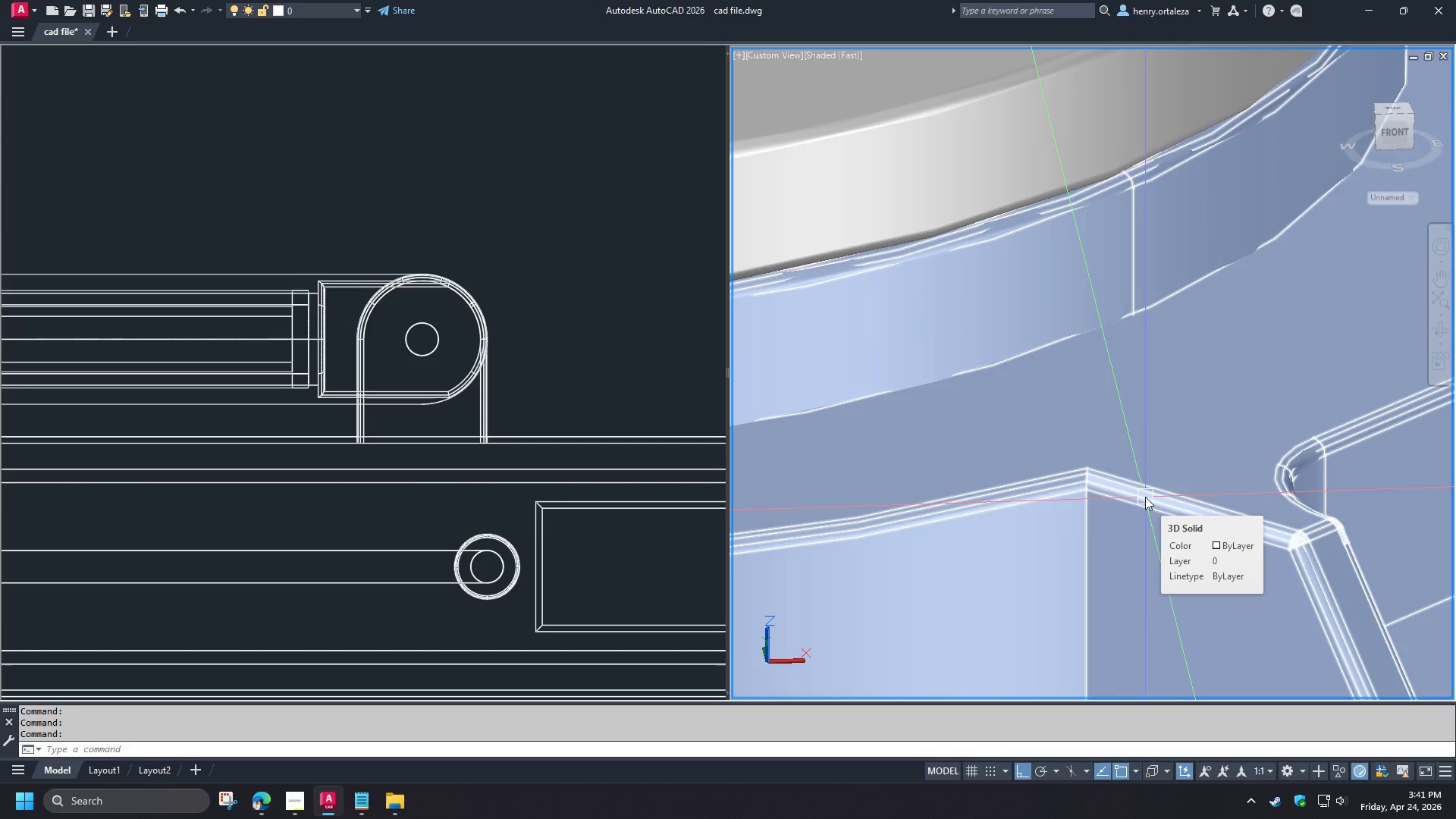 
scroll: coordinate [1145, 497], scroll_direction: down, amount: 3.0
 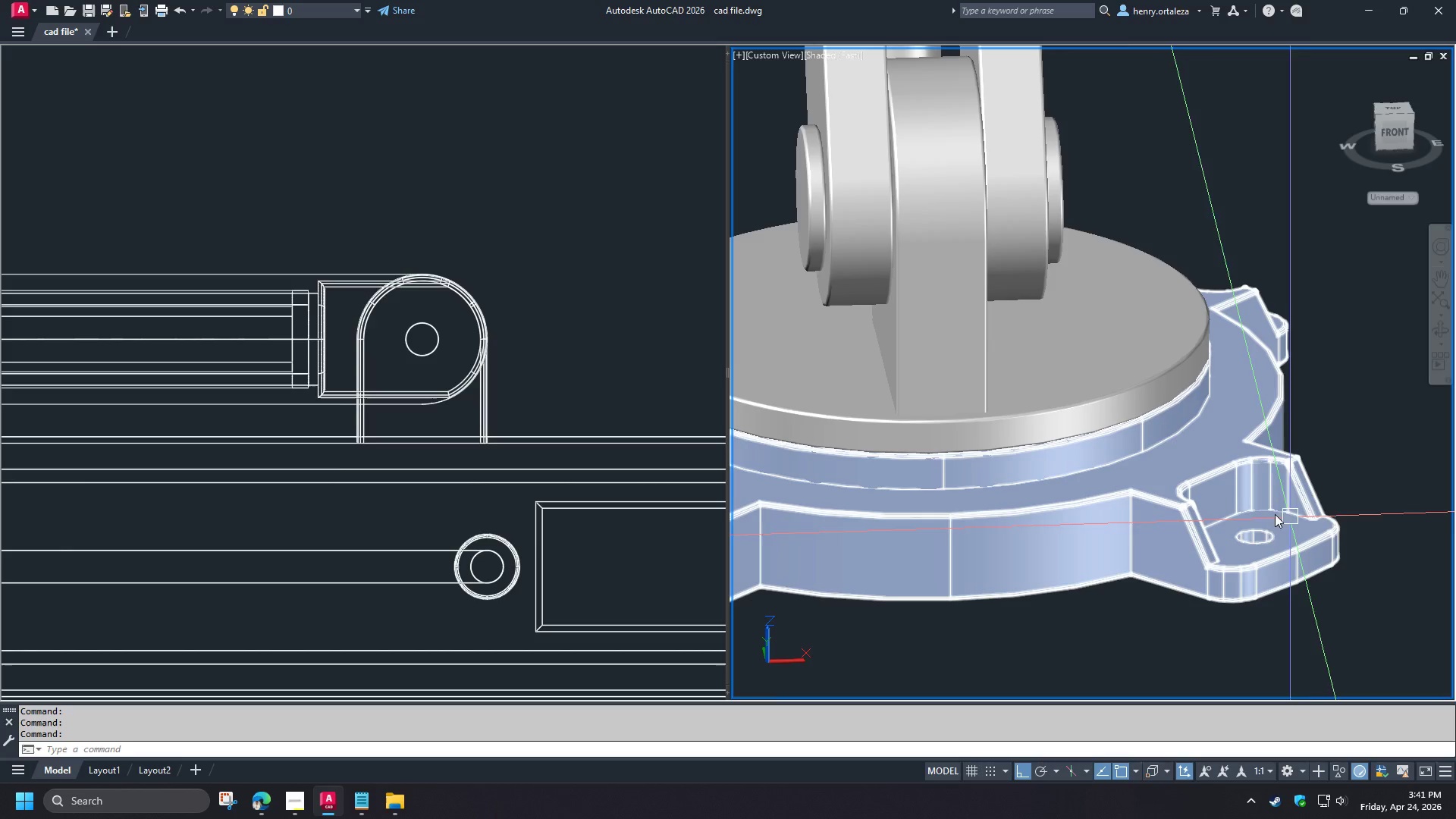 
scroll: coordinate [1210, 496], scroll_direction: up, amount: 3.0
 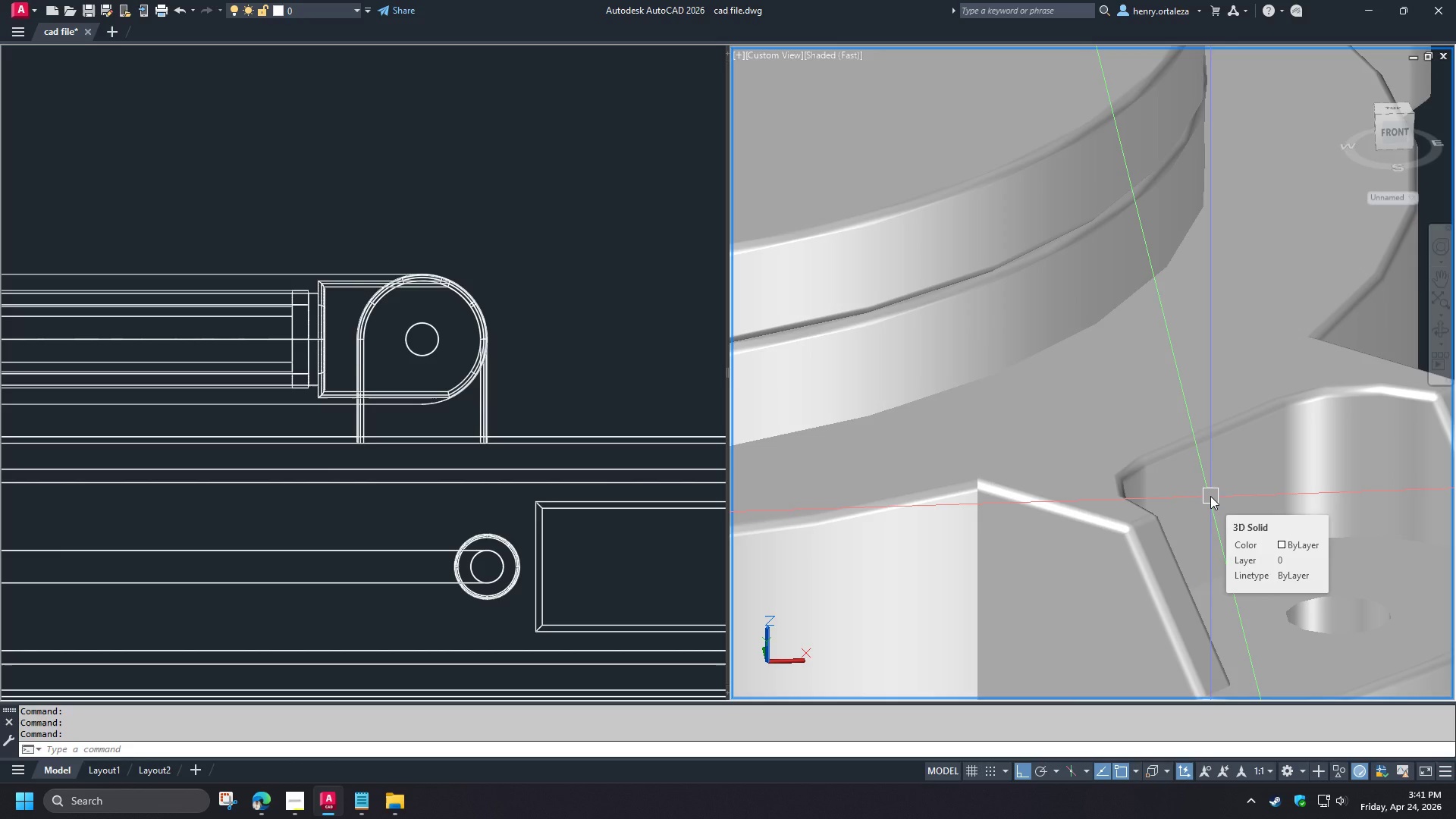 
scroll: coordinate [1211, 497], scroll_direction: down, amount: 1.0
 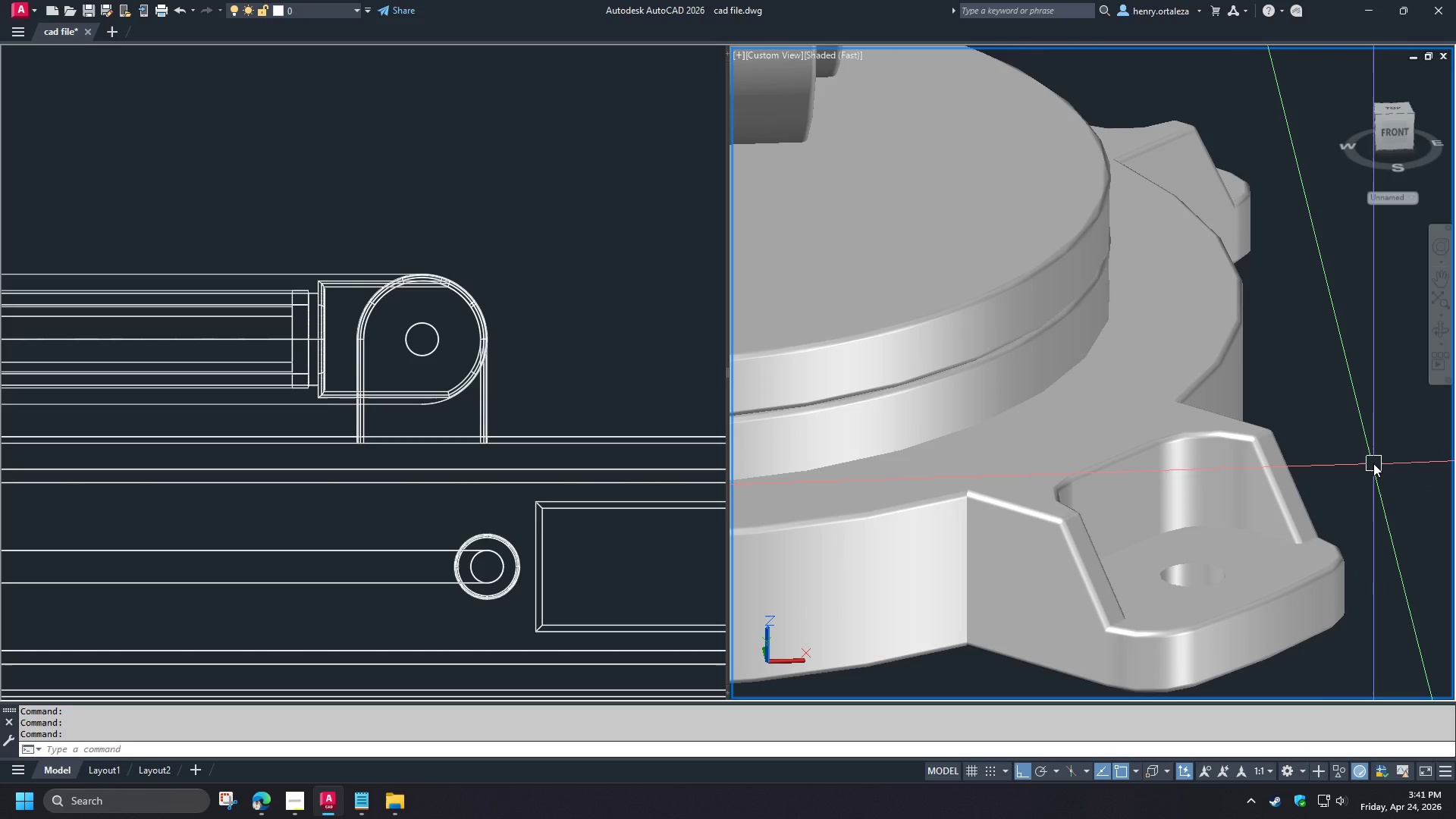 
hold_key(key=ShiftLeft, duration=1.5)
 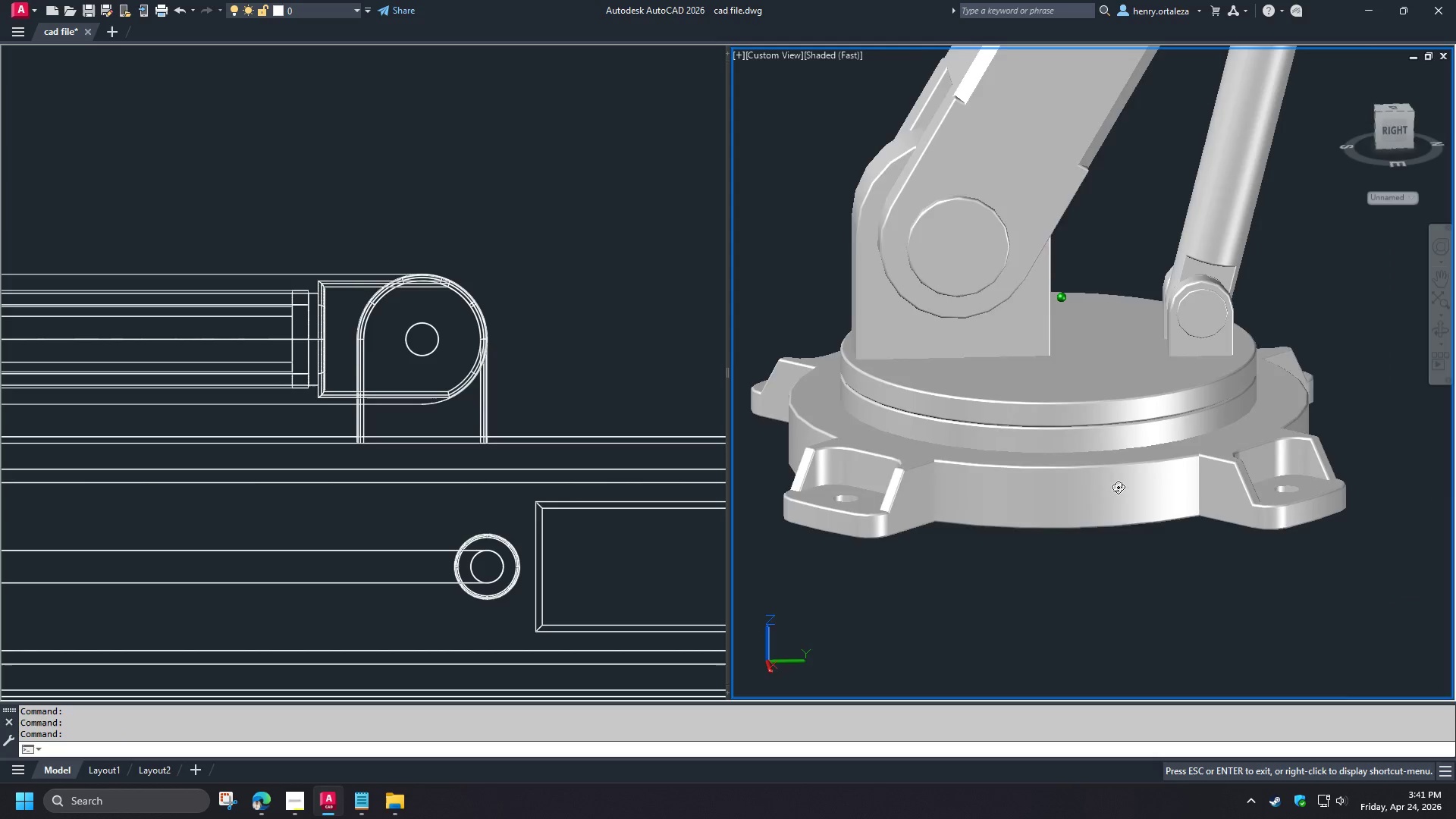 
scroll: coordinate [1373, 463], scroll_direction: down, amount: 2.0
 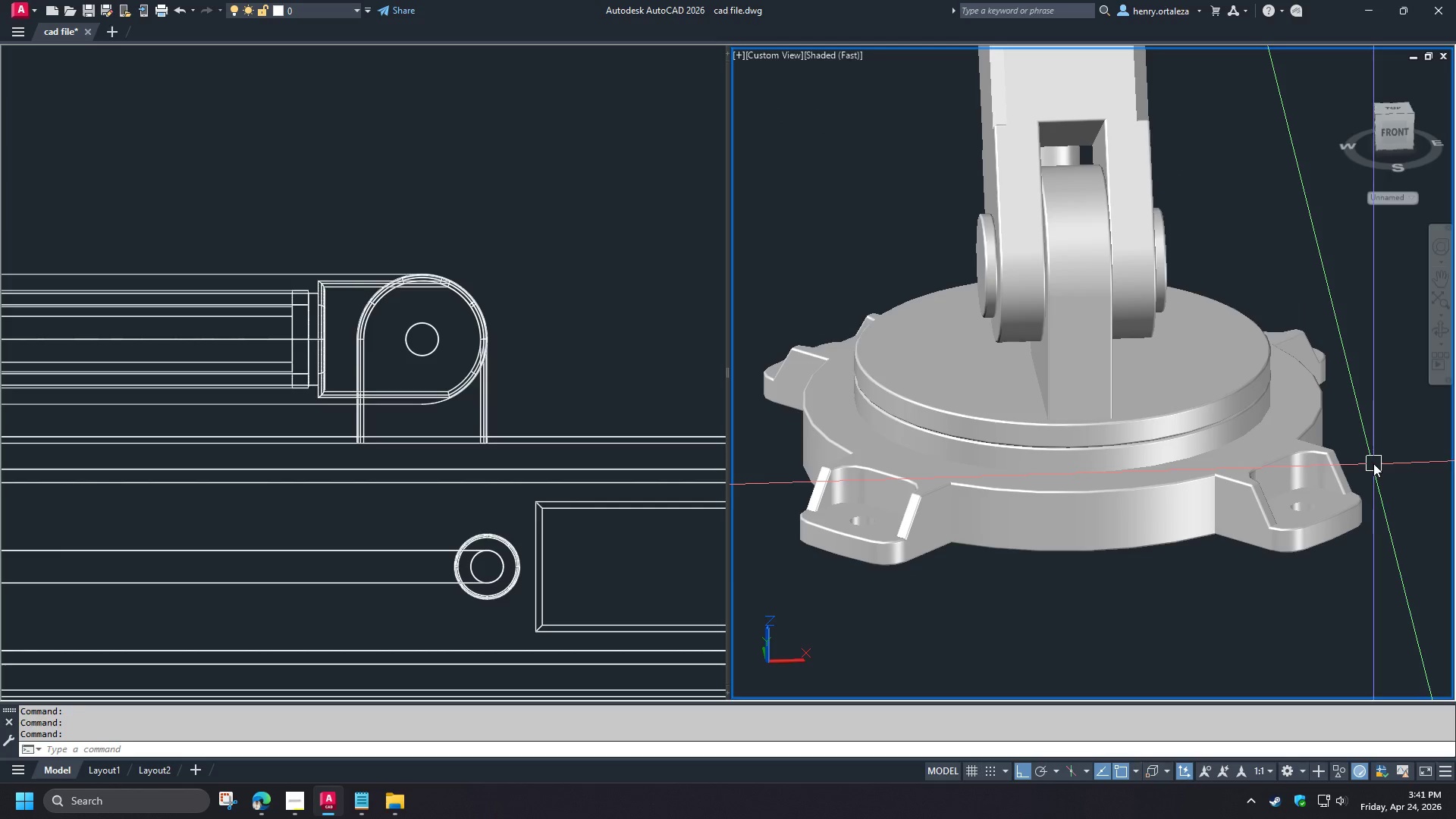 
hold_key(key=ShiftLeft, duration=1.52)
 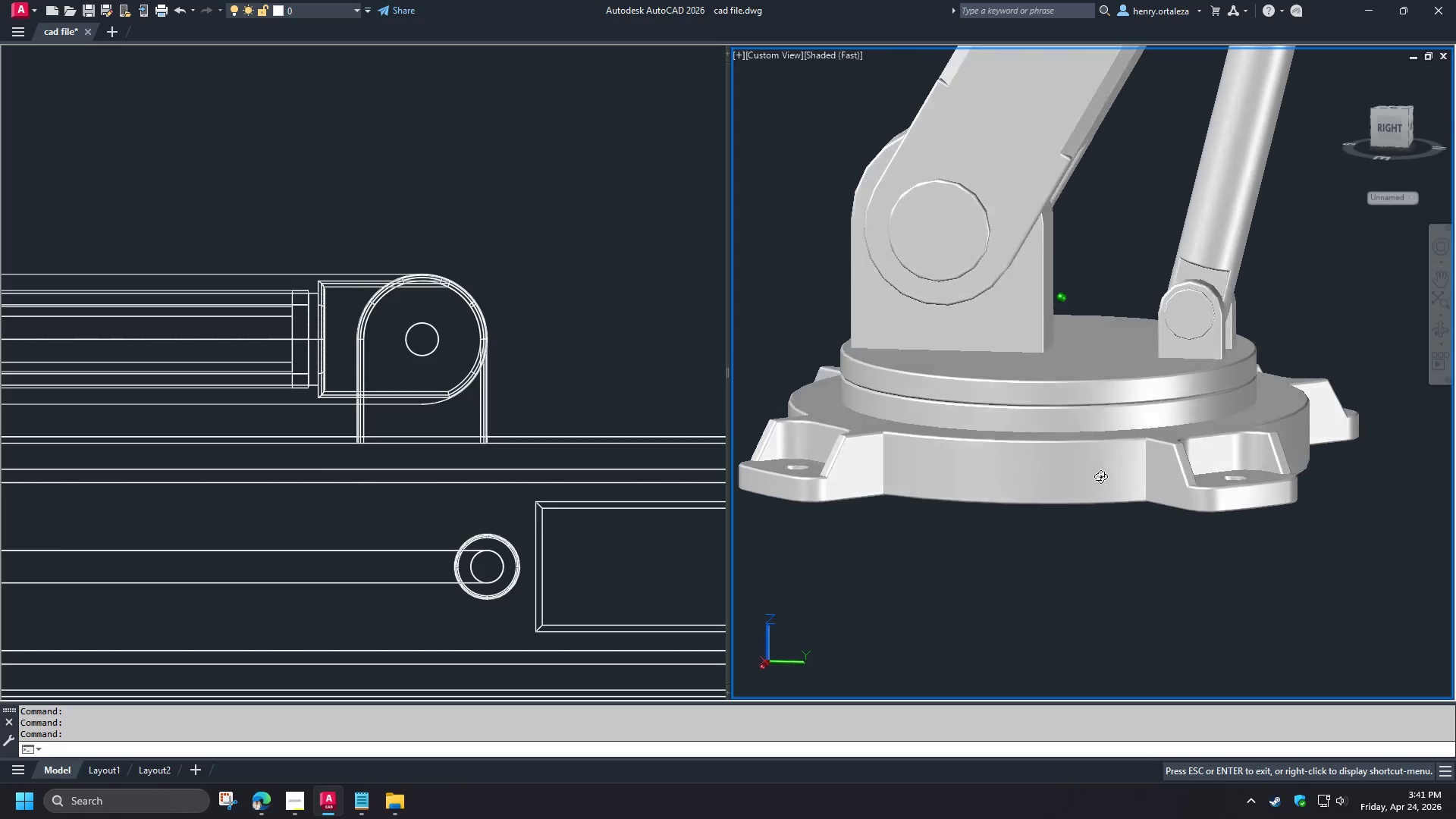 
hold_key(key=ShiftLeft, duration=1.52)
 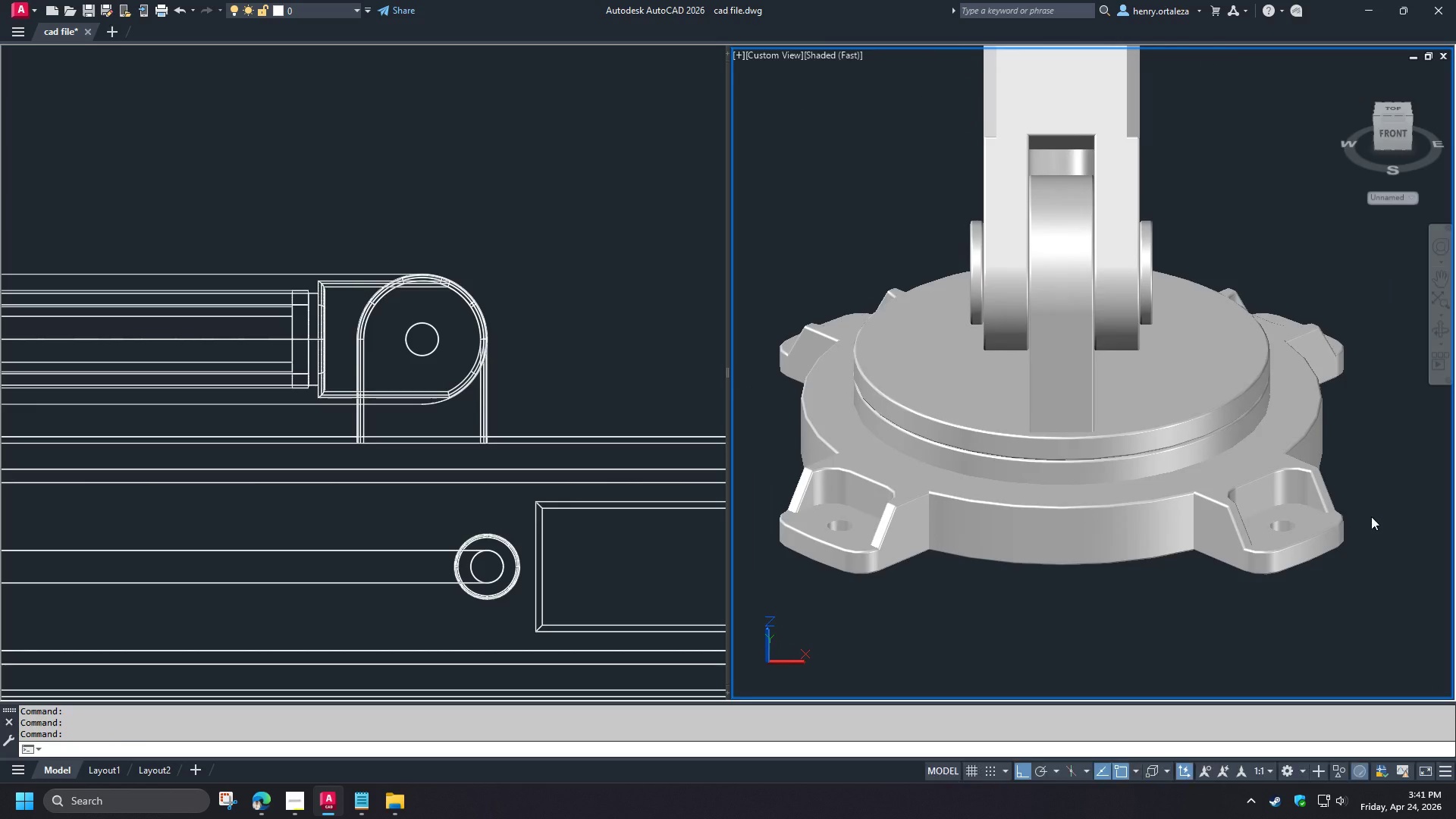 
hold_key(key=ShiftLeft, duration=0.7)
 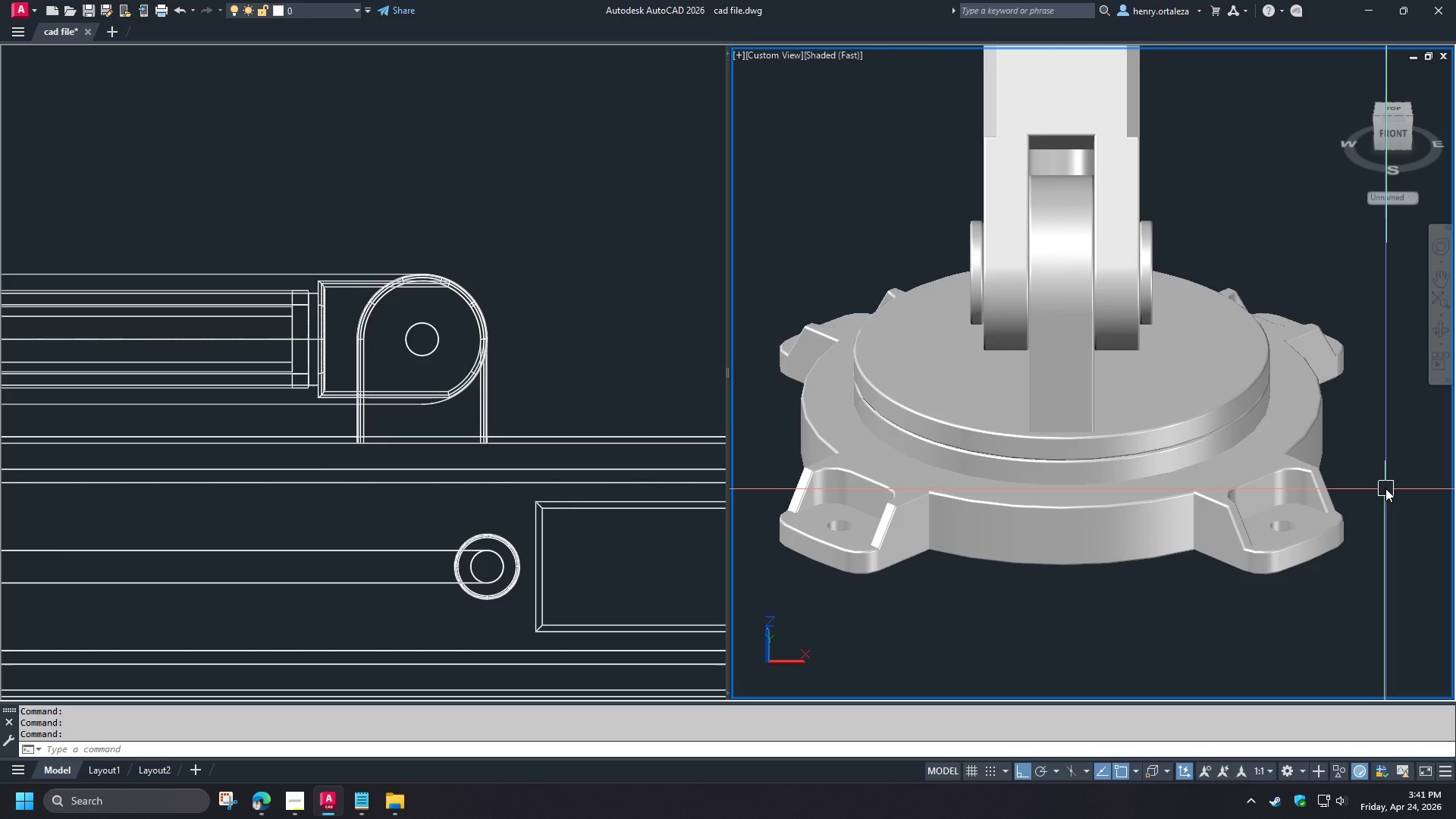 
wait(10.94)
 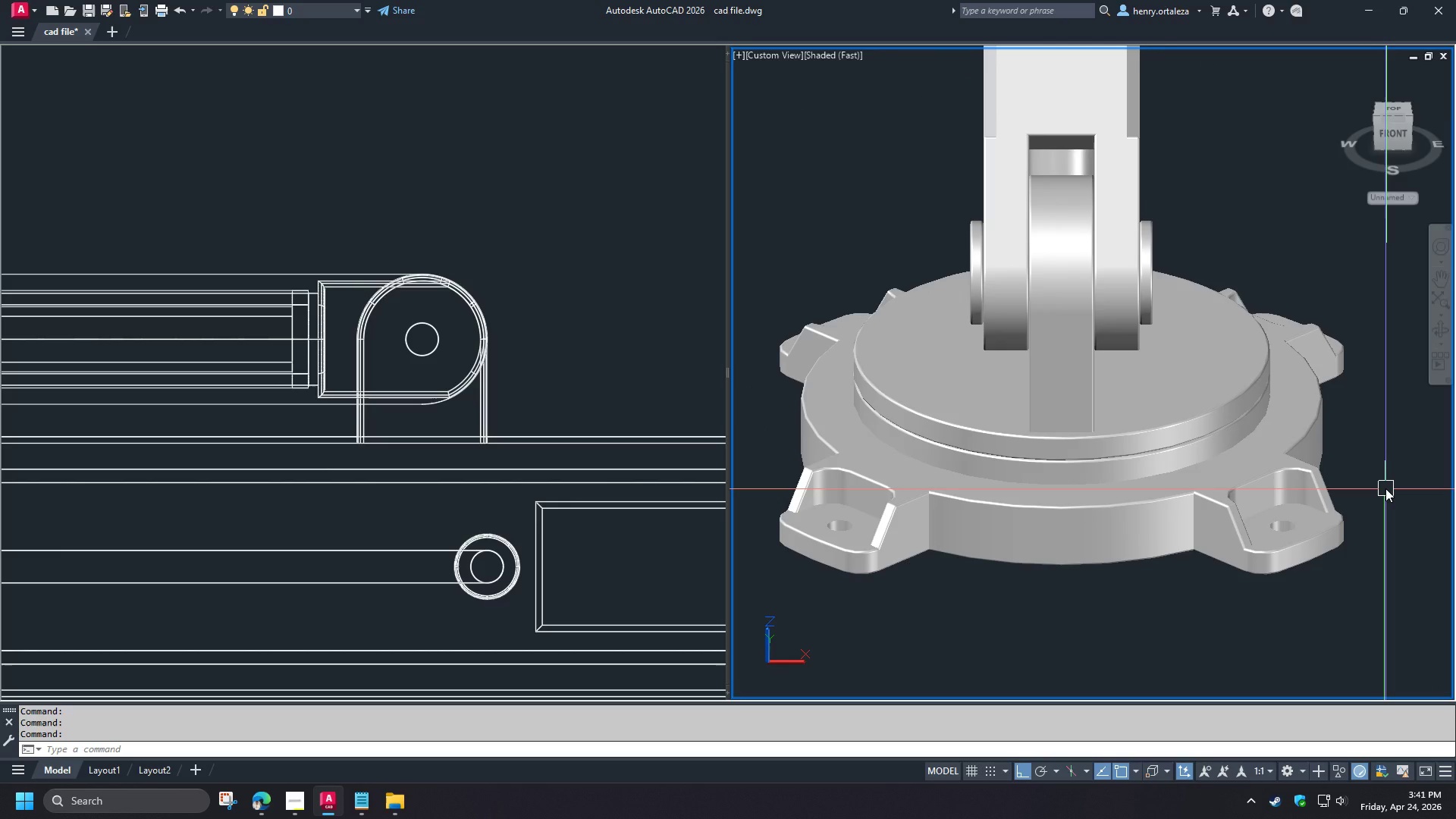 
hold_key(key=ShiftLeft, duration=1.02)
 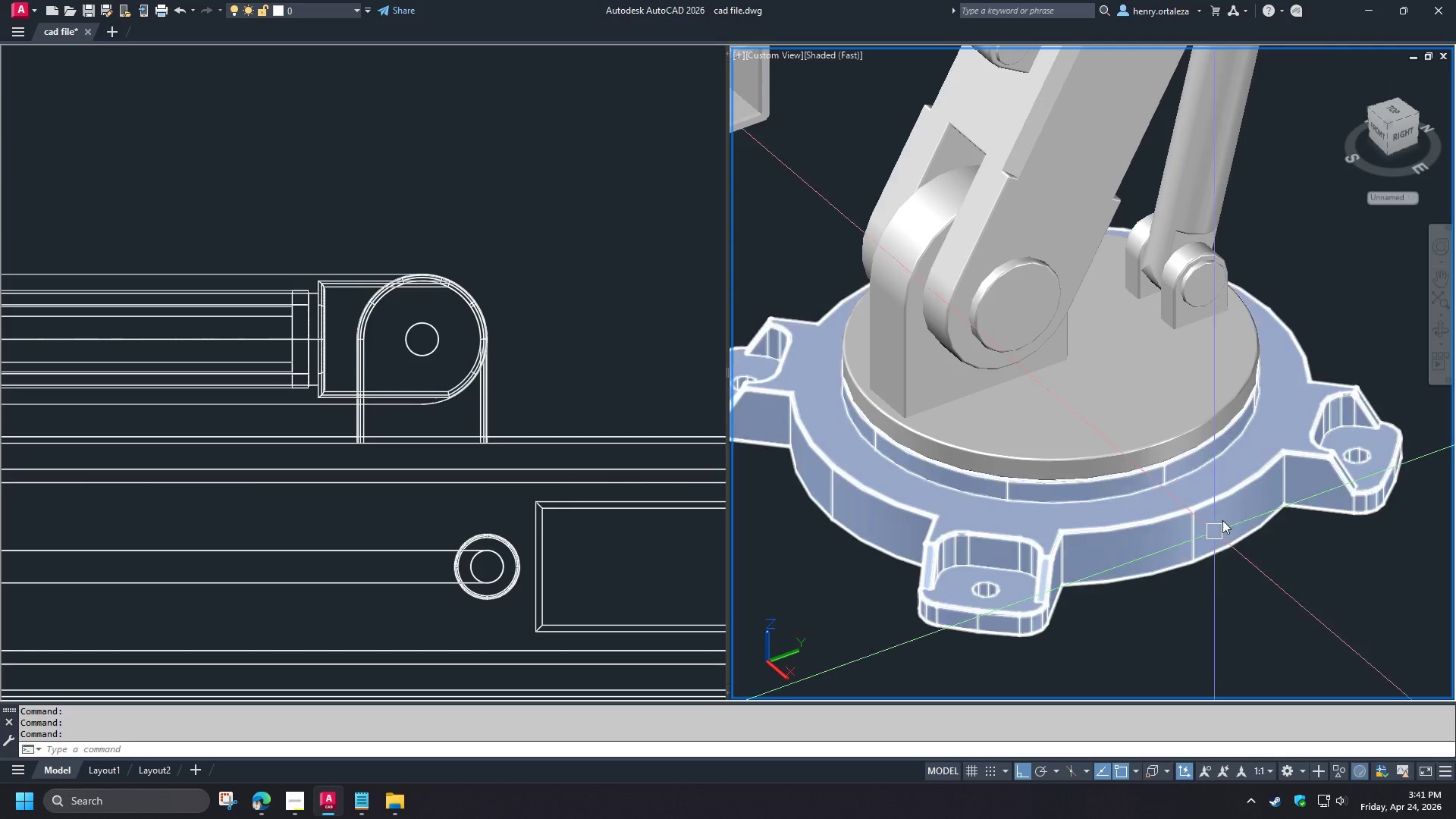 
scroll: coordinate [1232, 505], scroll_direction: down, amount: 2.0
 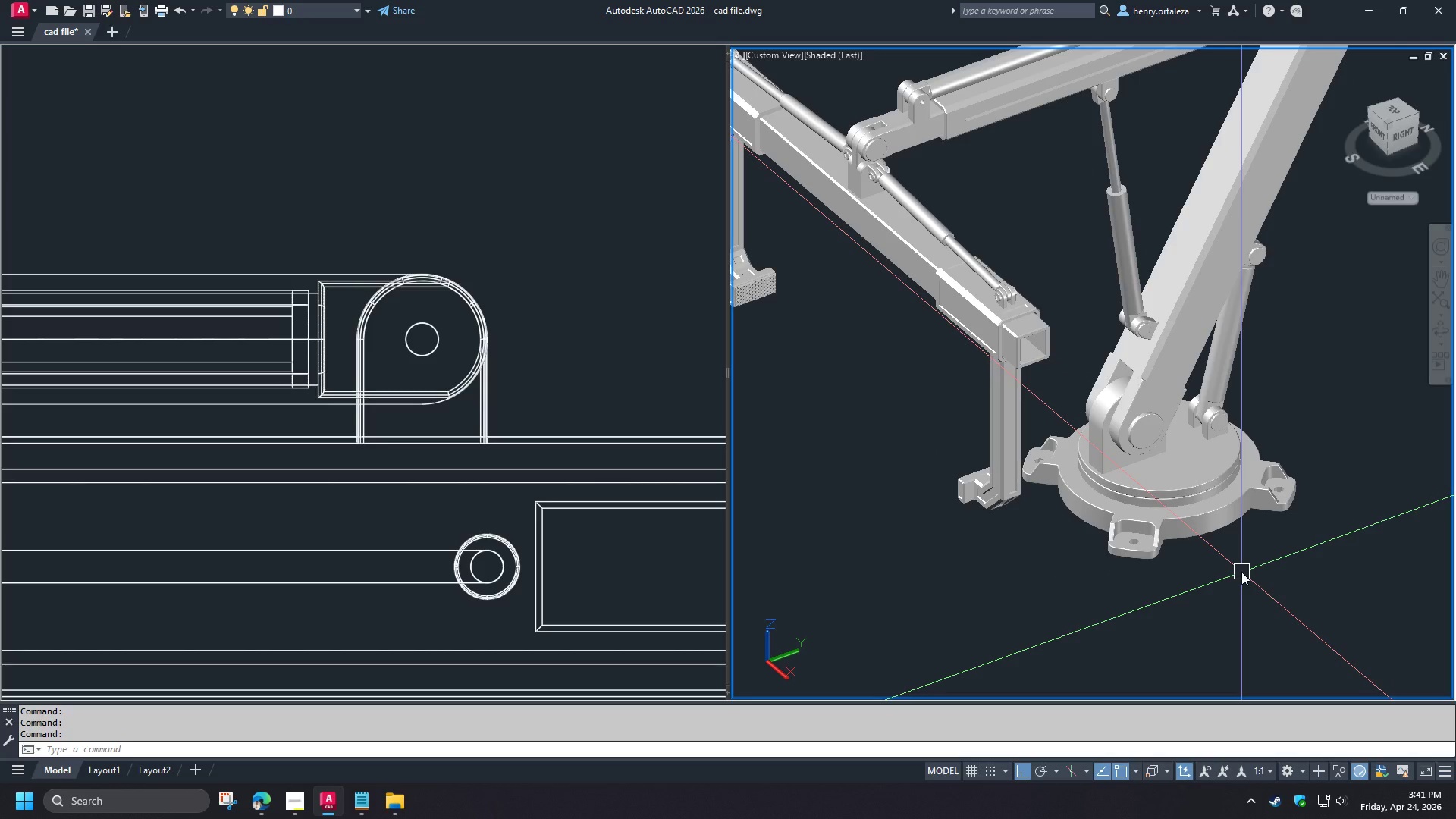 
scroll: coordinate [1233, 563], scroll_direction: up, amount: 2.0
 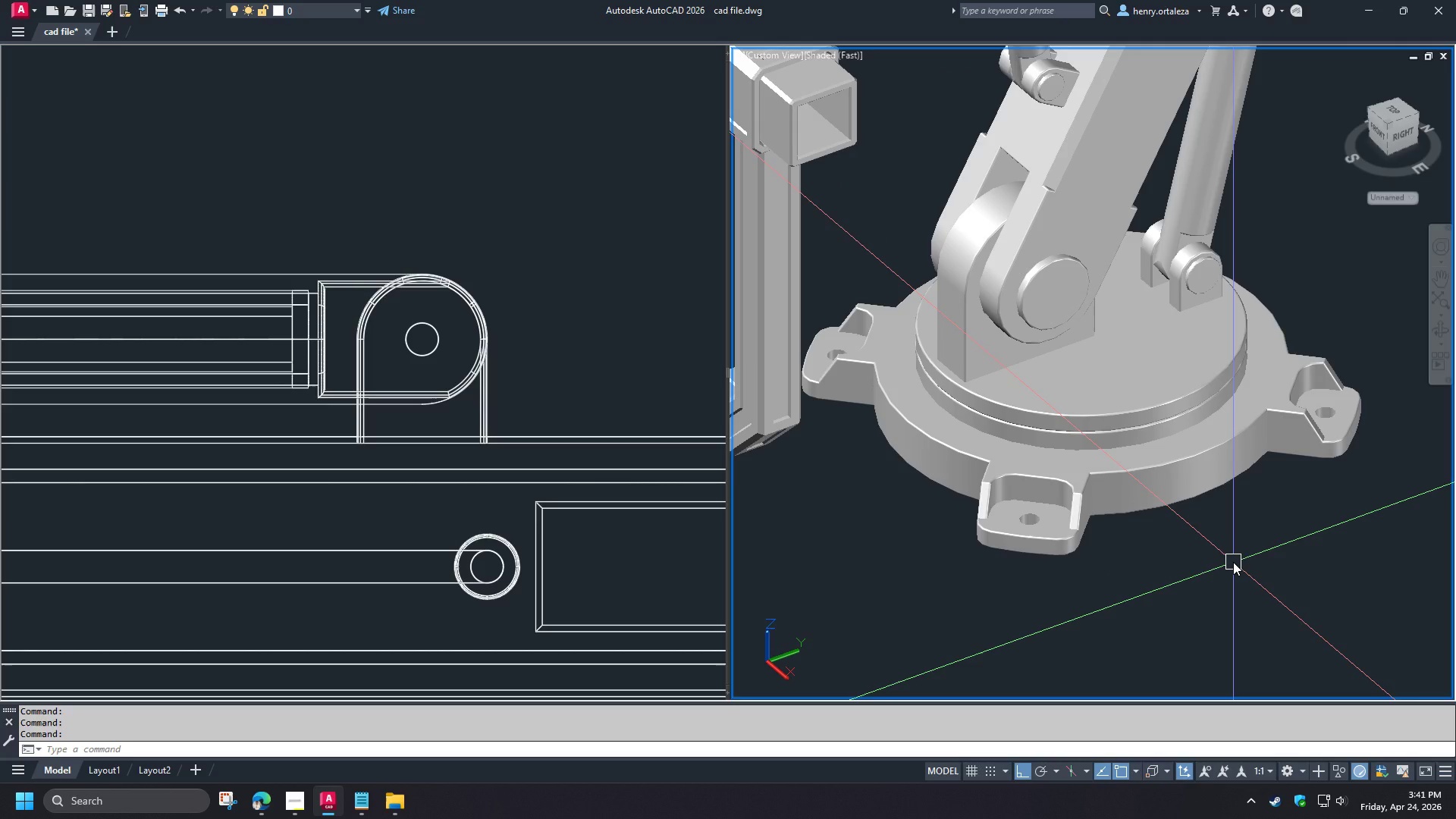 
scroll: coordinate [1233, 562], scroll_direction: down, amount: 1.0
 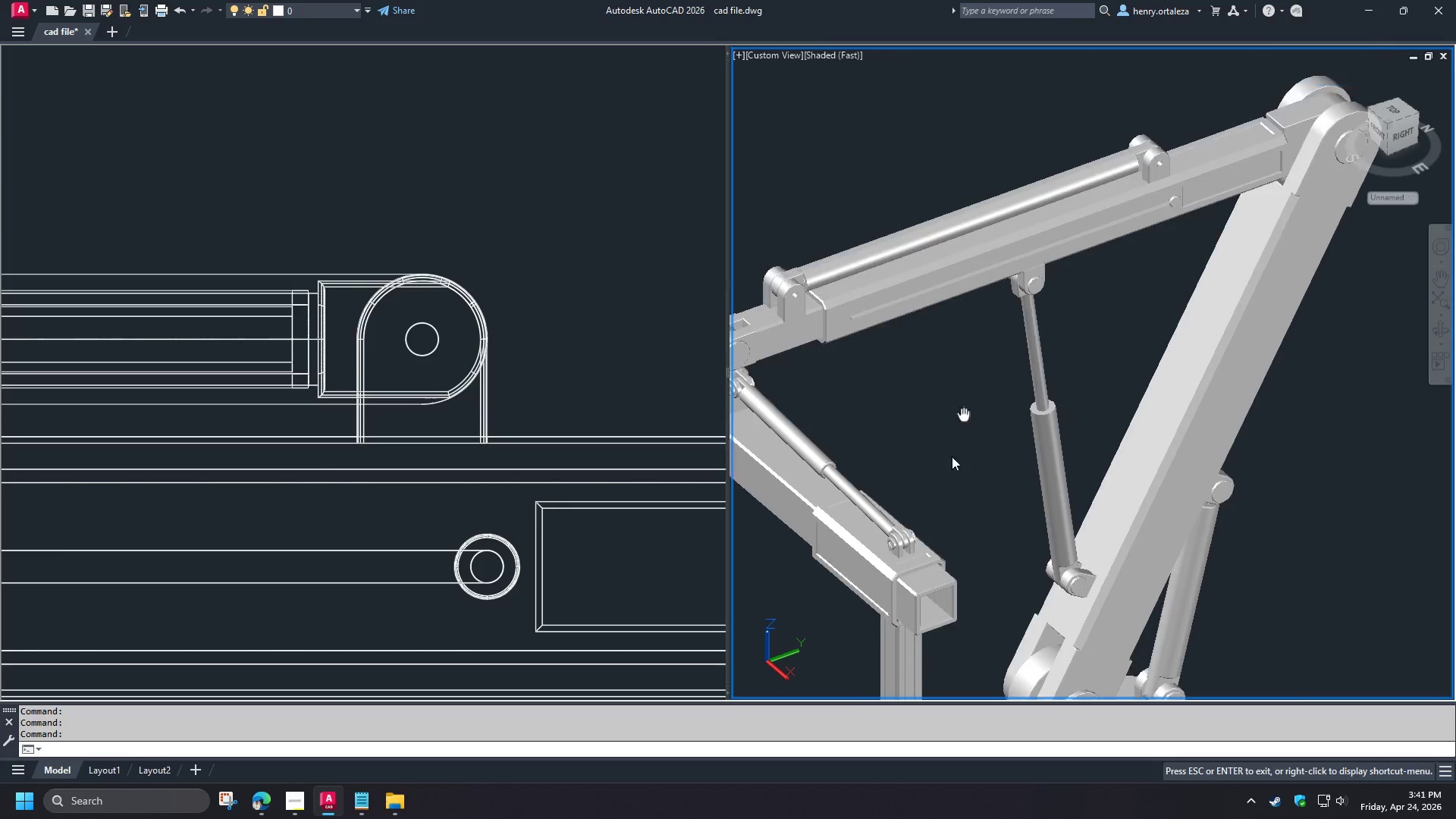 
scroll: coordinate [1227, 107], scroll_direction: up, amount: 5.0
 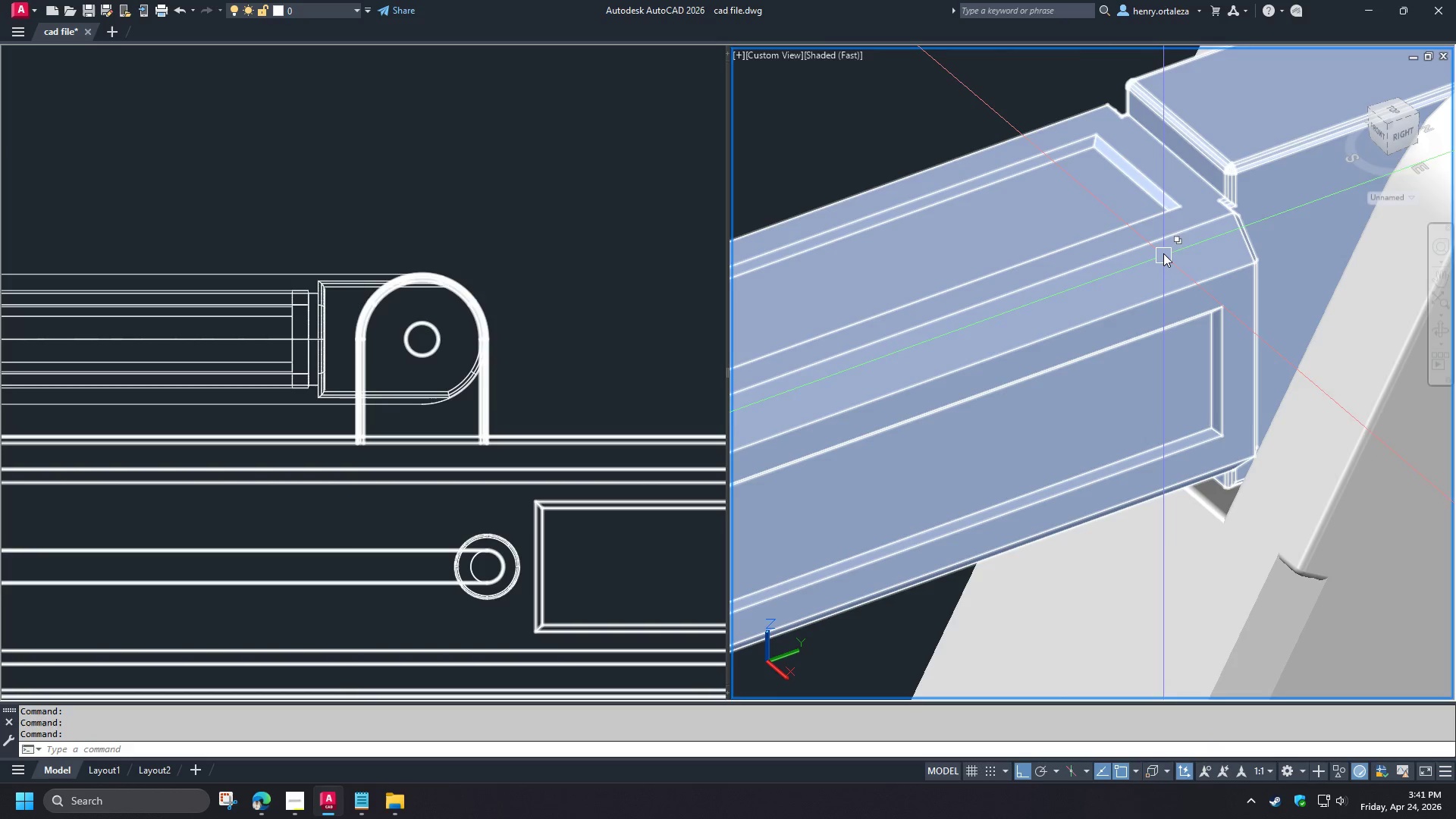 
scroll: coordinate [1161, 248], scroll_direction: down, amount: 2.0
 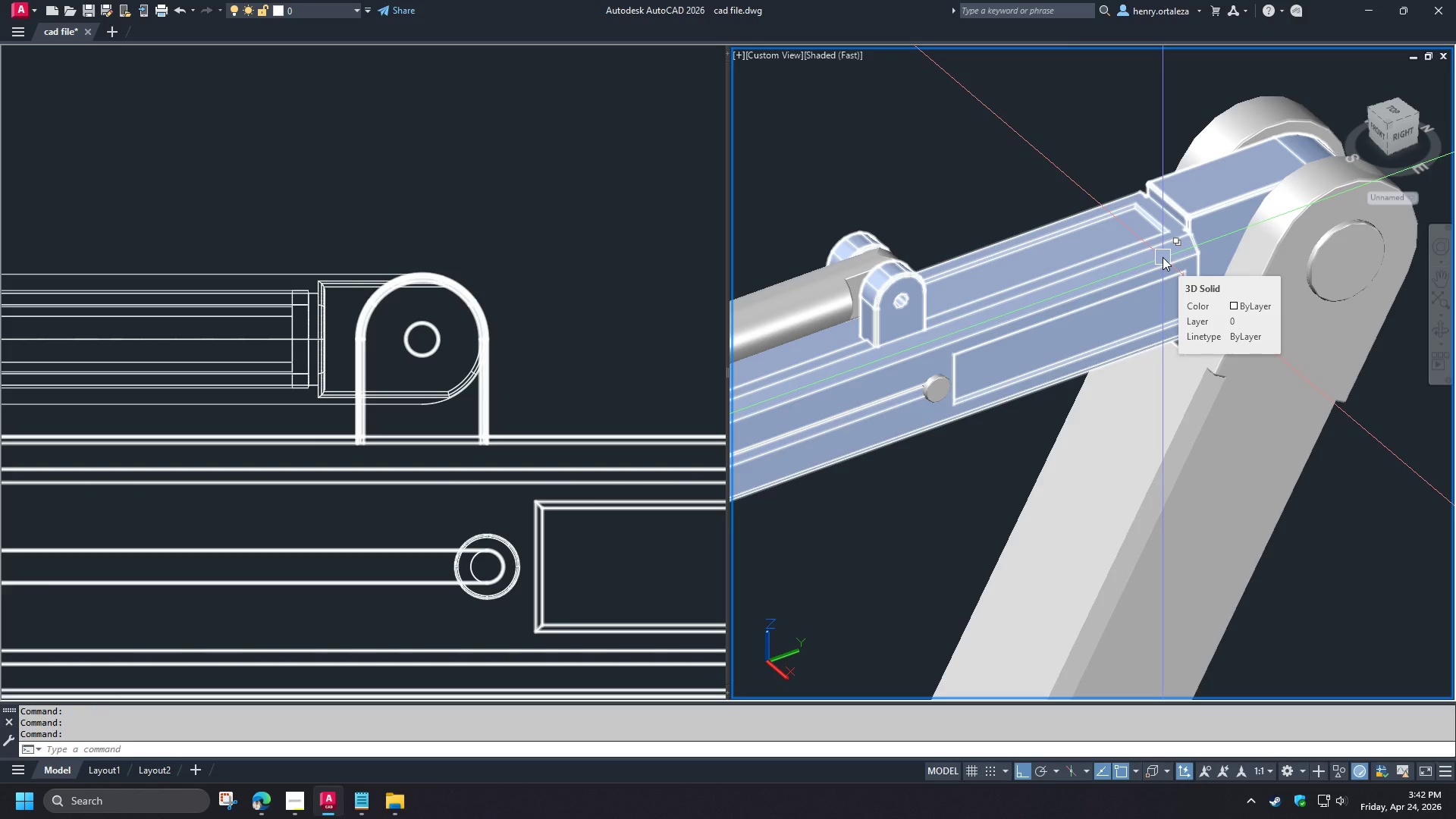 
scroll: coordinate [1157, 233], scroll_direction: up, amount: 2.0
 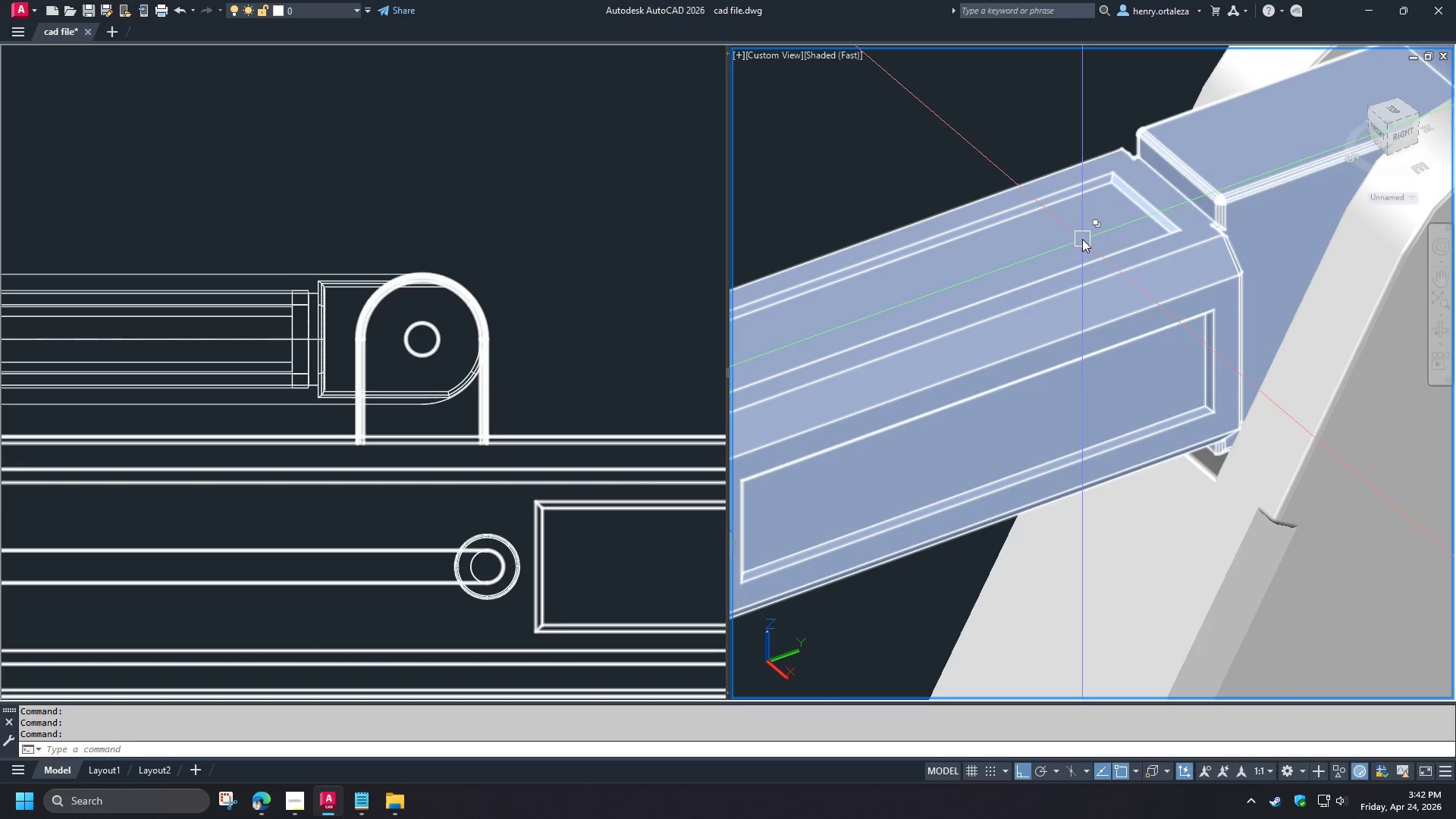 
mouse_move([1043, 239])
 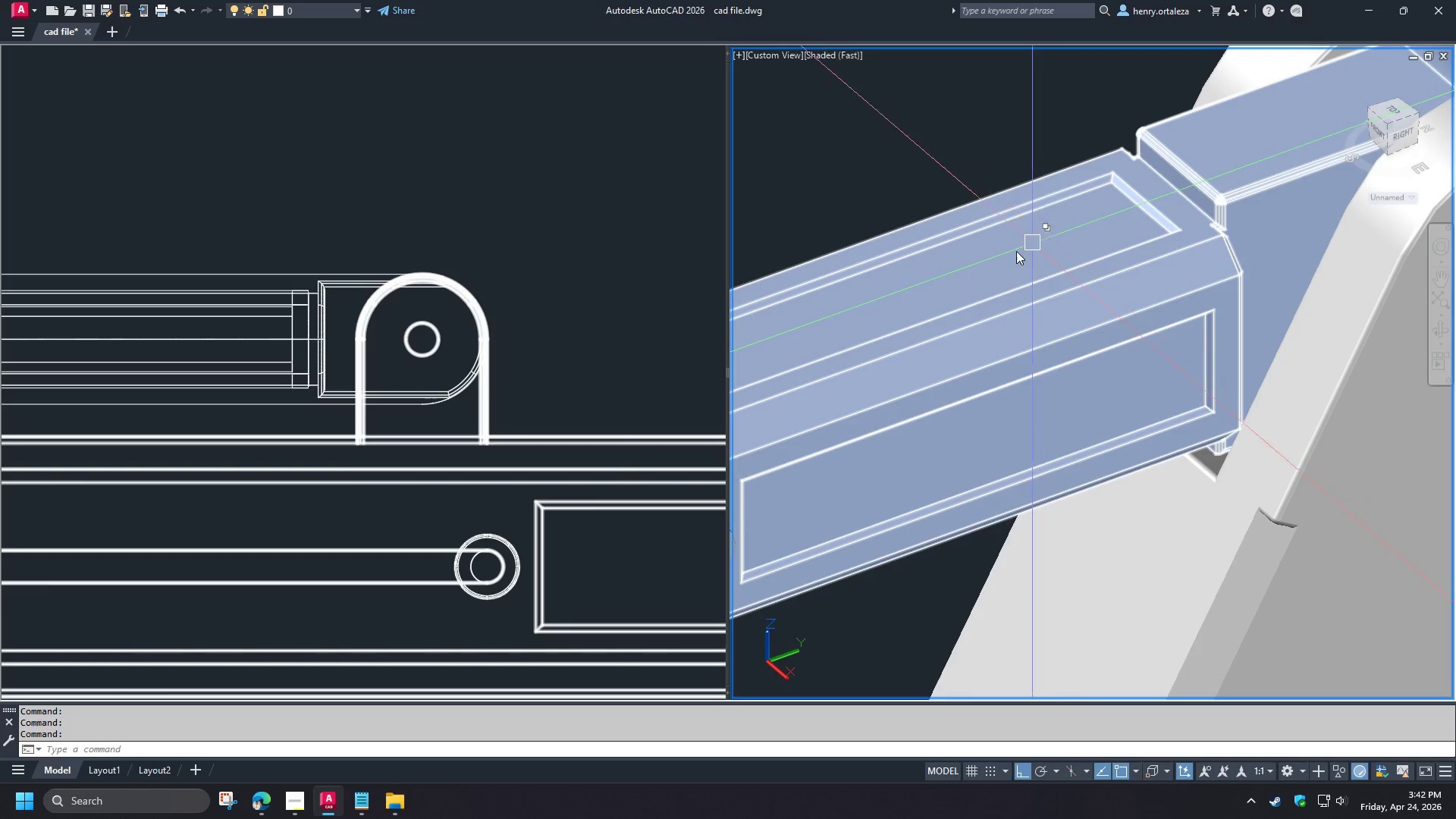 
mouse_move([1048, 250])
 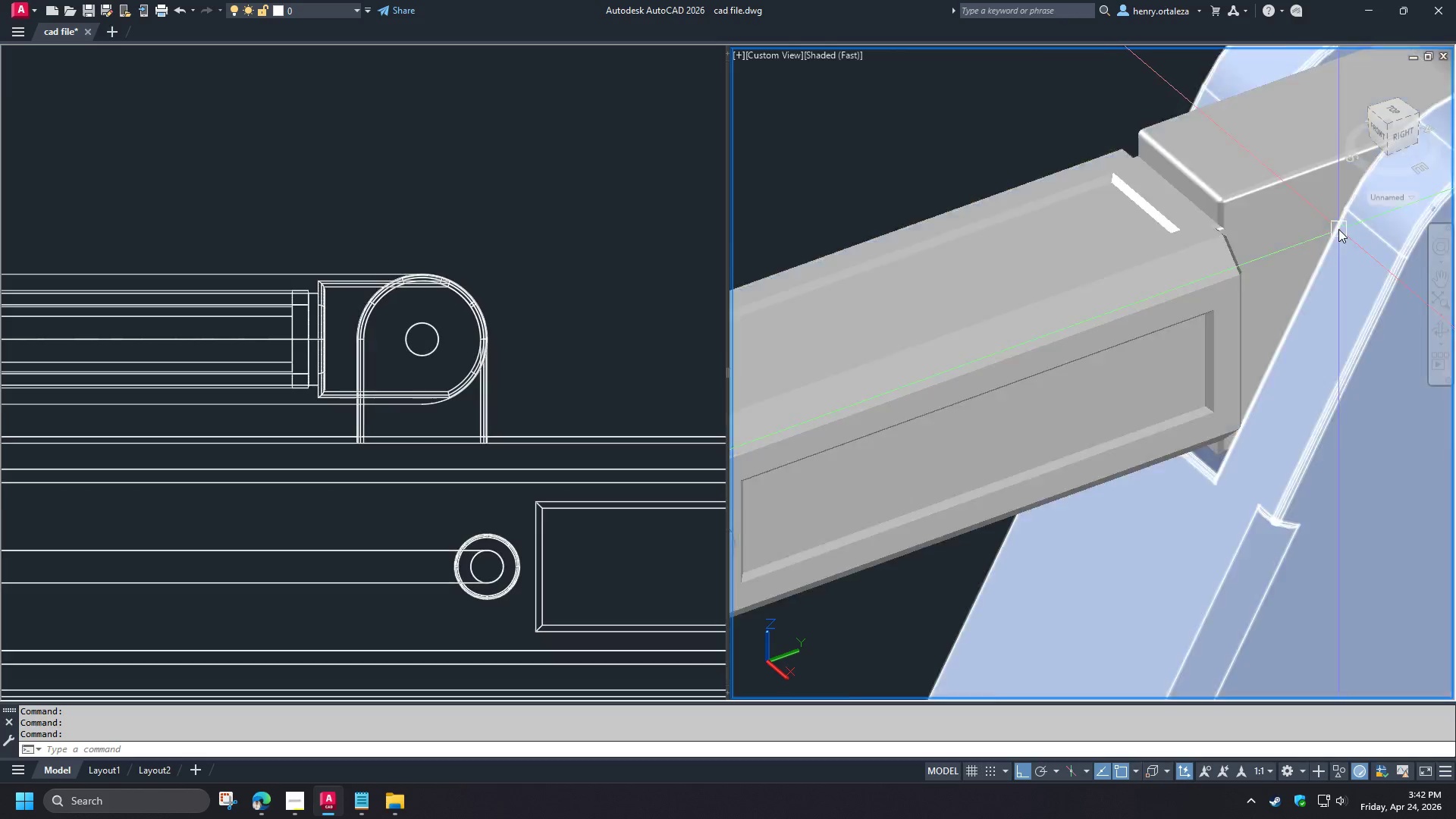 
scroll: coordinate [1338, 229], scroll_direction: down, amount: 3.0
 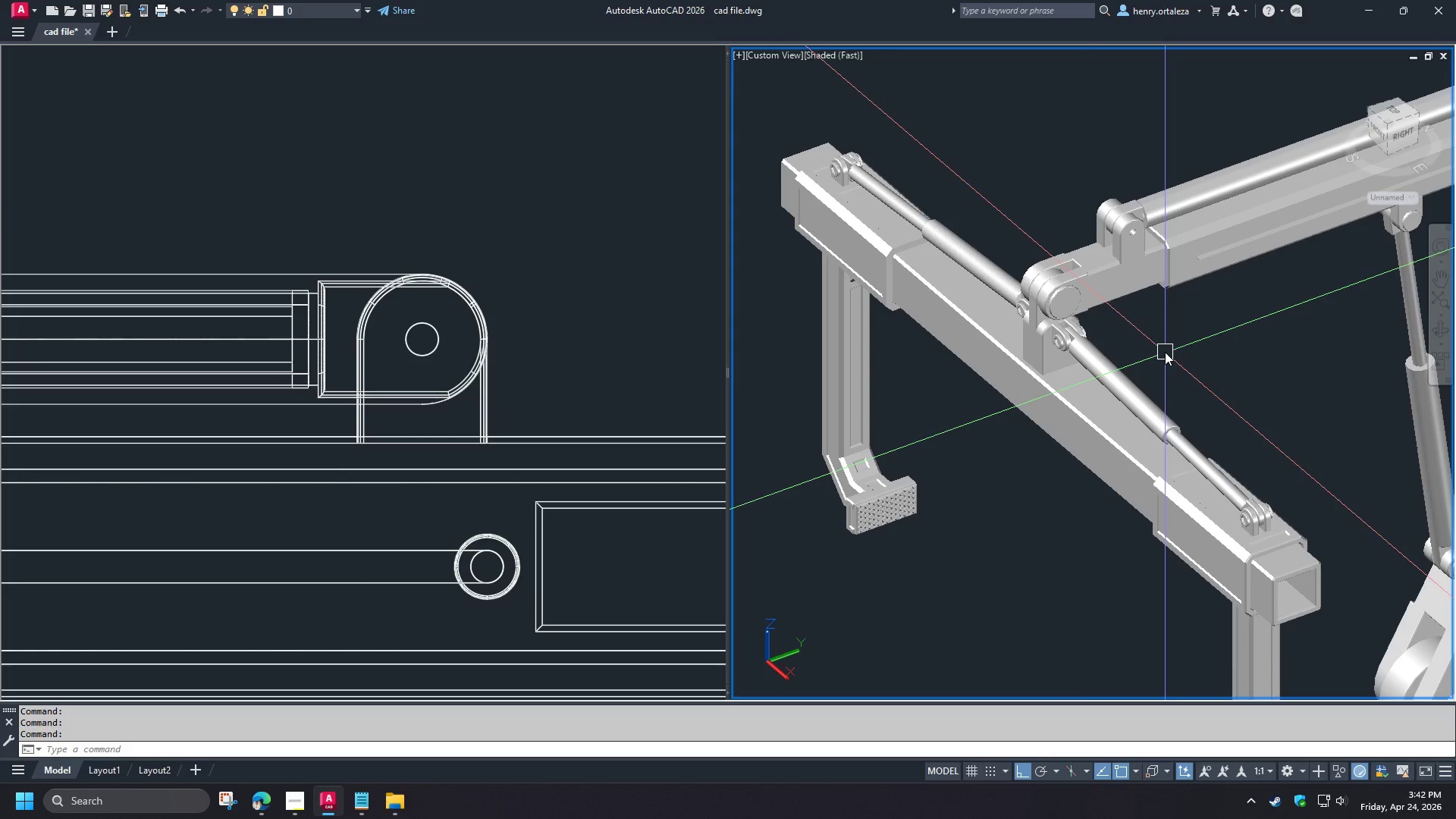 
wait(17.79)
 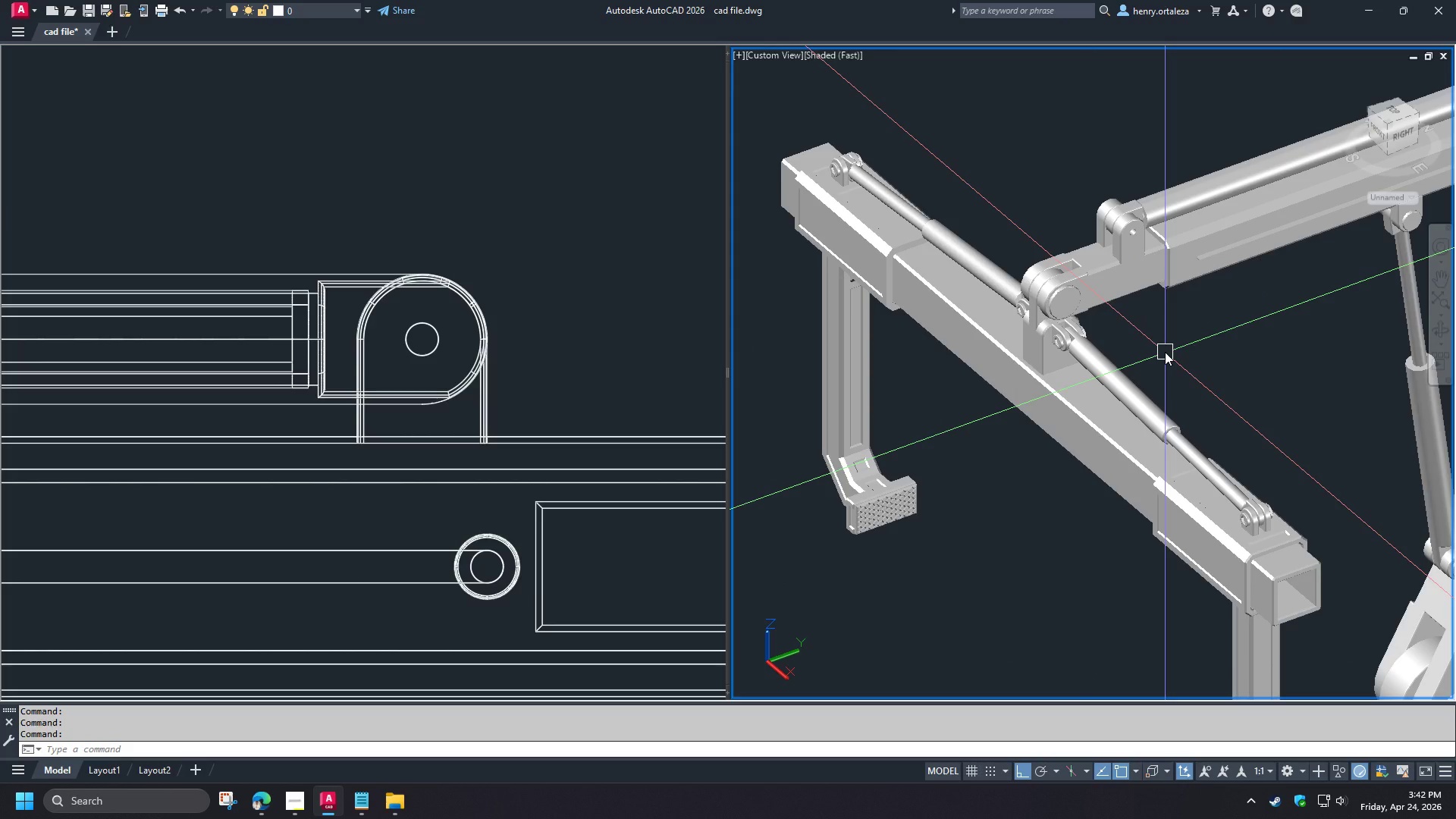 
scroll: coordinate [1166, 361], scroll_direction: up, amount: 1.0
 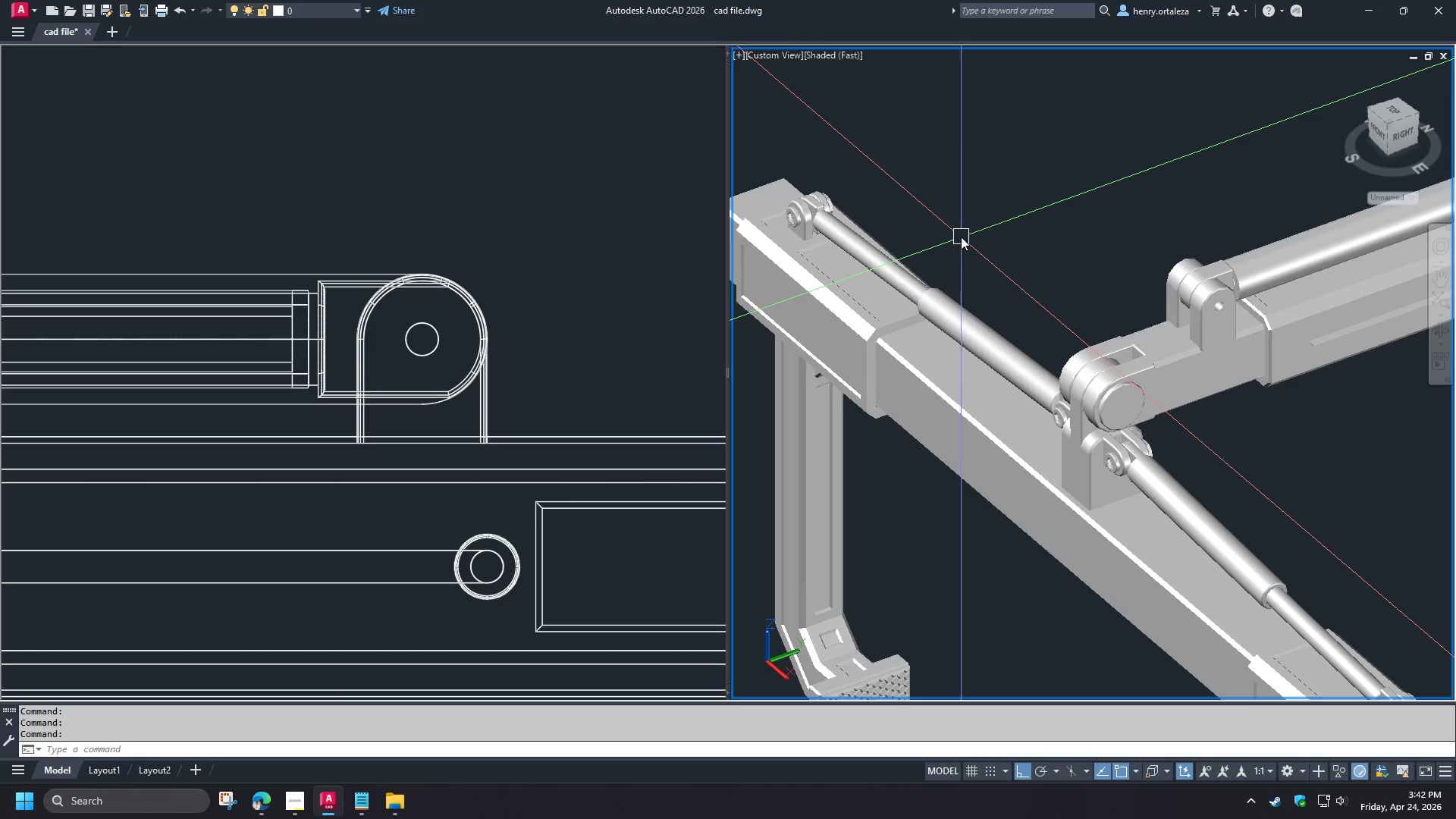 
wait(5.69)
 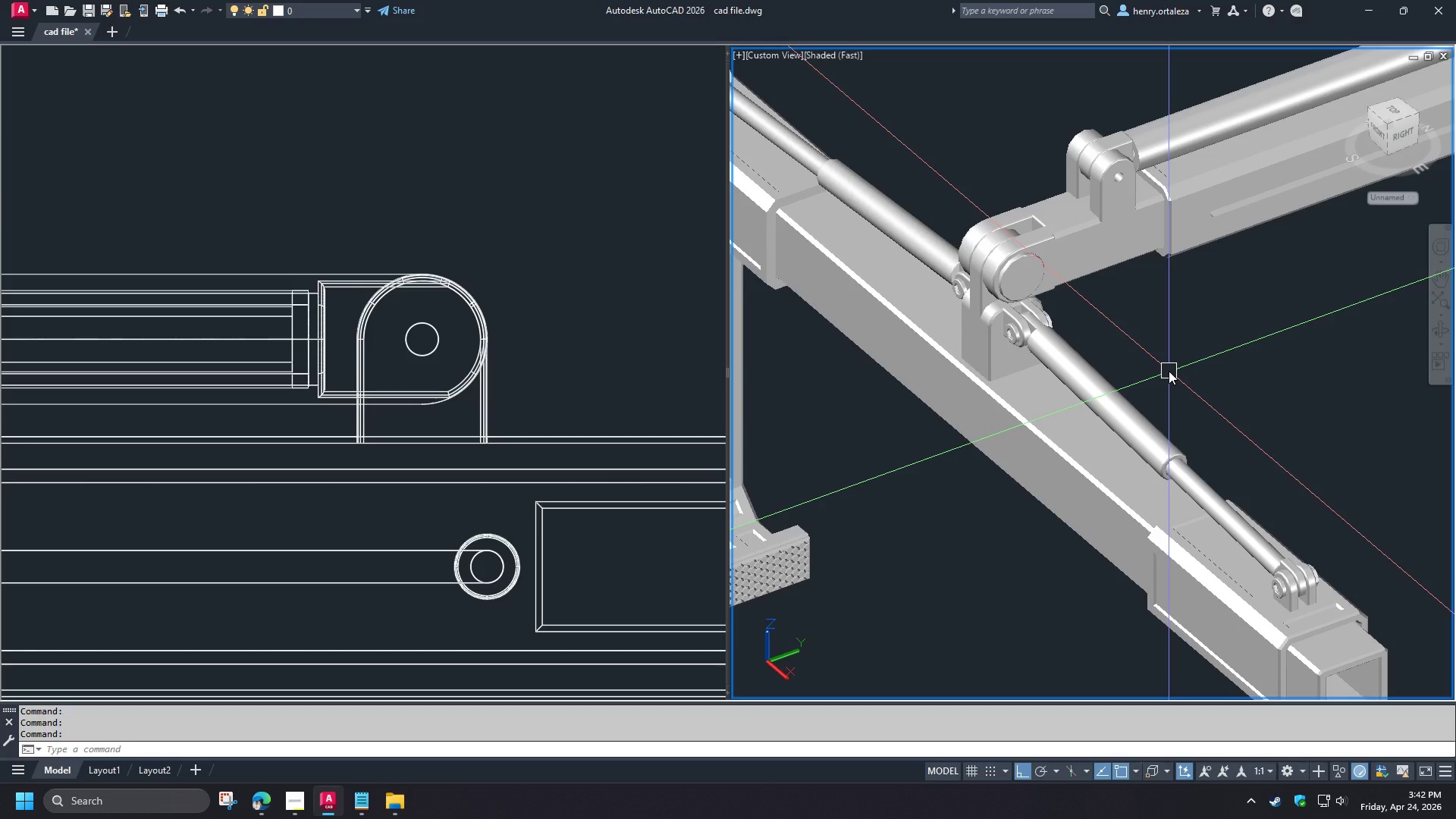 
left_click([542, 271])
 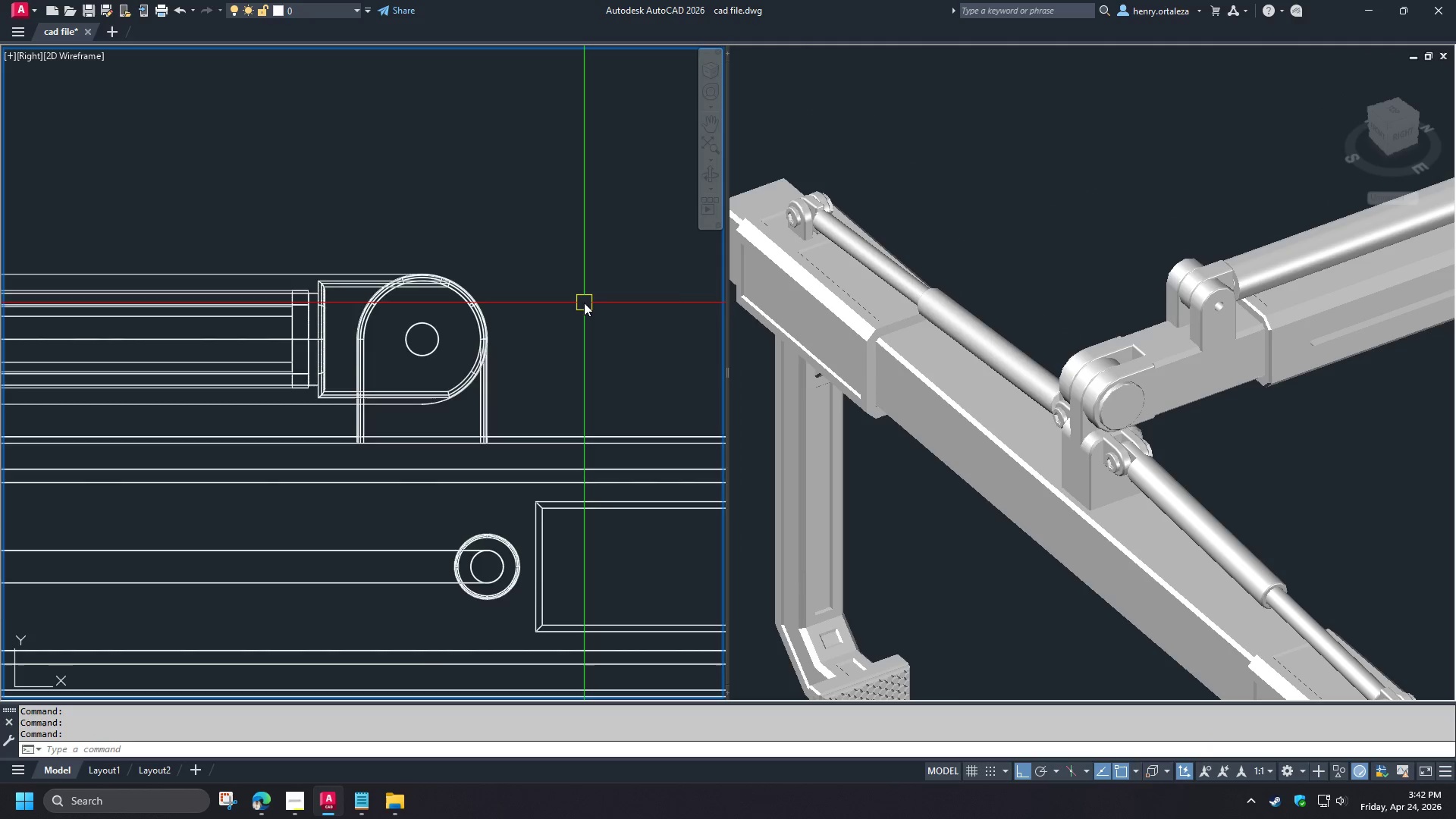 
scroll: coordinate [584, 303], scroll_direction: down, amount: 4.0
 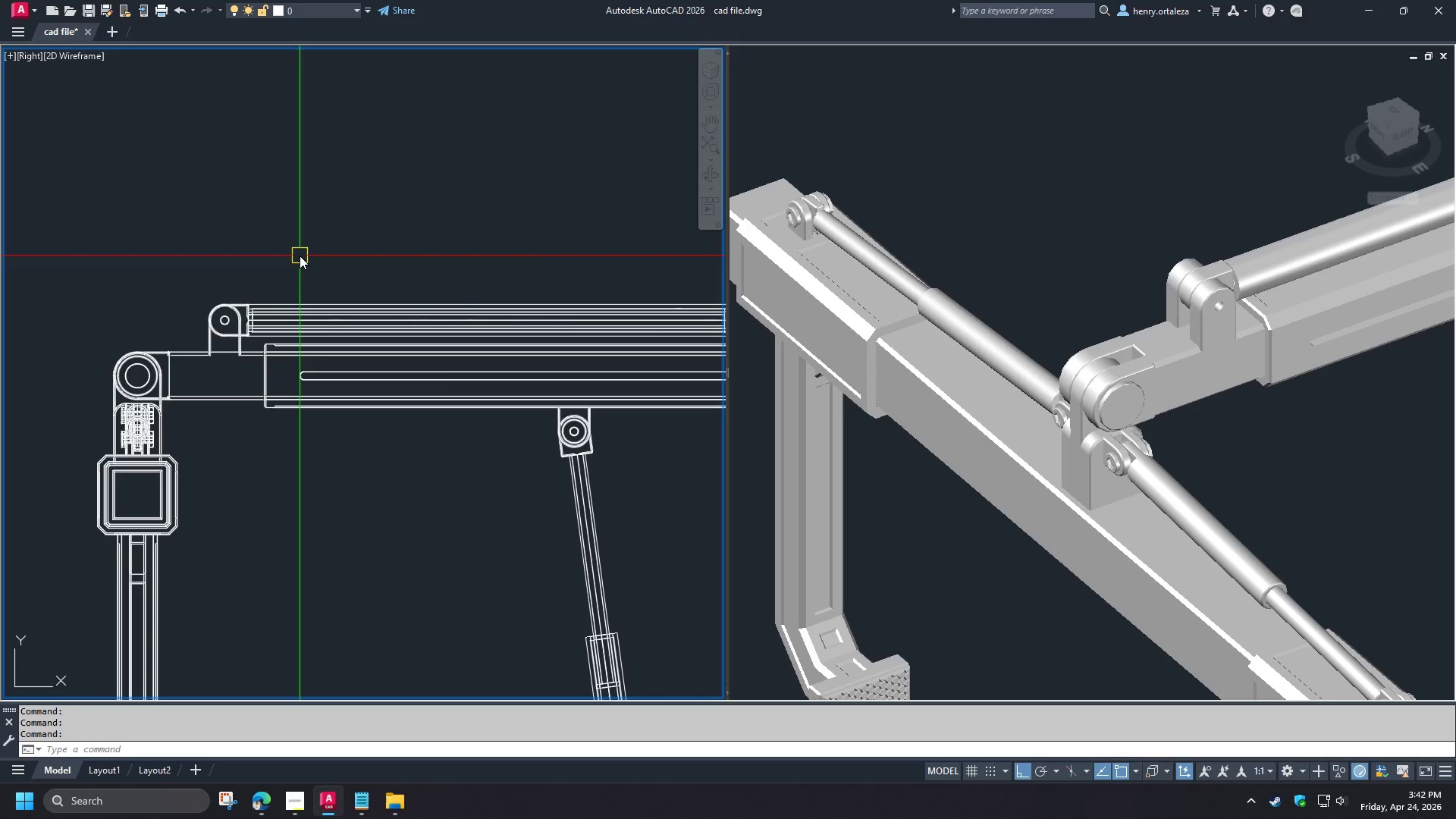 
wait(13.91)
 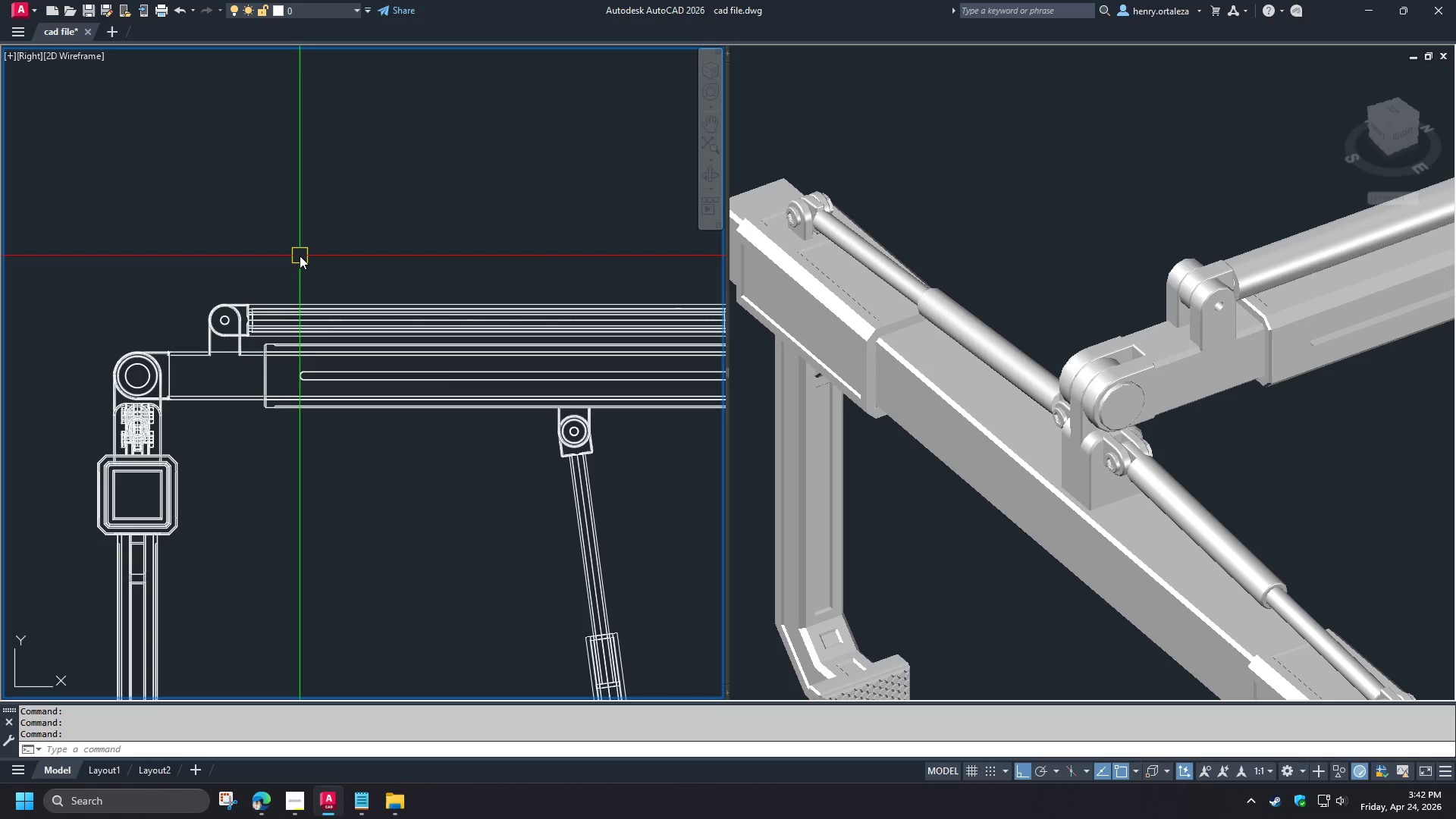 
type(-v sw re )
 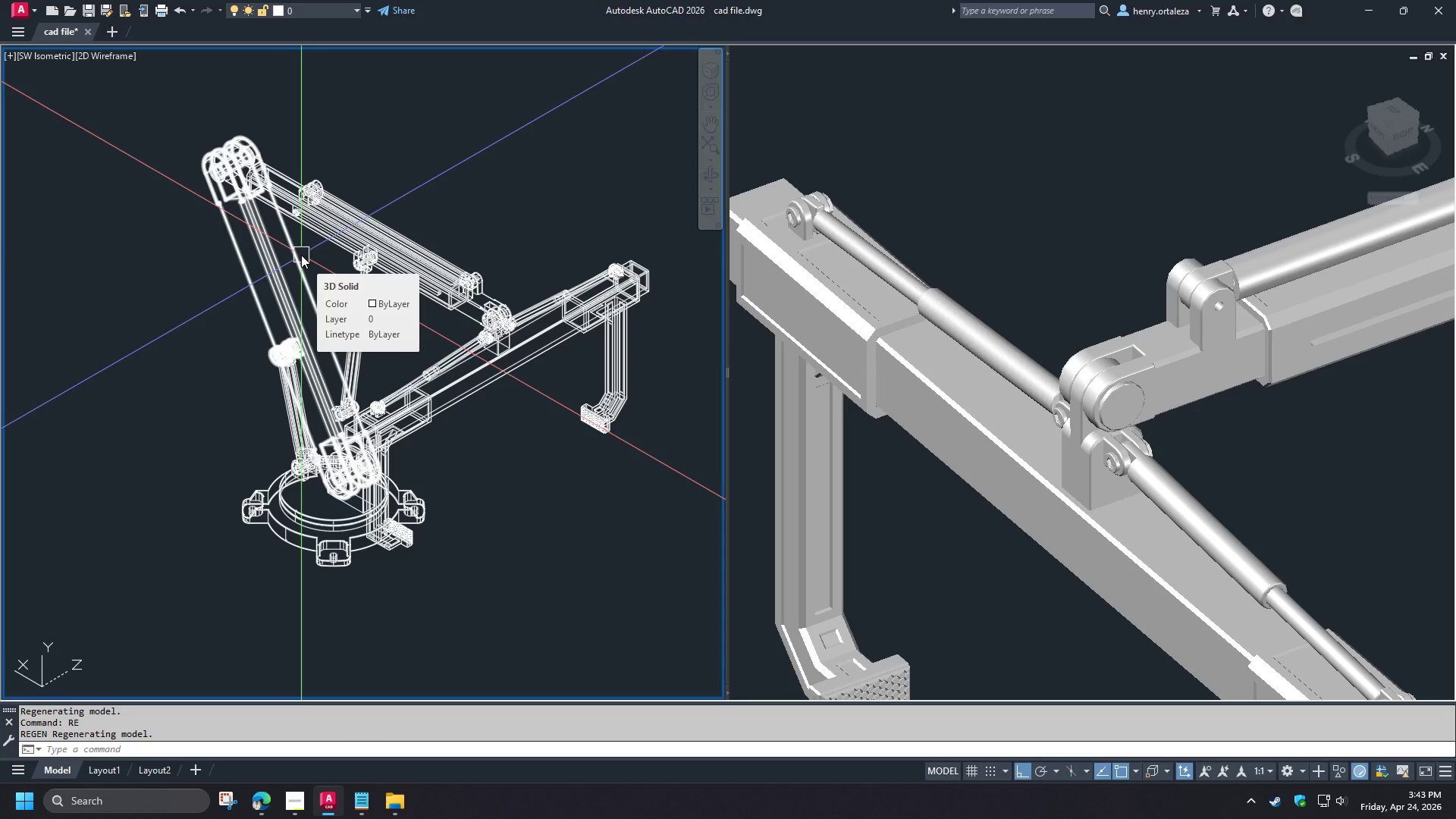 
wait(13.55)
 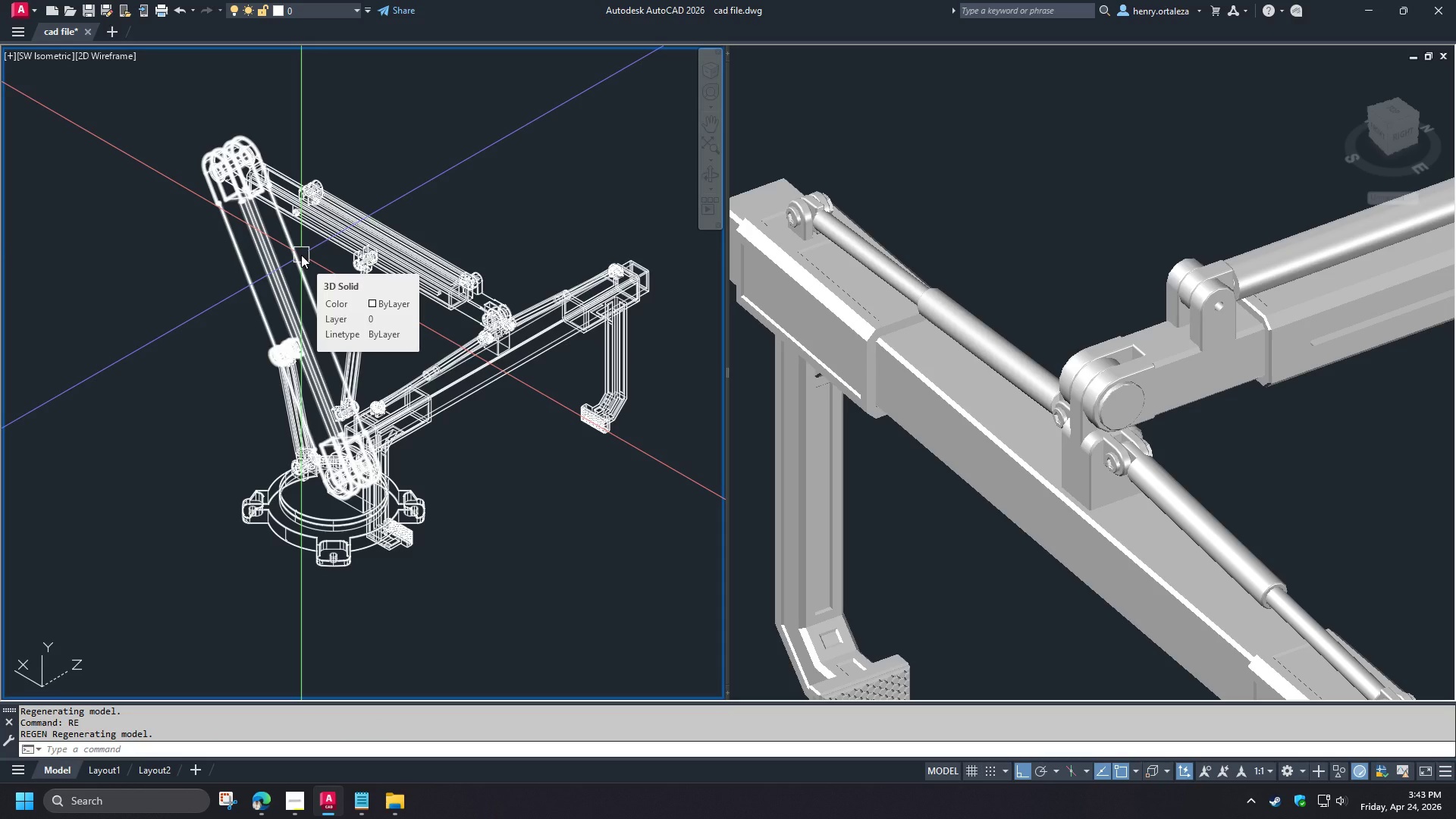 
type(-v fr re )
 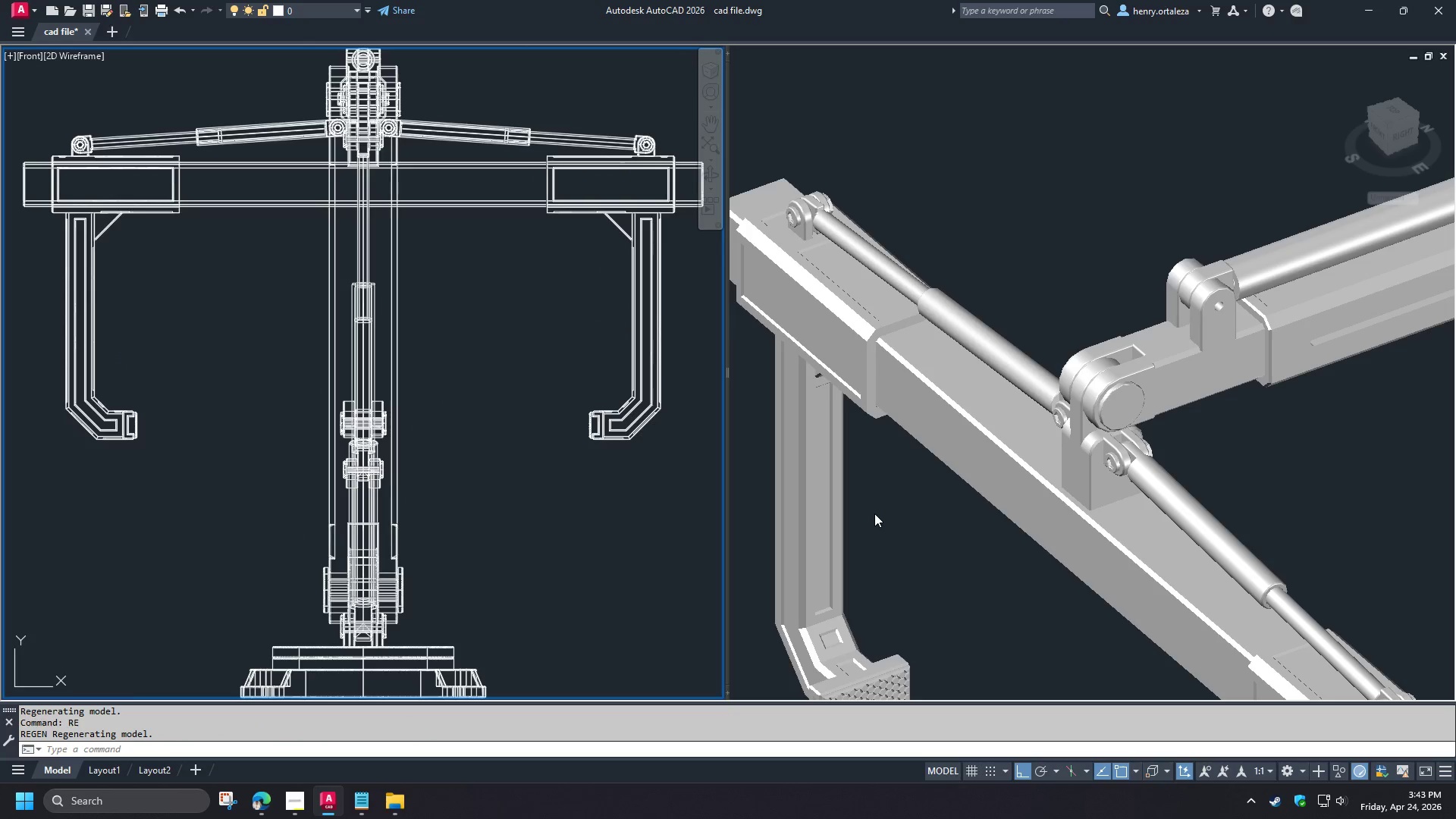 
left_click([880, 522])
 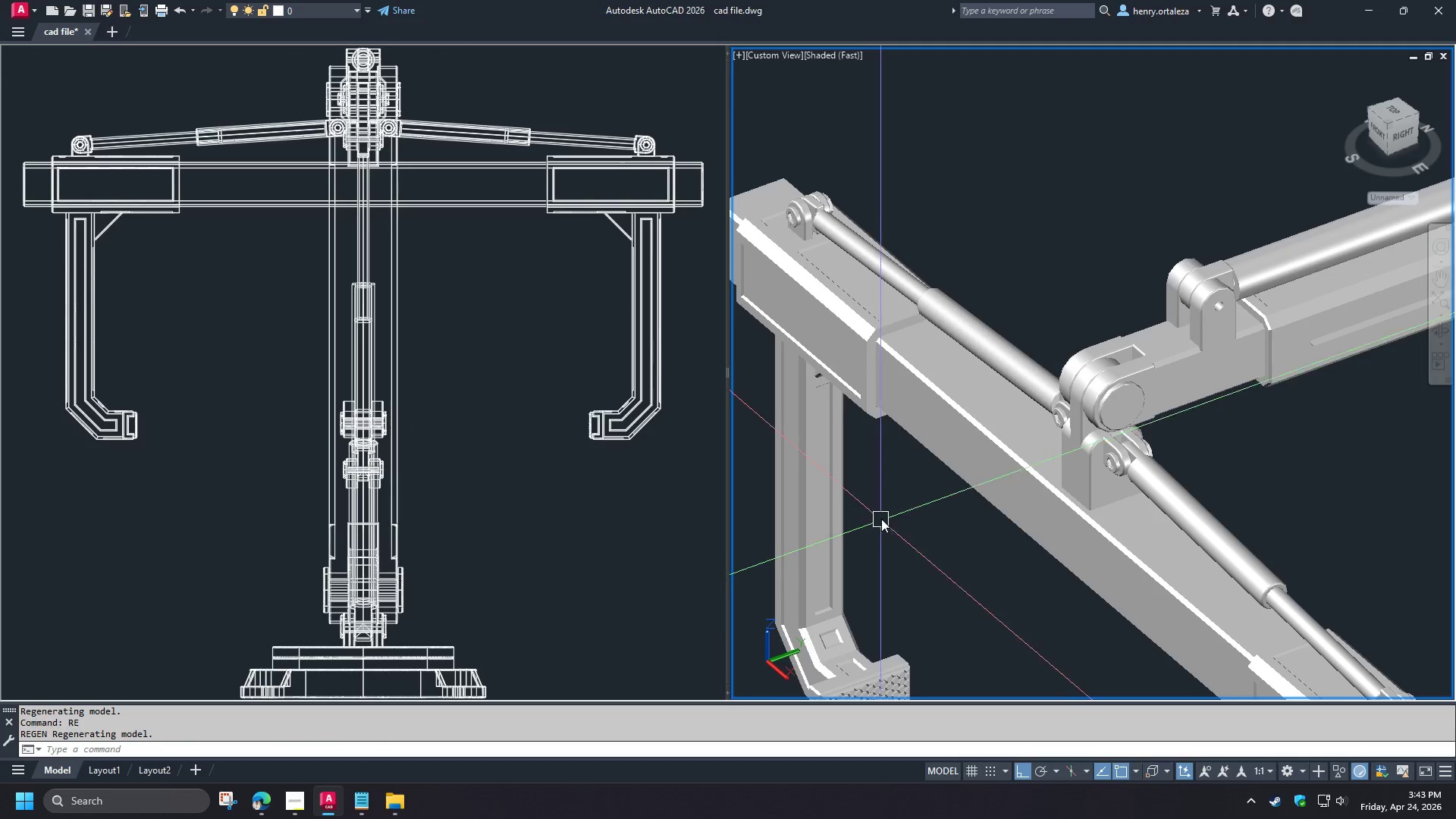 
type(vs 2 )
 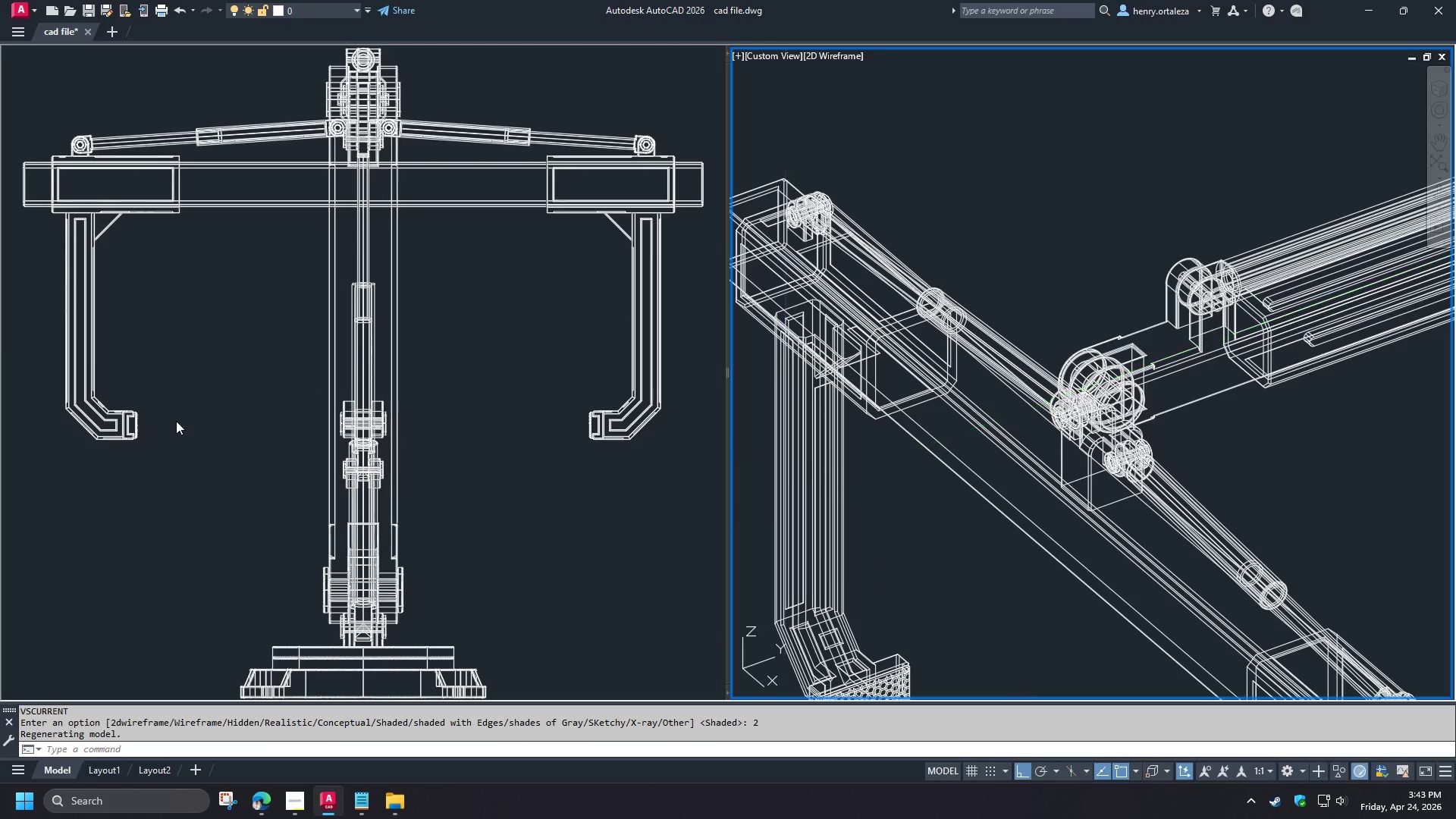 
left_click([212, 385])
 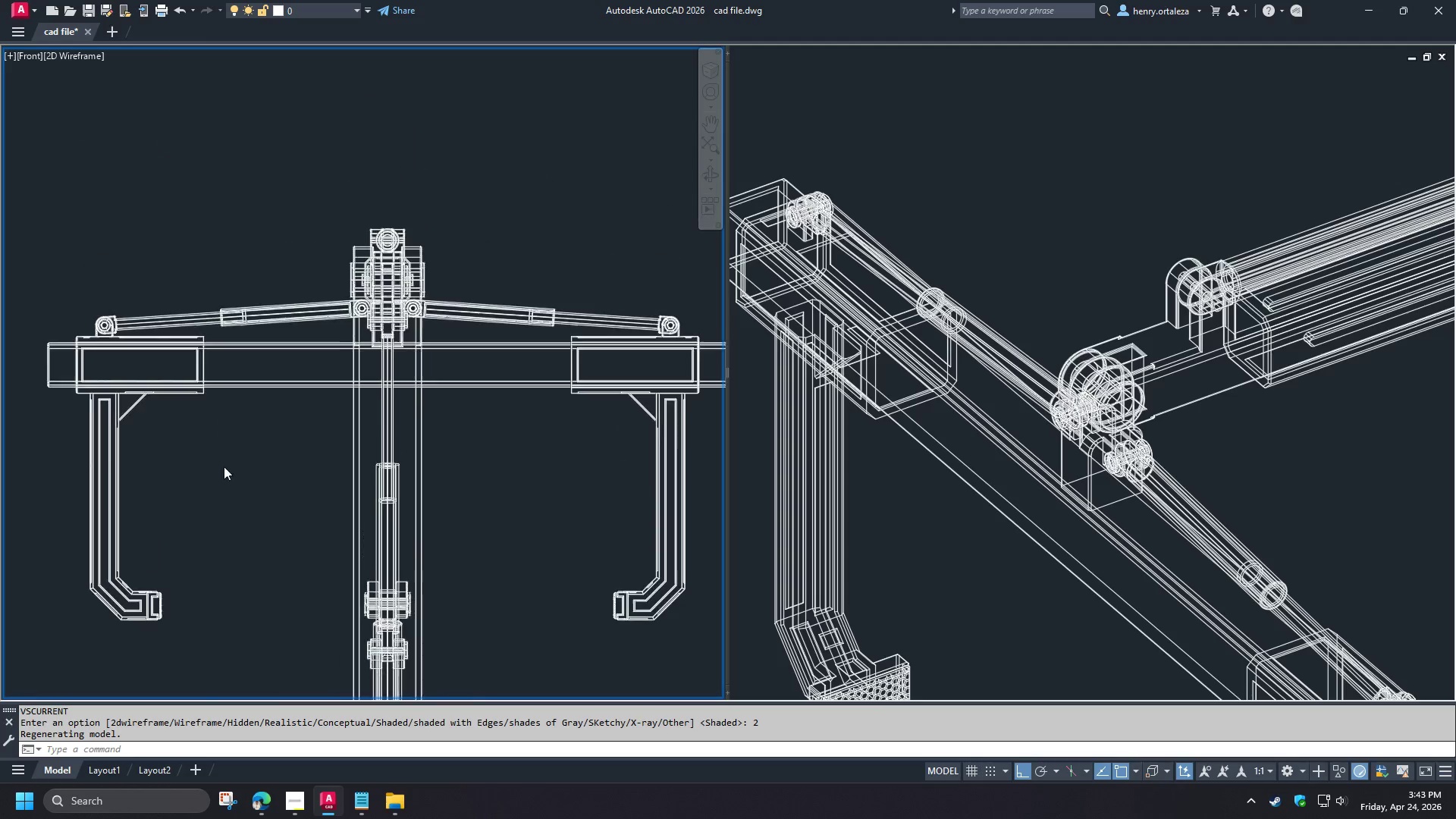 
type(re )
 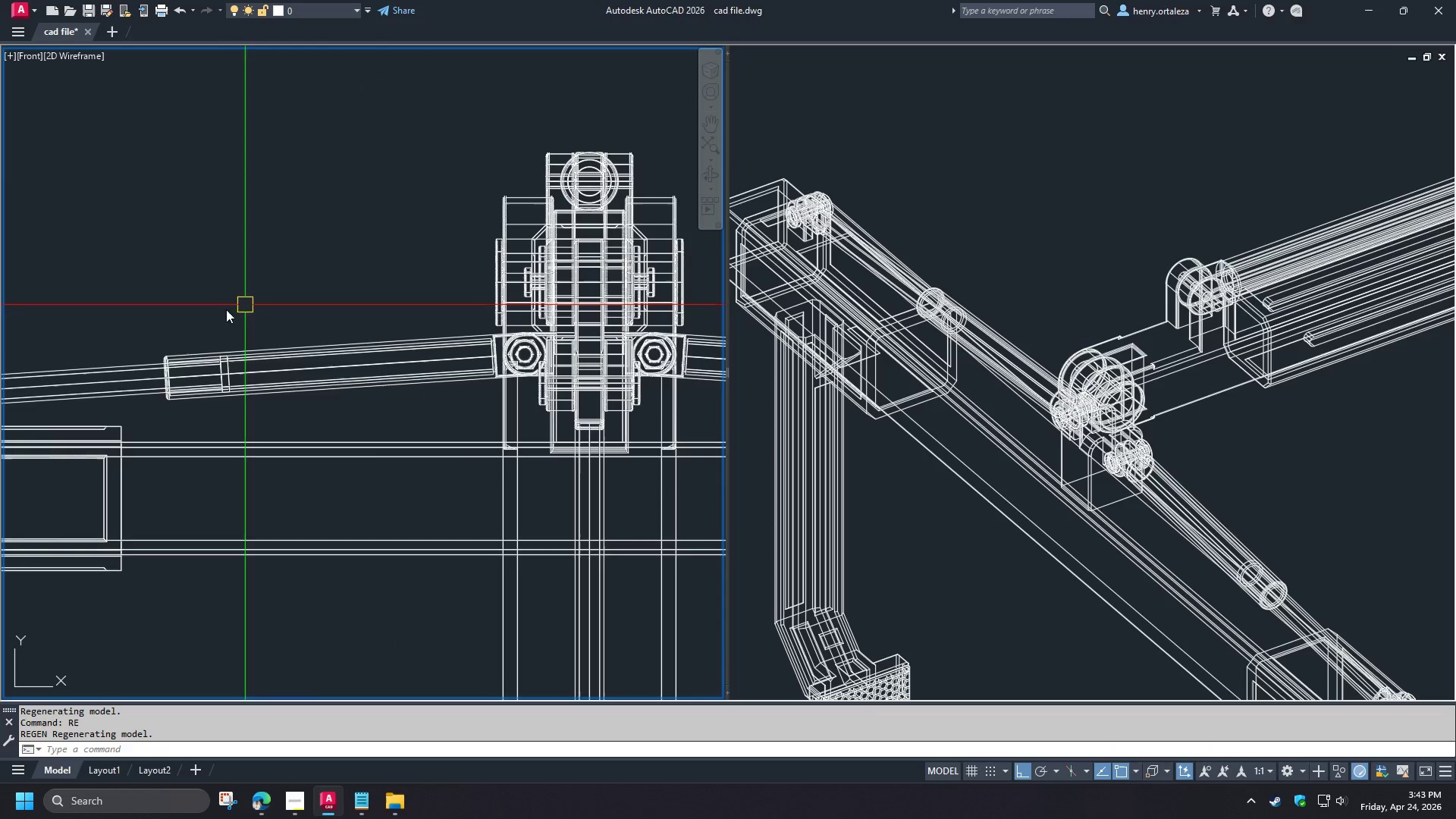 
scroll: coordinate [170, 329], scroll_direction: up, amount: 4.0
 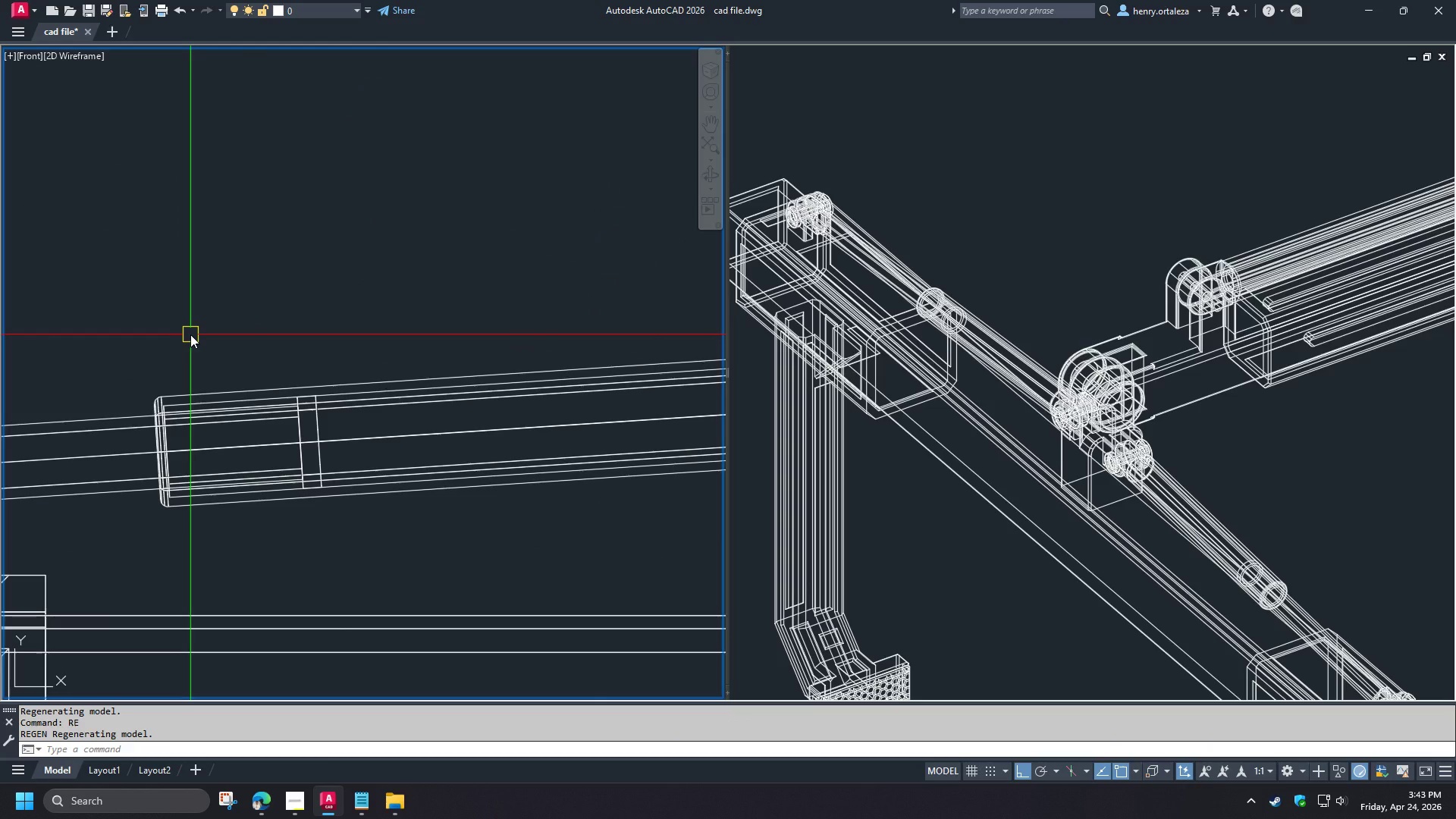 
scroll: coordinate [190, 334], scroll_direction: down, amount: 2.0
 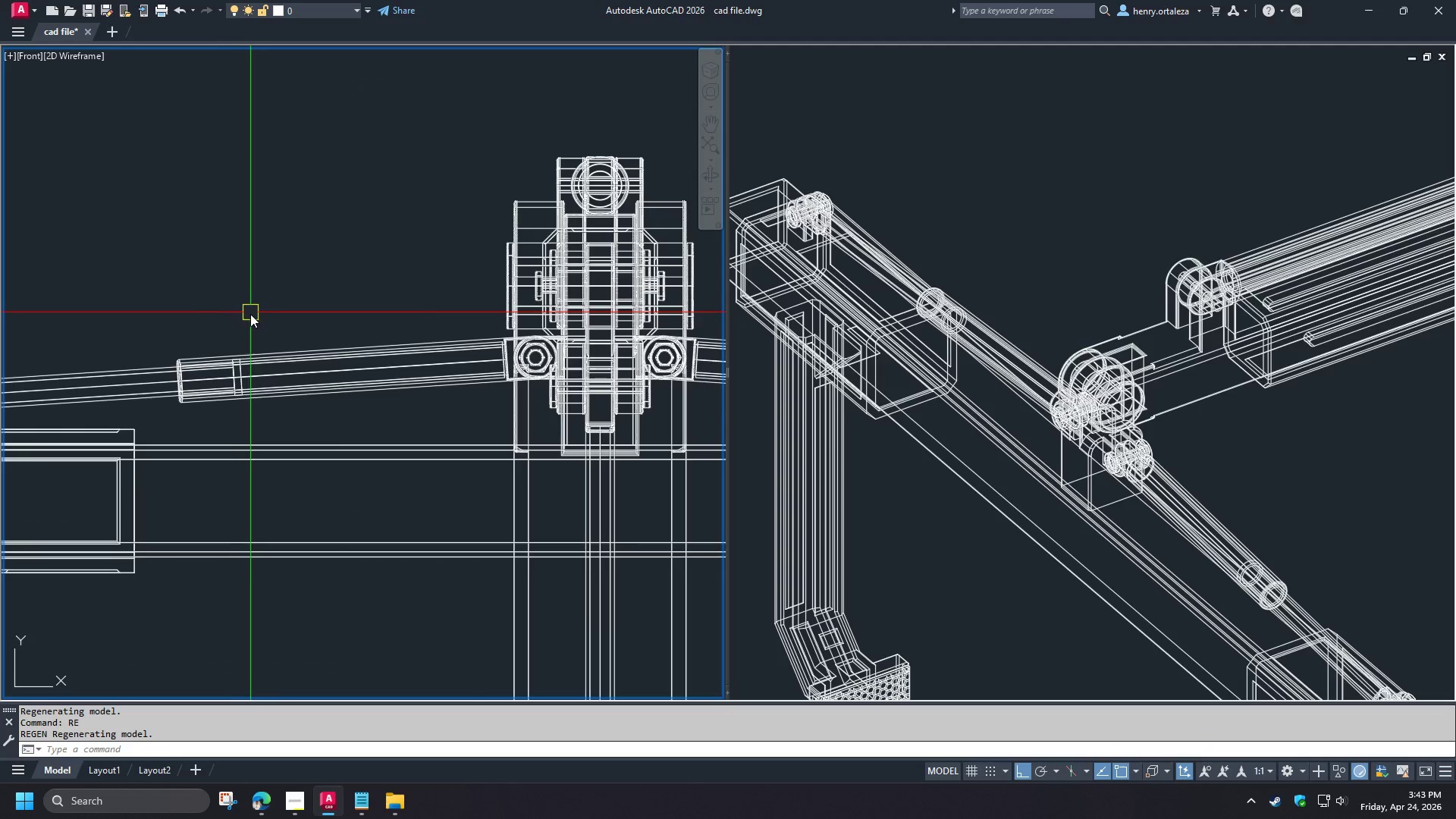 
key(C)
 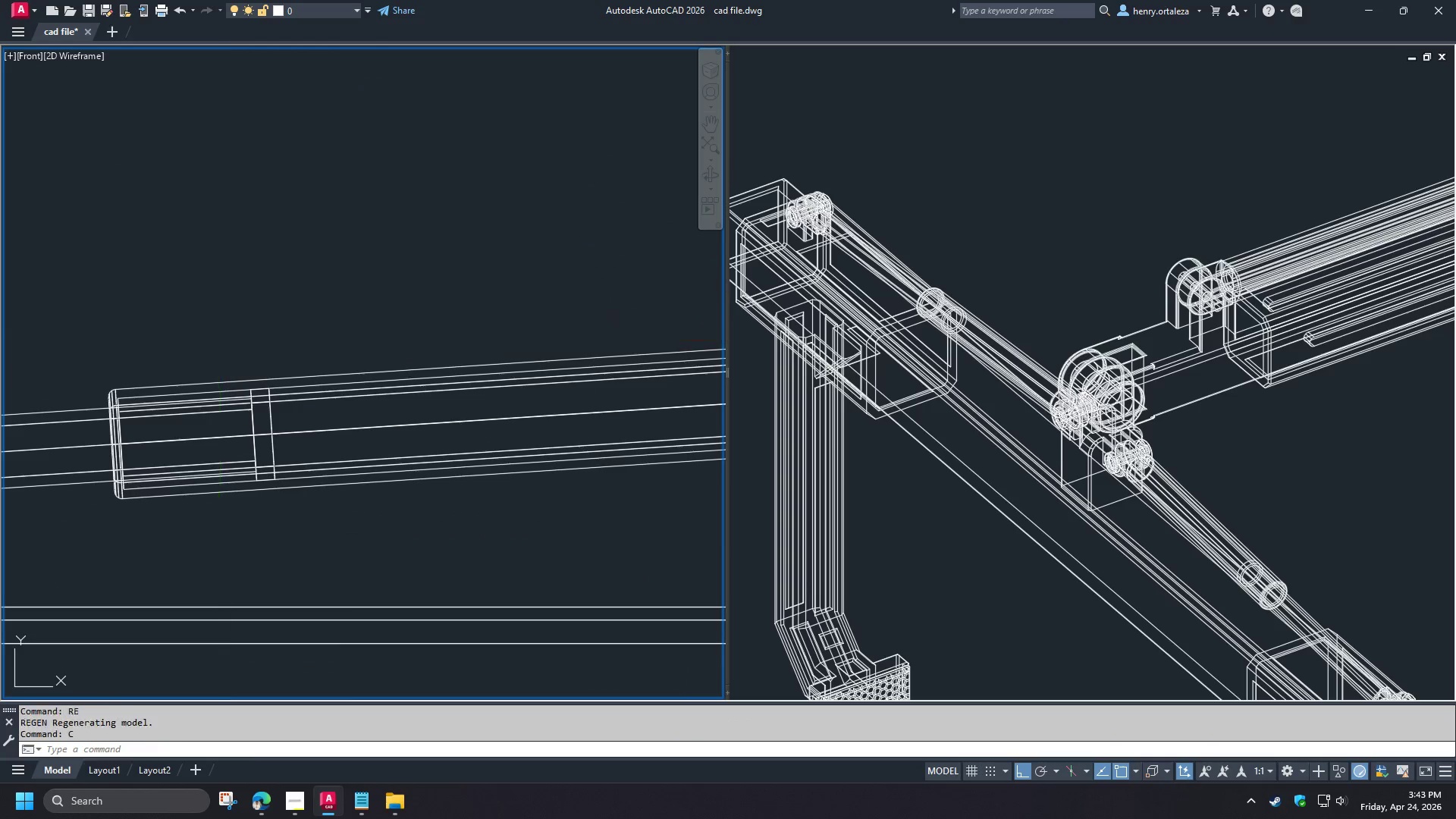 
key(Space)
 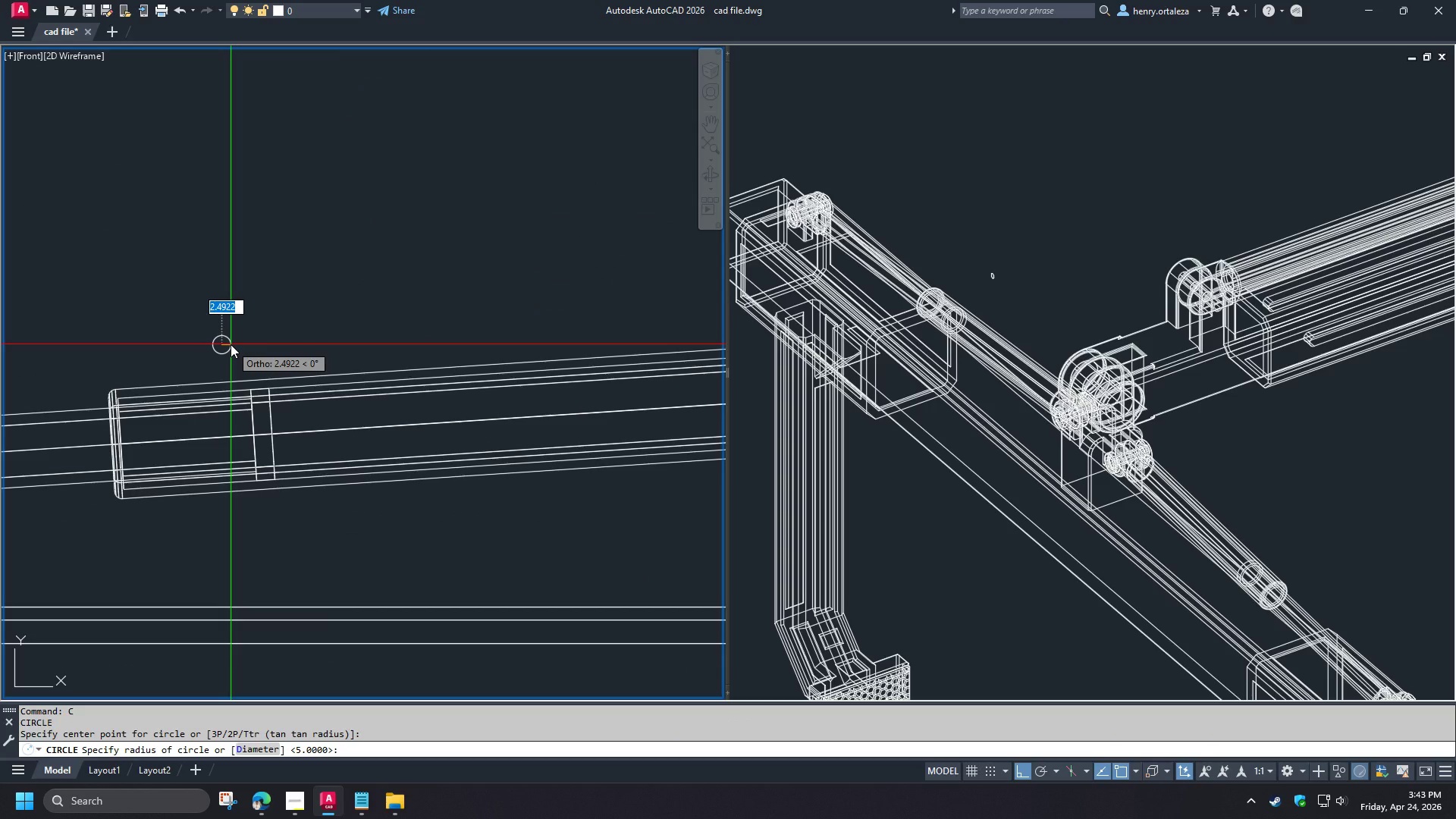 
scroll: coordinate [220, 340], scroll_direction: up, amount: 2.0
 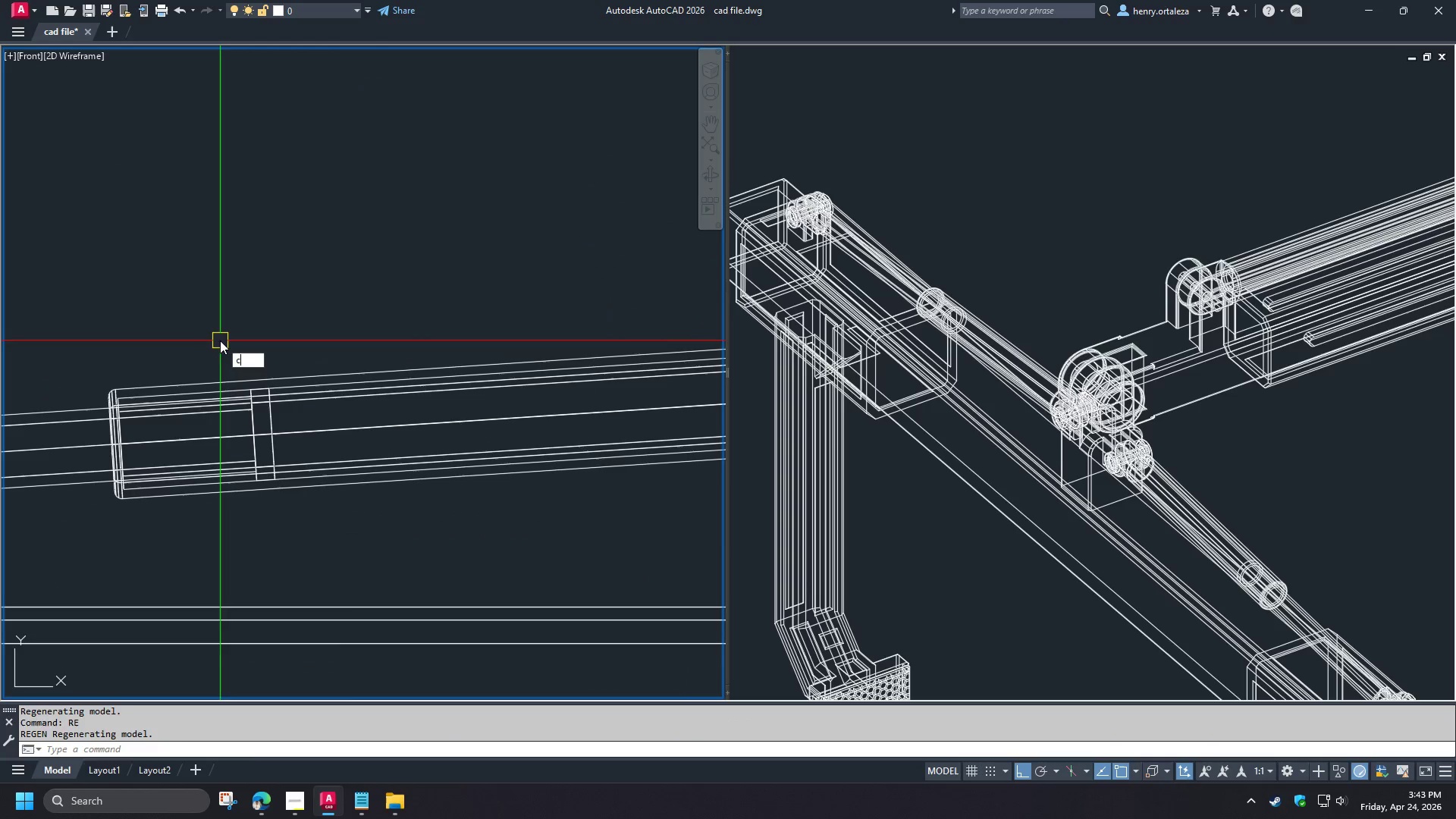 
key(D)
 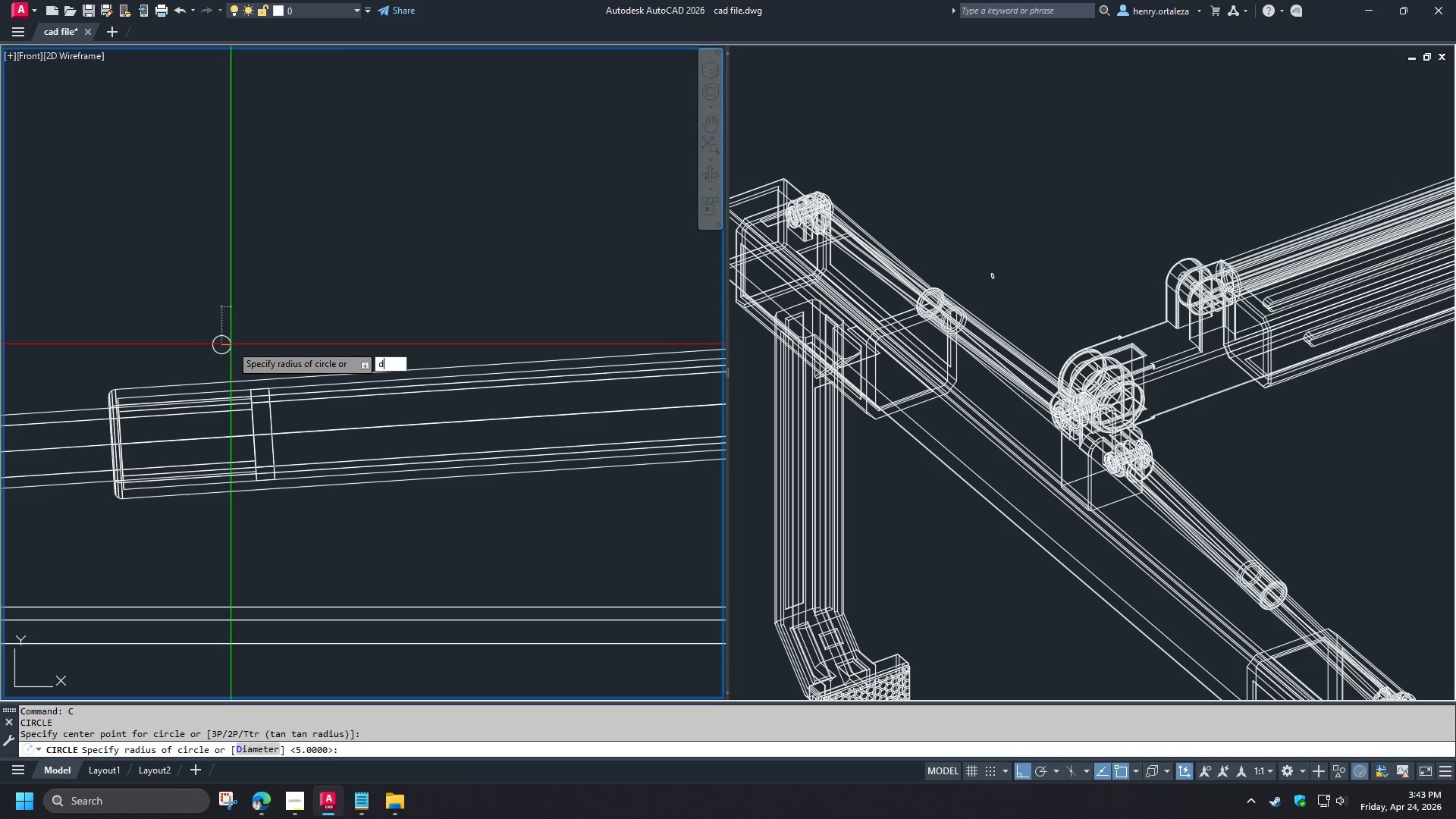 
key(Space)
 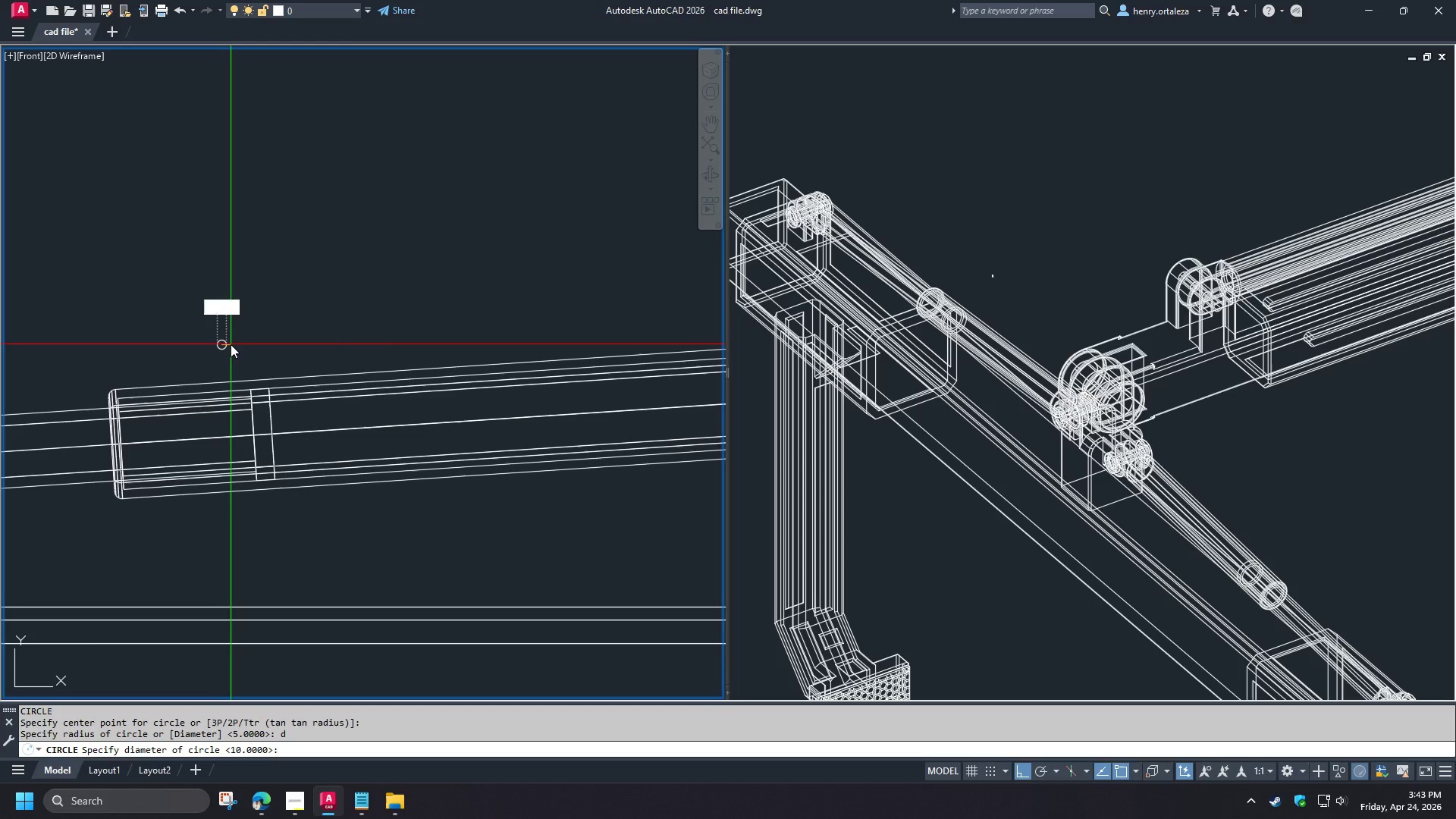 
key(Numpad5)
 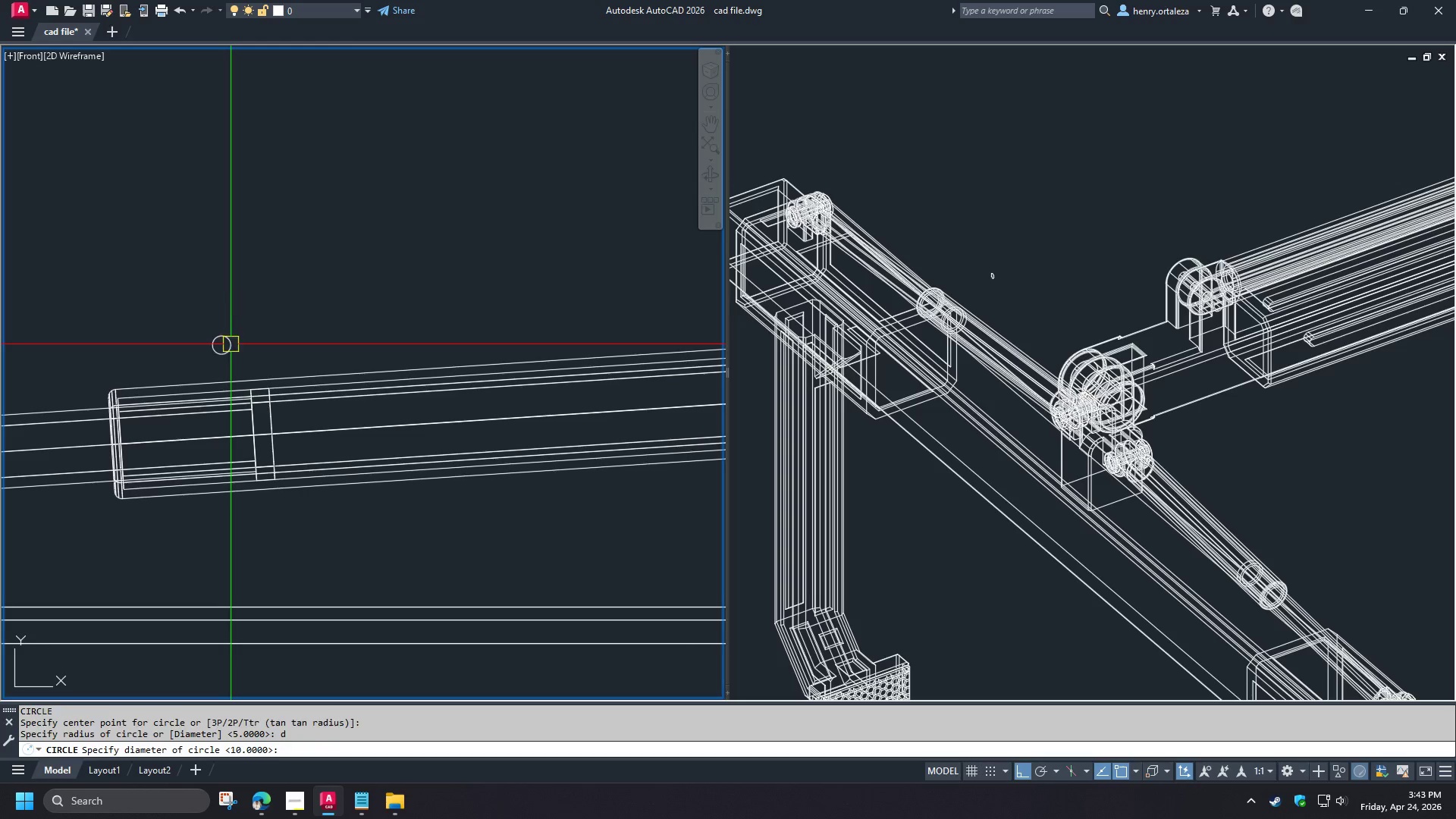 
key(NumpadEnter)
 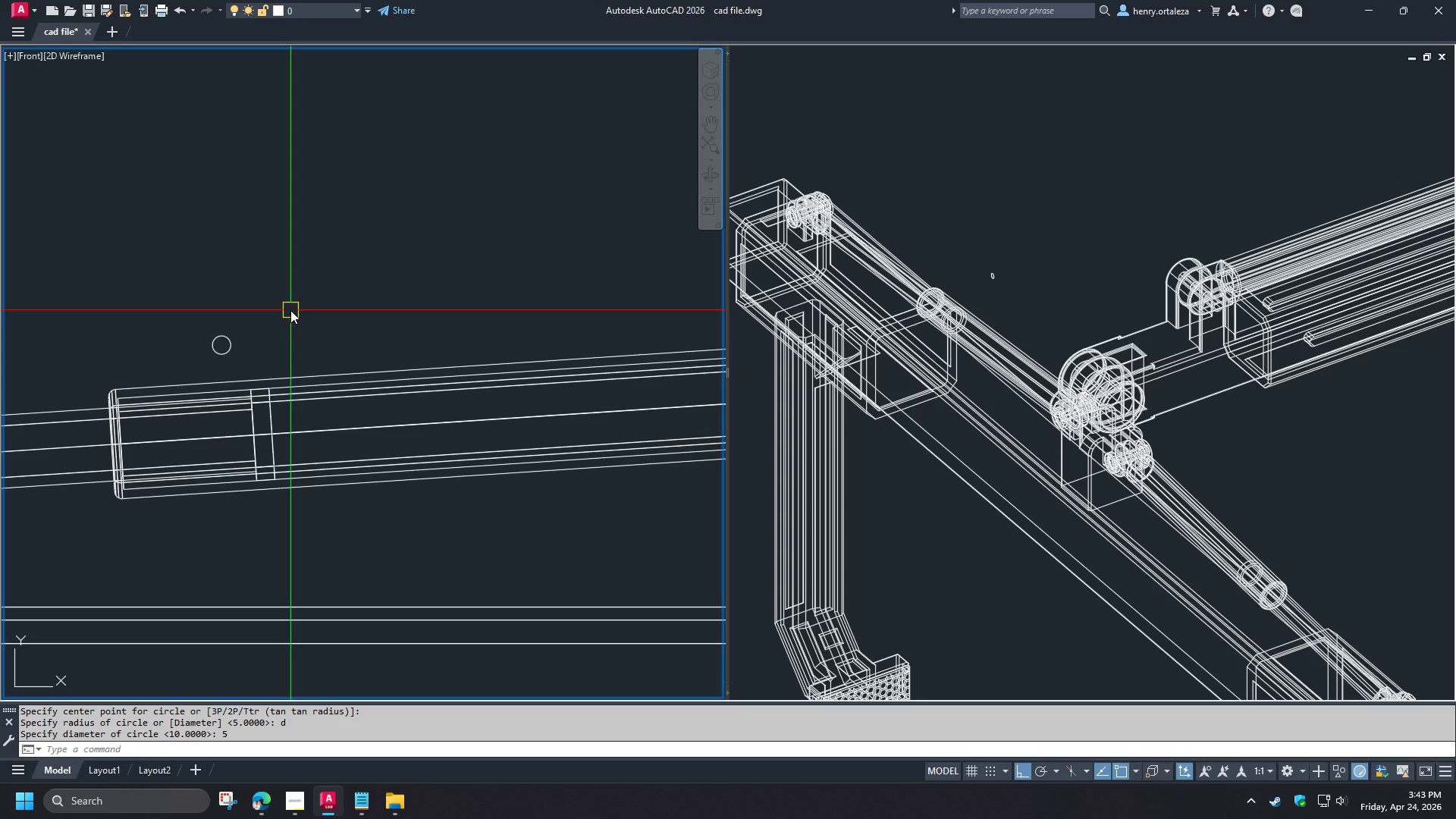 
wait(19.78)
 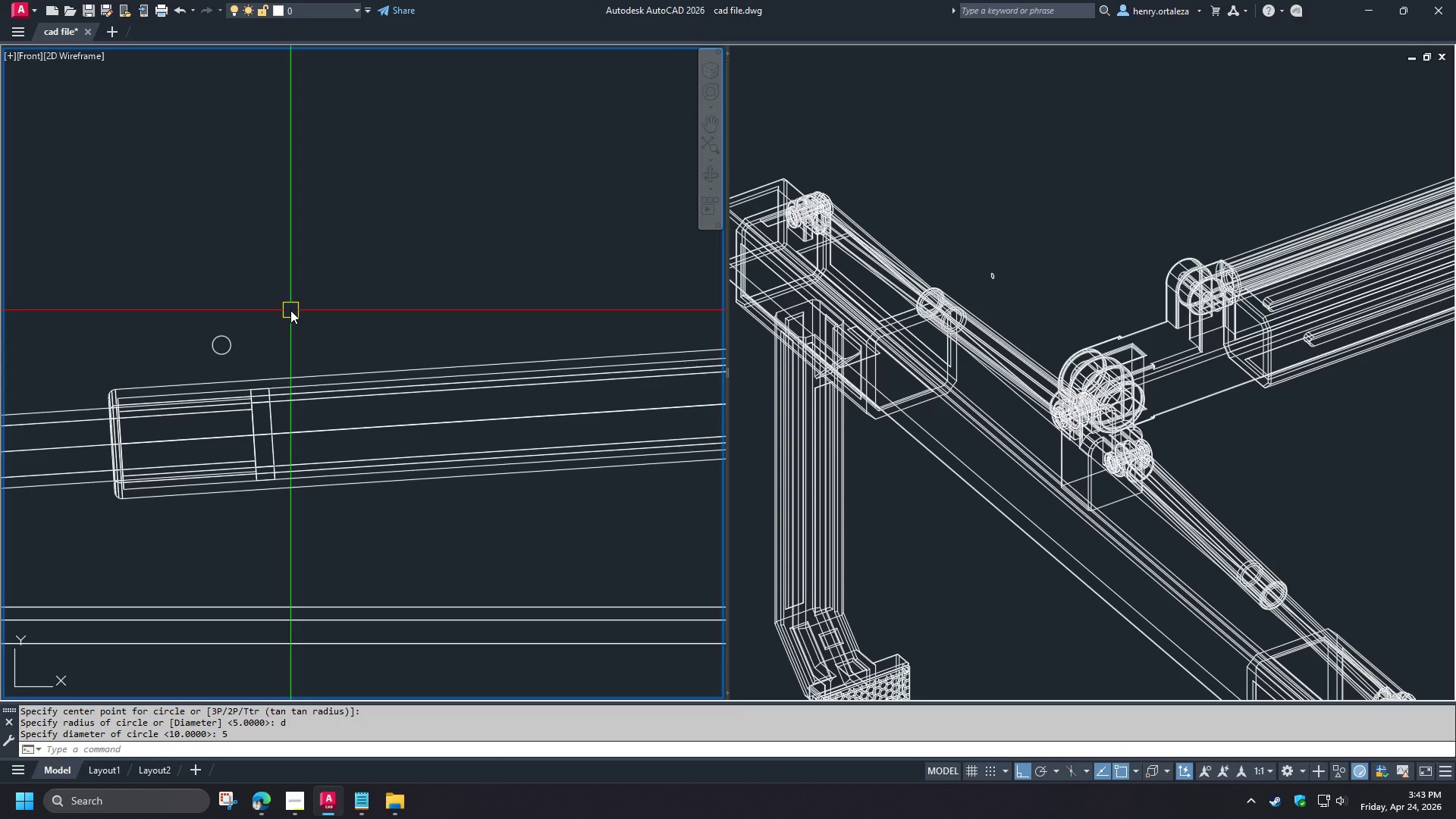 
scroll: coordinate [291, 309], scroll_direction: down, amount: 2.0
 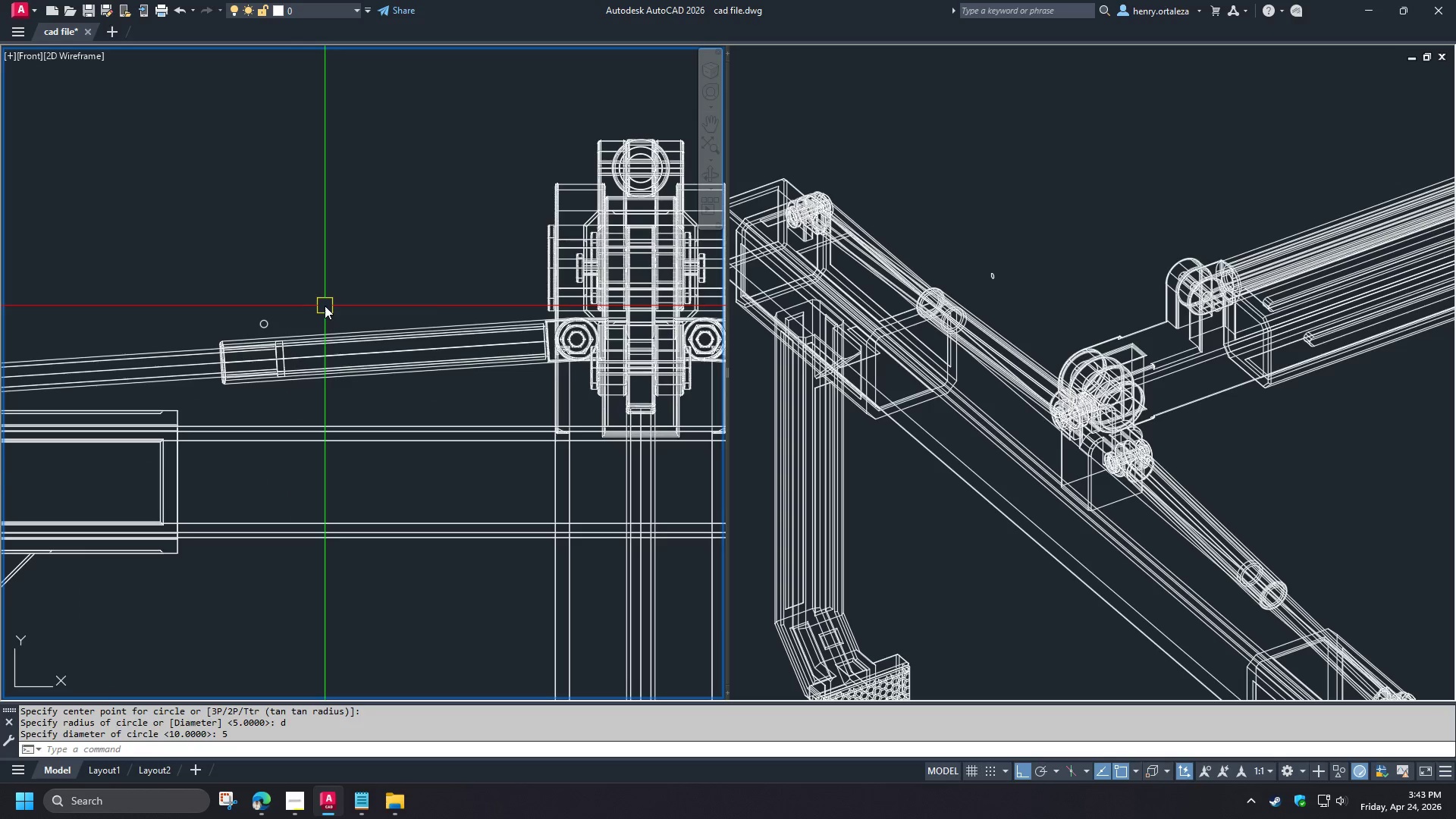 
scroll: coordinate [187, 316], scroll_direction: up, amount: 2.0
 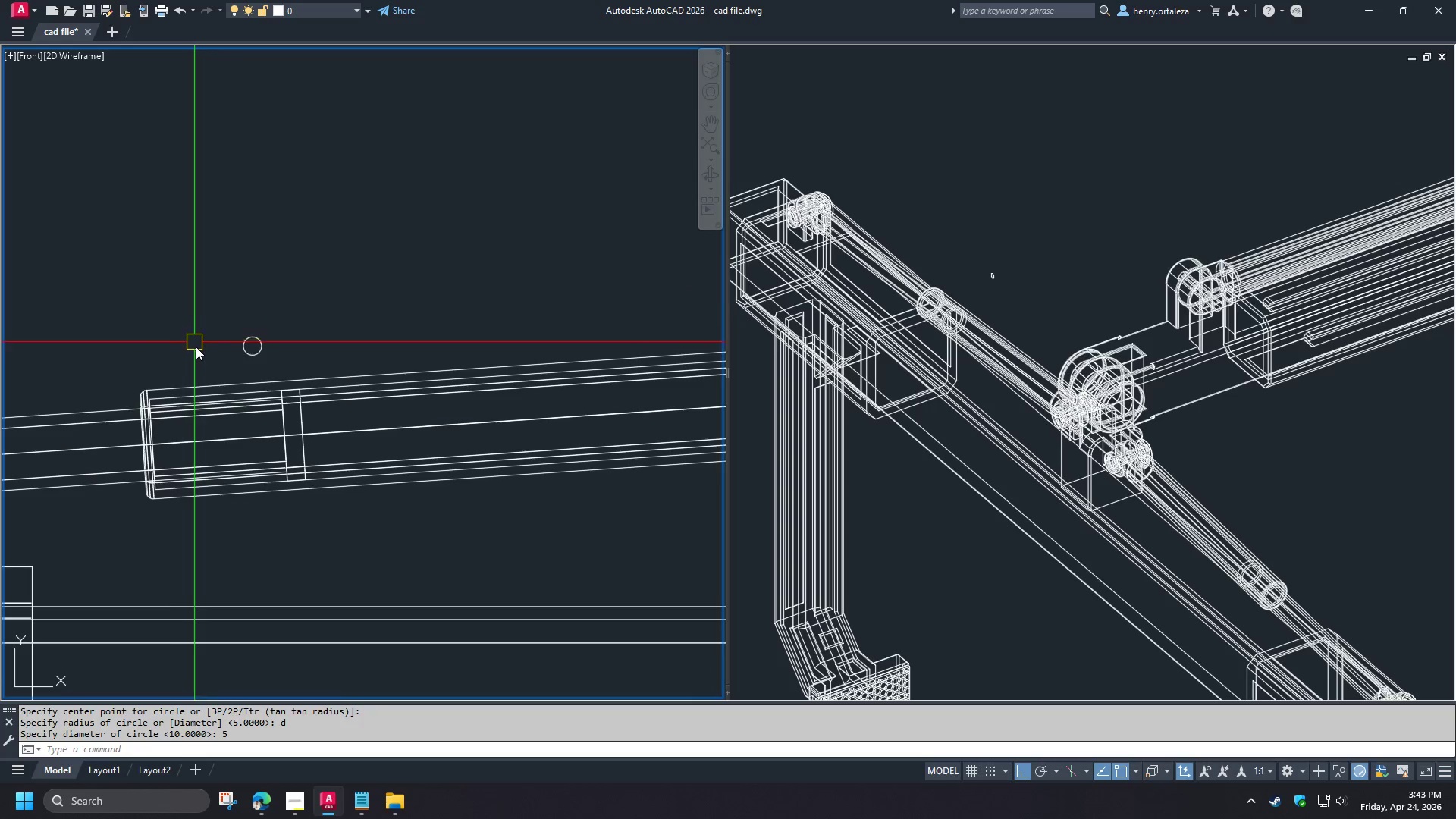 
type(rec )
 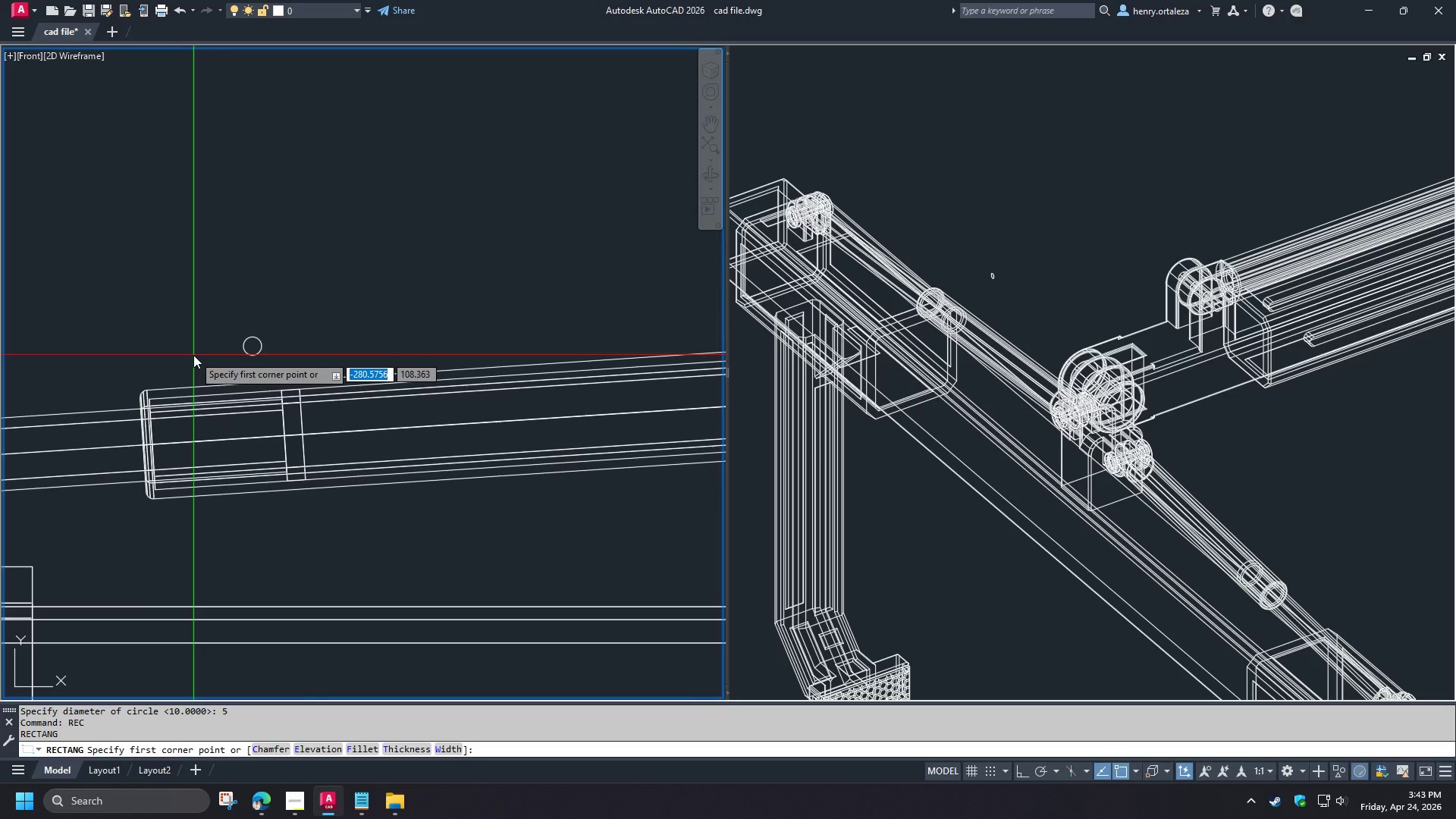 
scroll: coordinate [288, 369], scroll_direction: down, amount: 1.0
 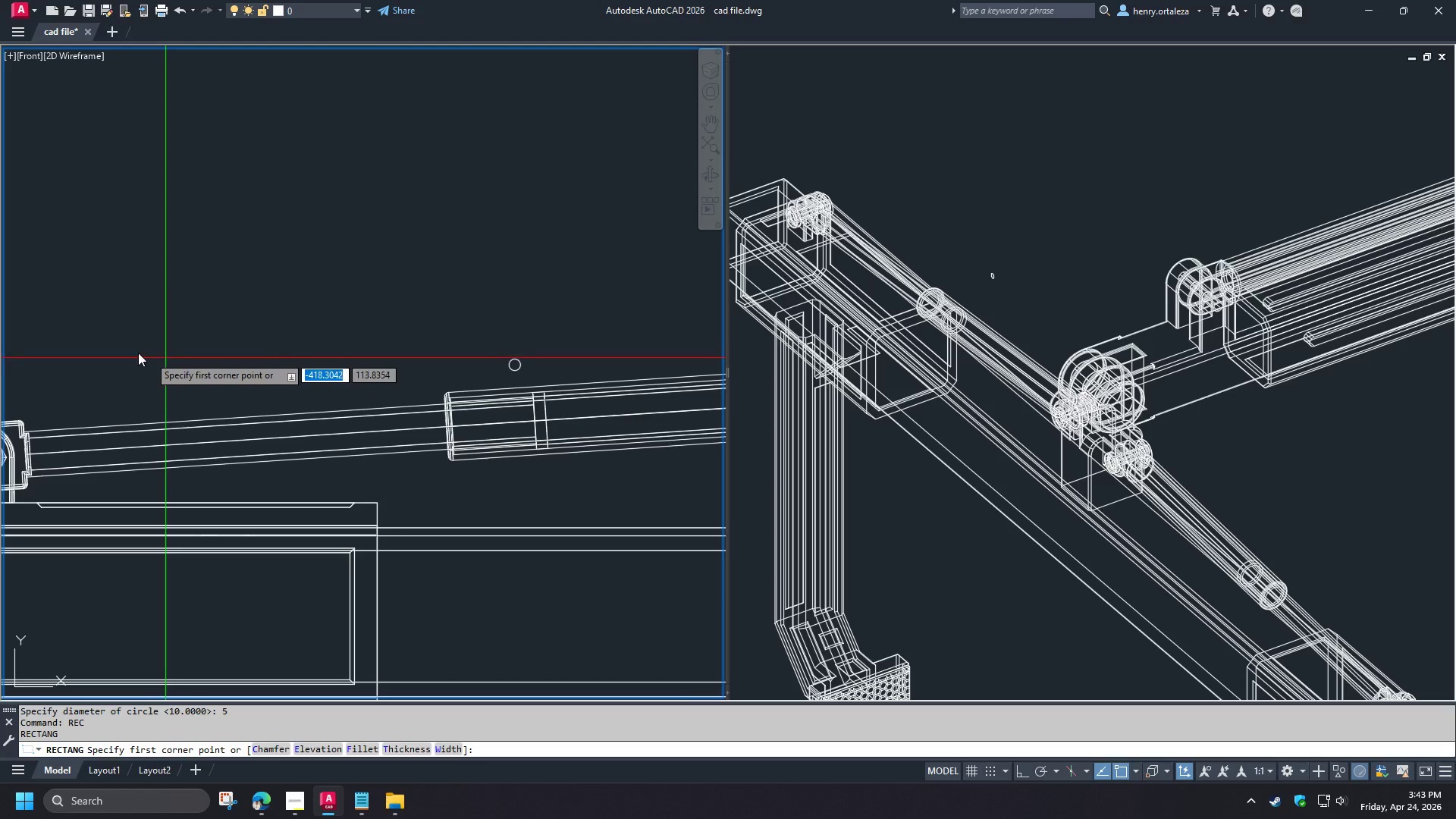 
key(Escape)
type(pl )
 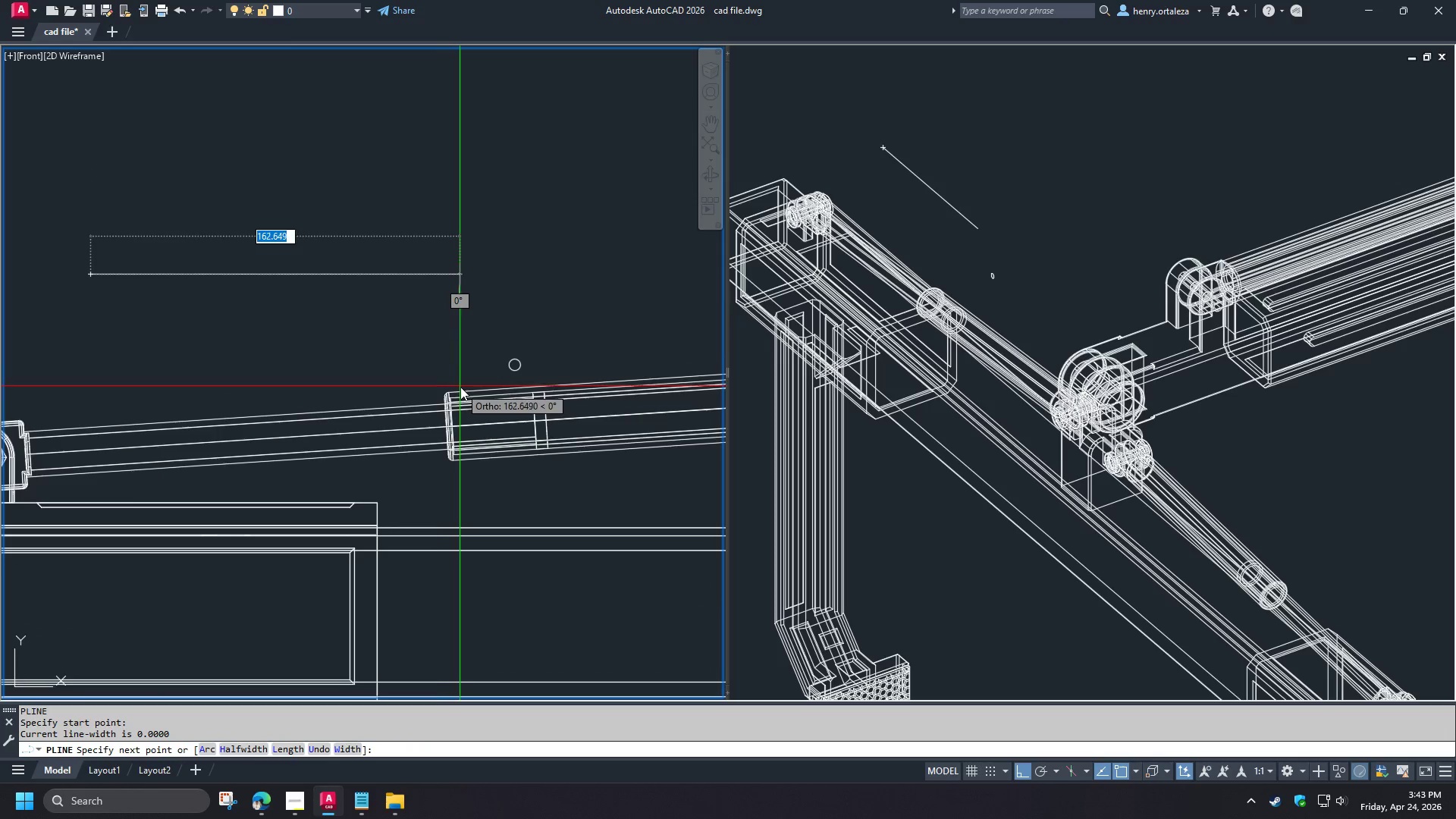 
type(qua )
 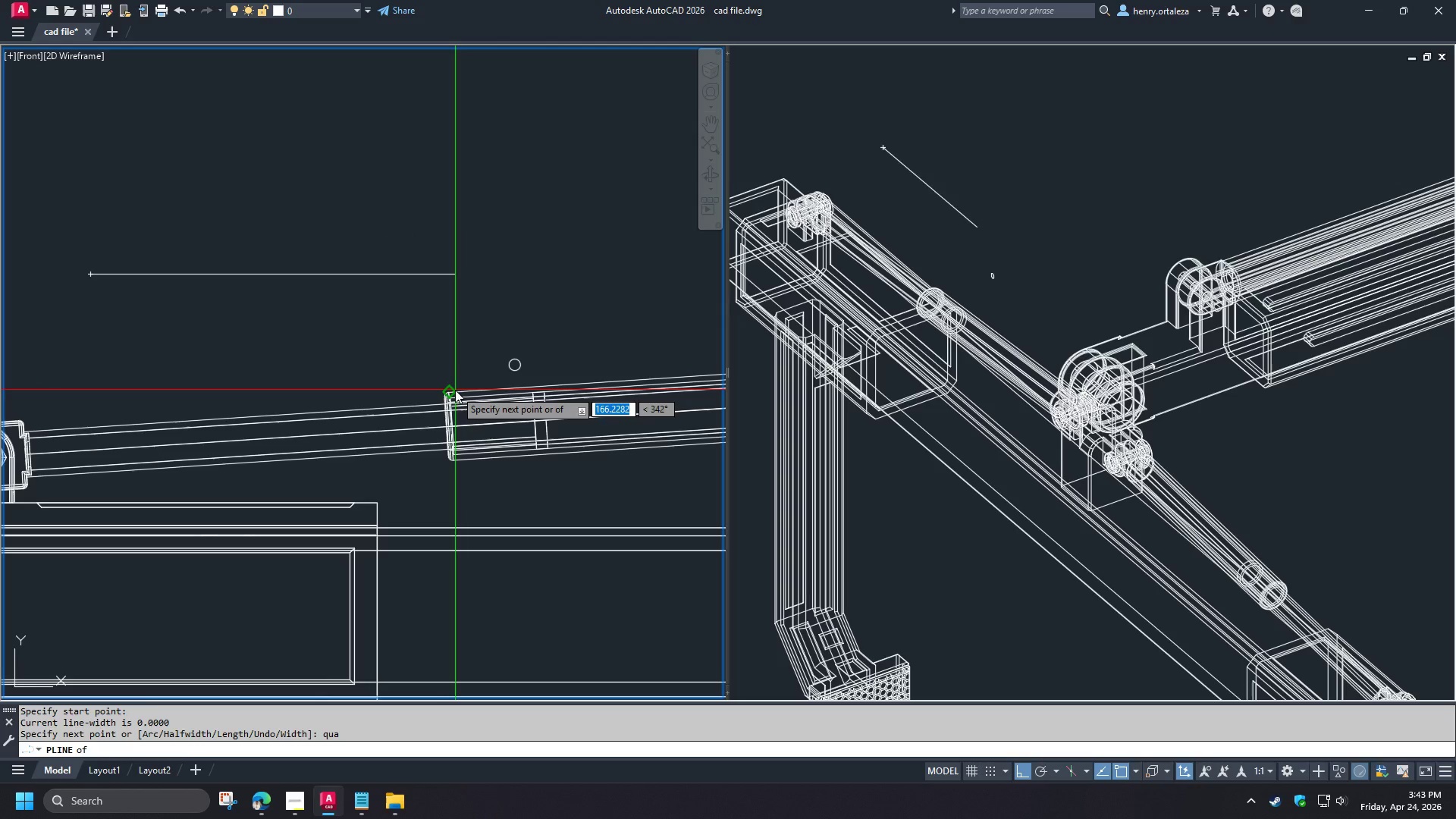 
left_click([455, 390])
 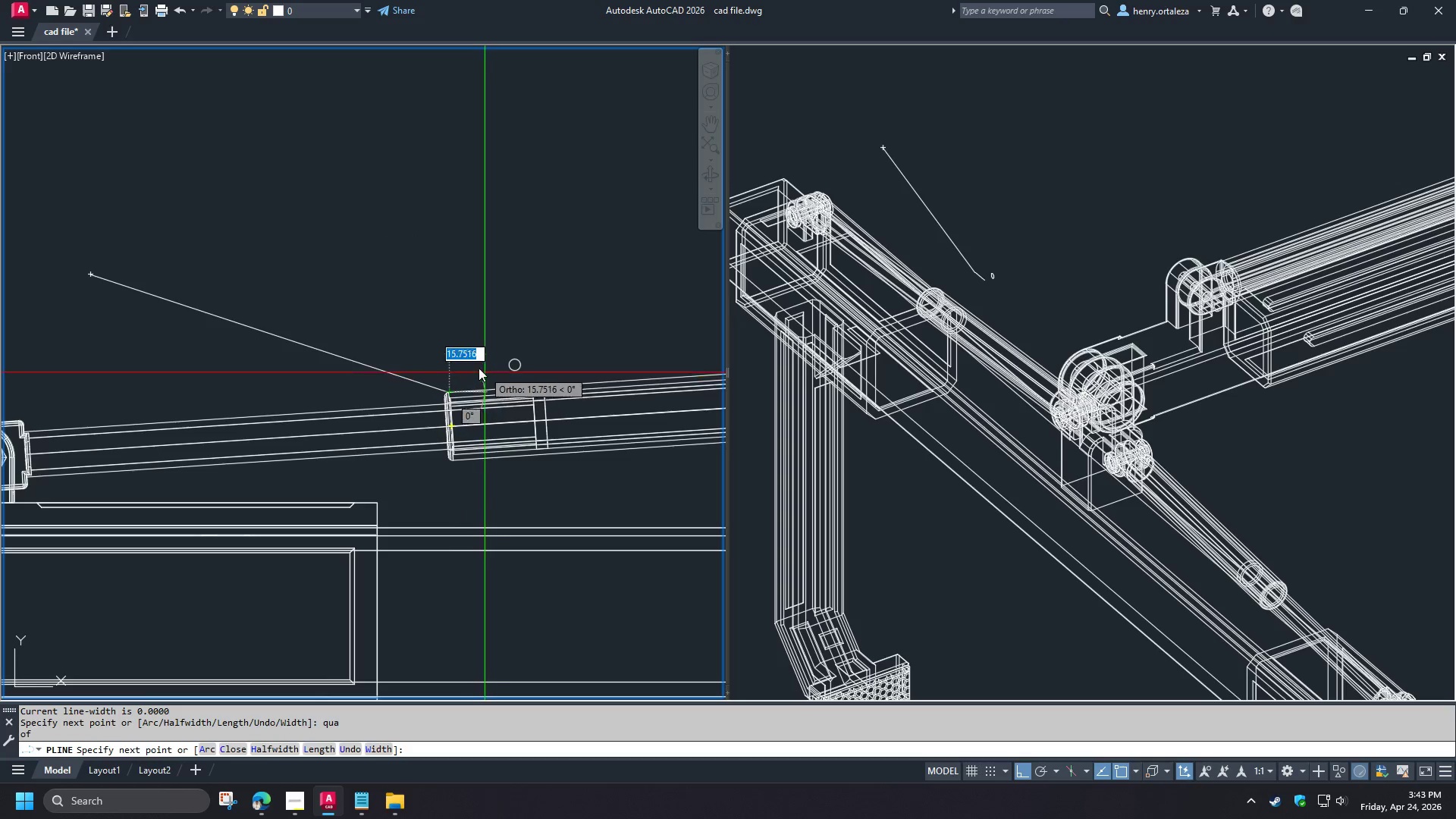 
scroll: coordinate [428, 359], scroll_direction: up, amount: 3.0
 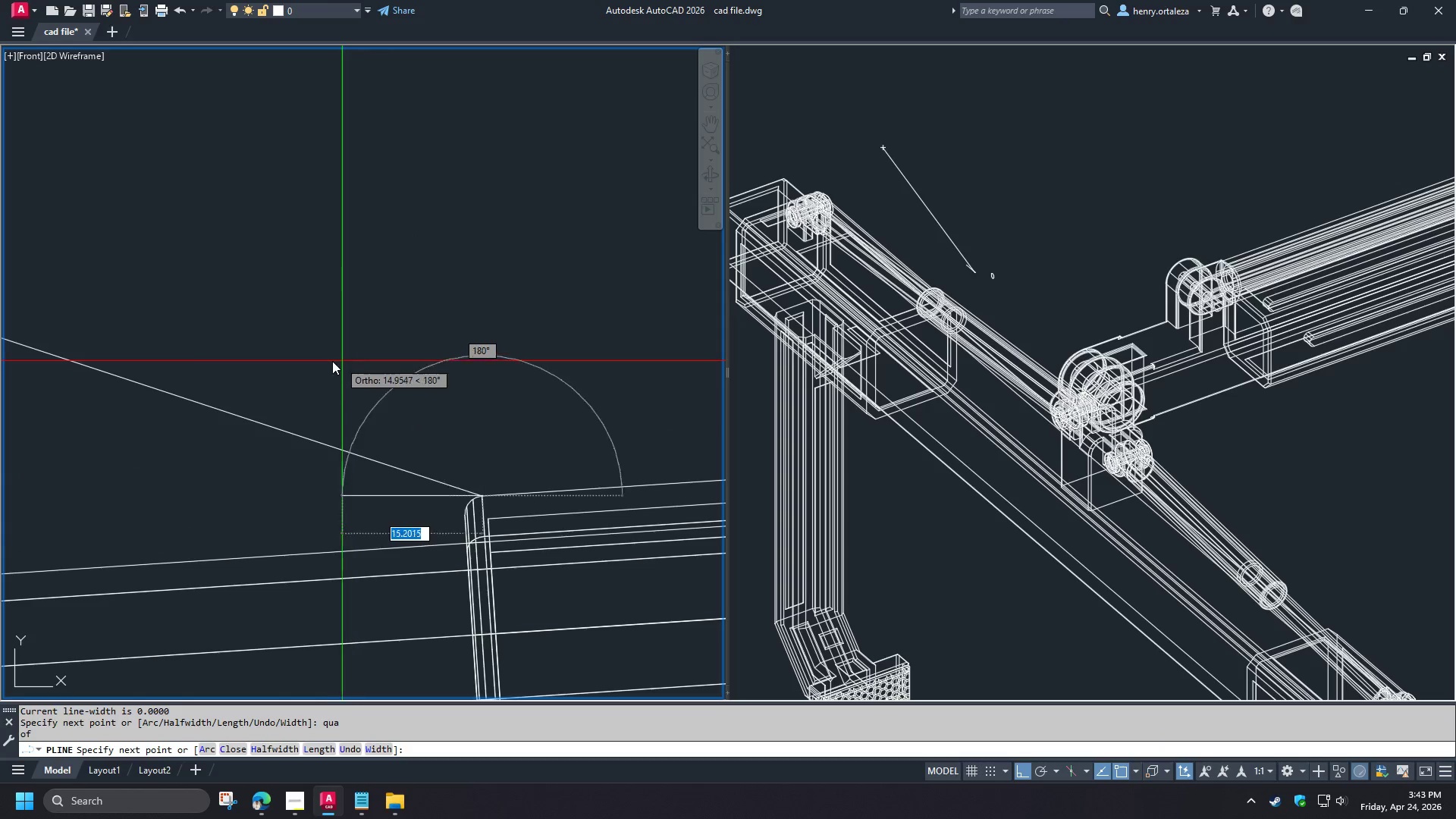 
scroll: coordinate [196, 380], scroll_direction: down, amount: 4.0
 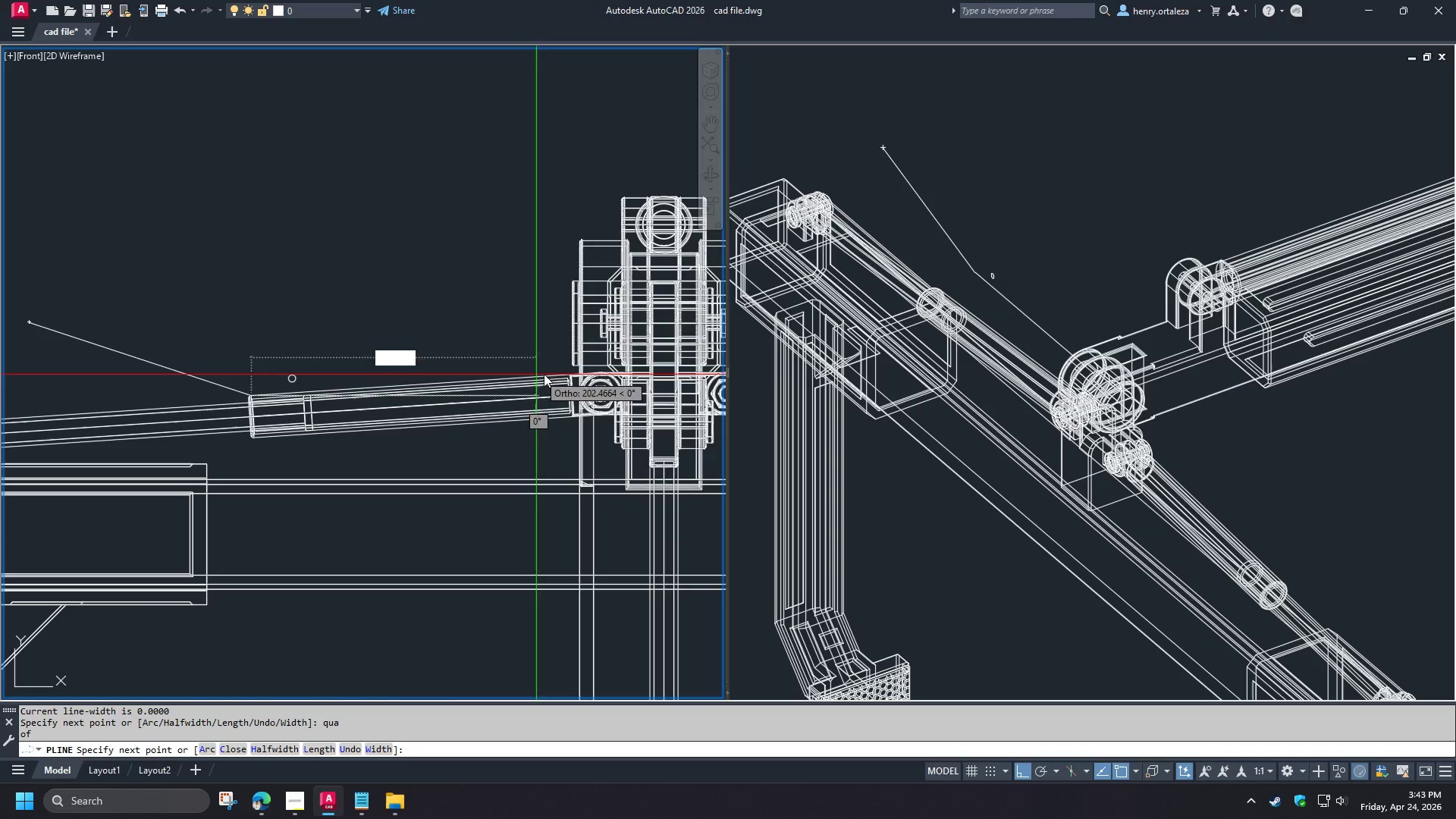 
scroll: coordinate [569, 356], scroll_direction: up, amount: 2.0
 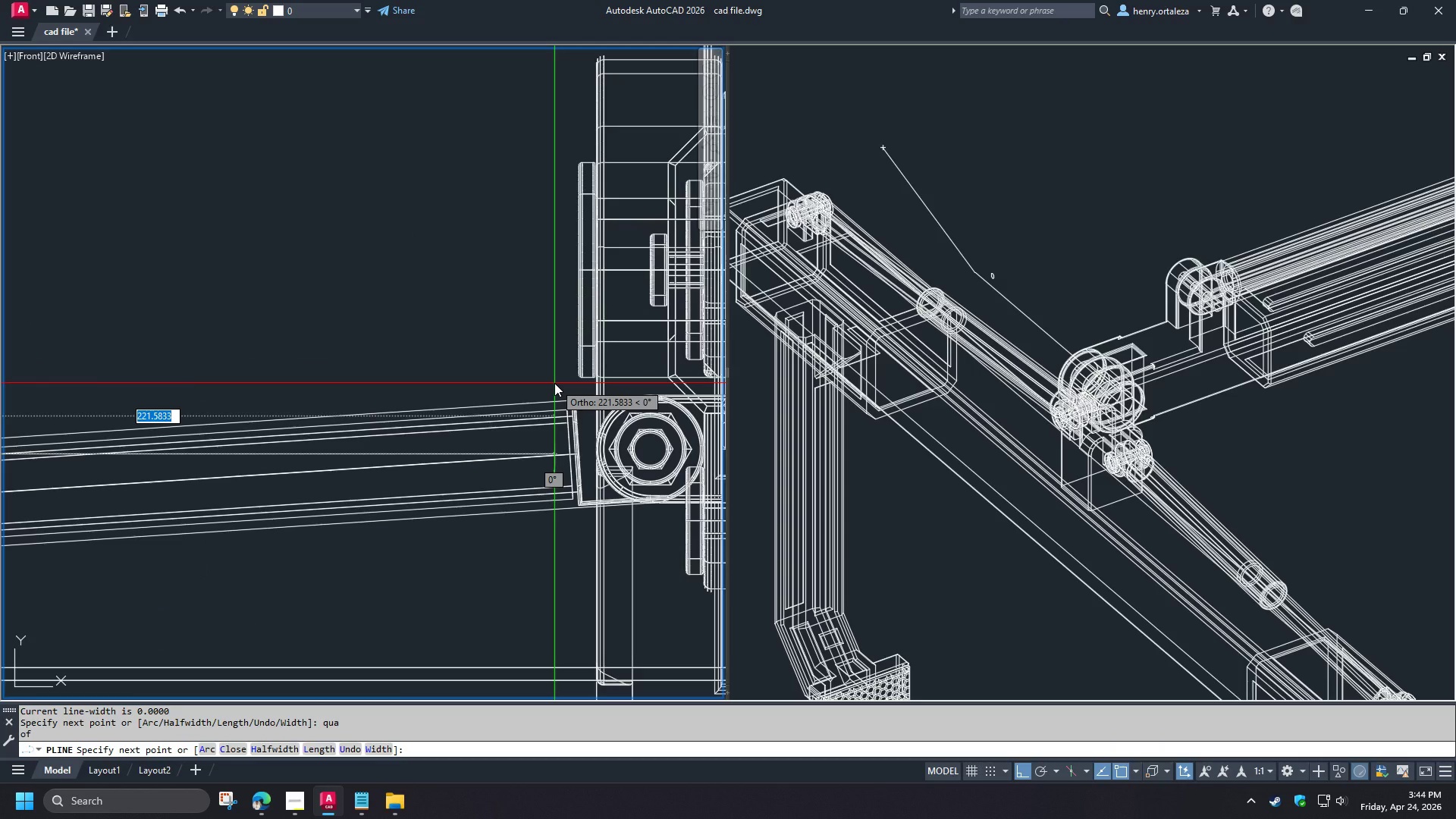 
type(qua )
 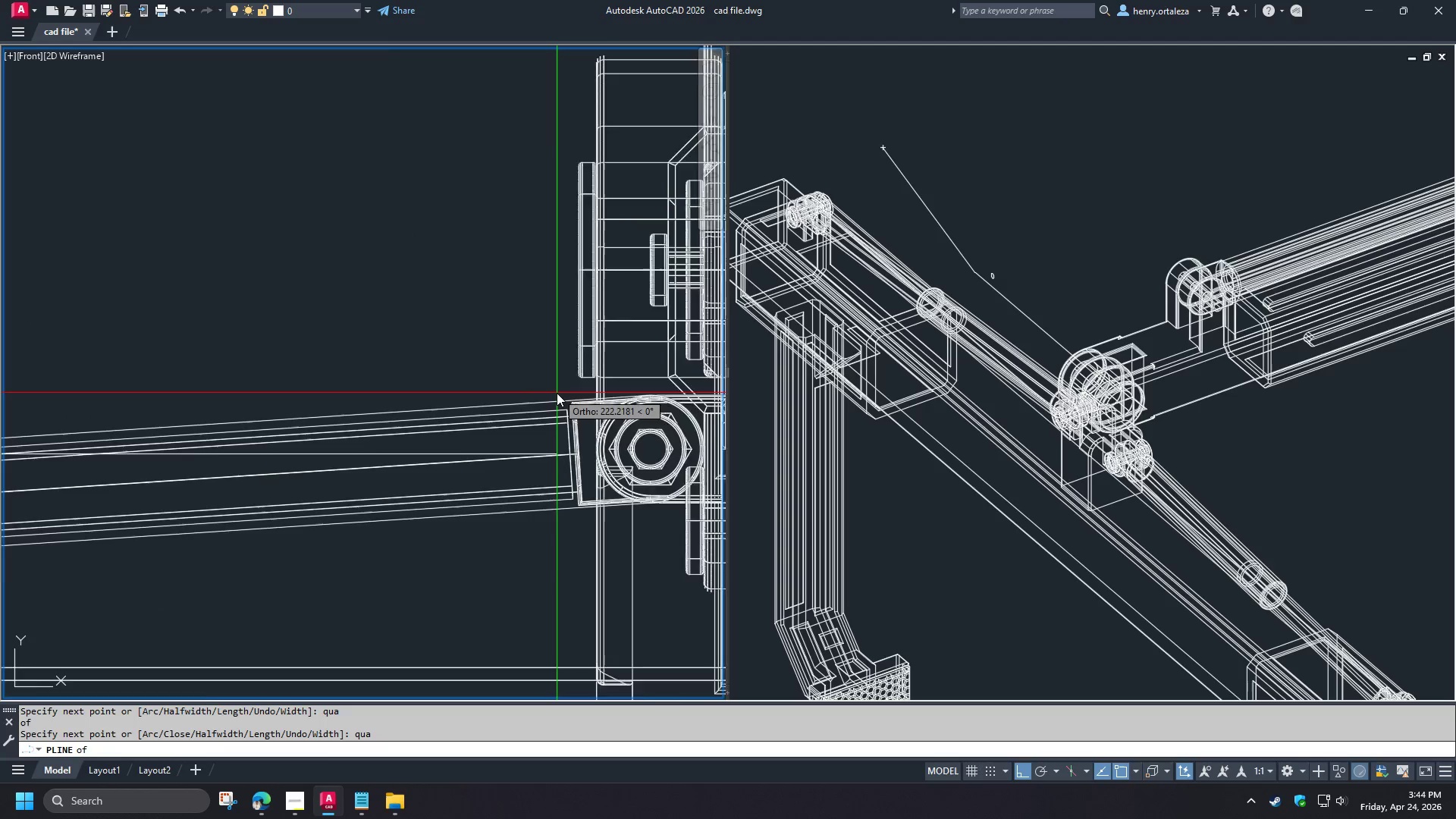 
scroll: coordinate [557, 393], scroll_direction: up, amount: 2.0
 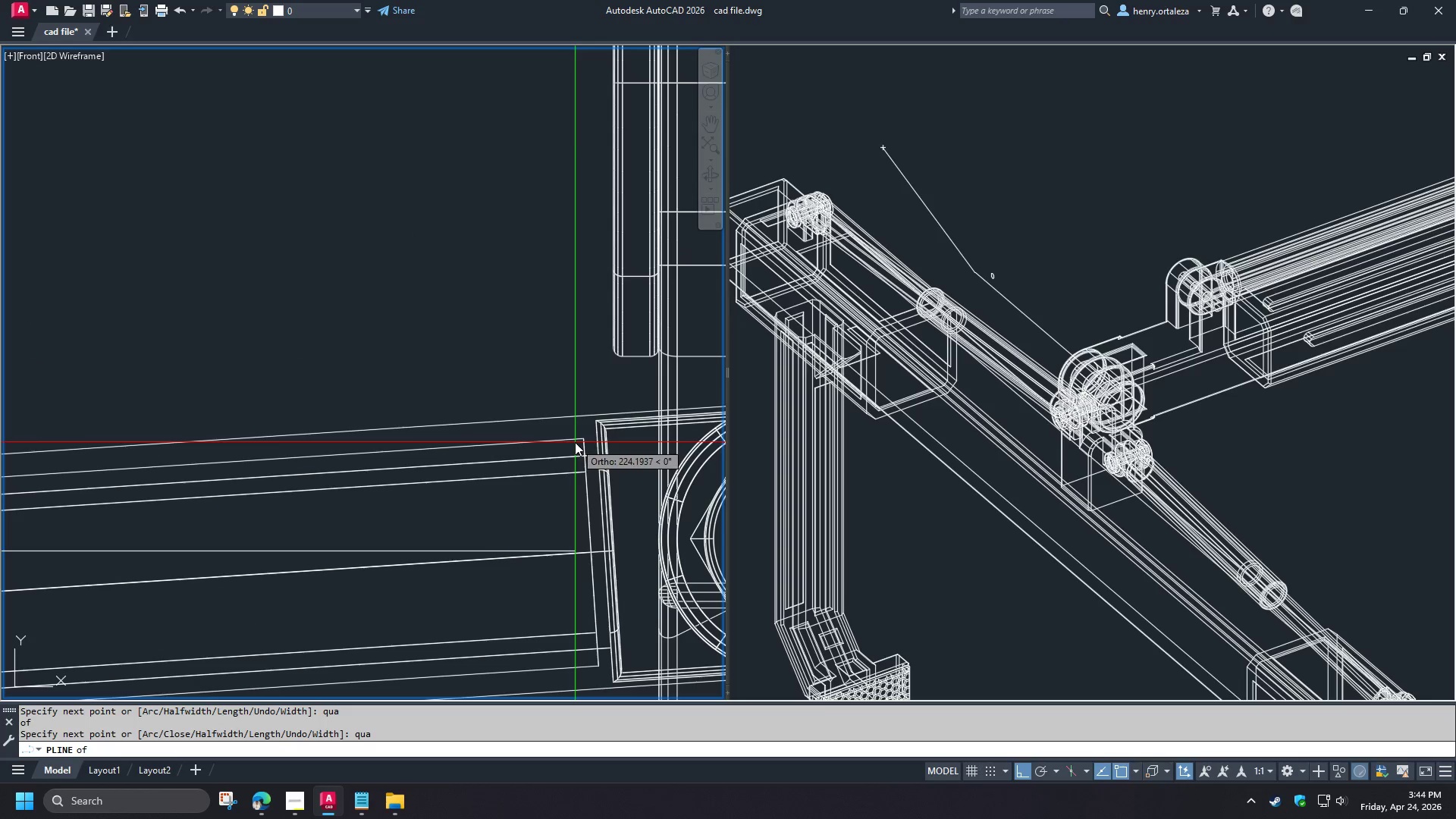 
scroll: coordinate [598, 387], scroll_direction: down, amount: 3.0
 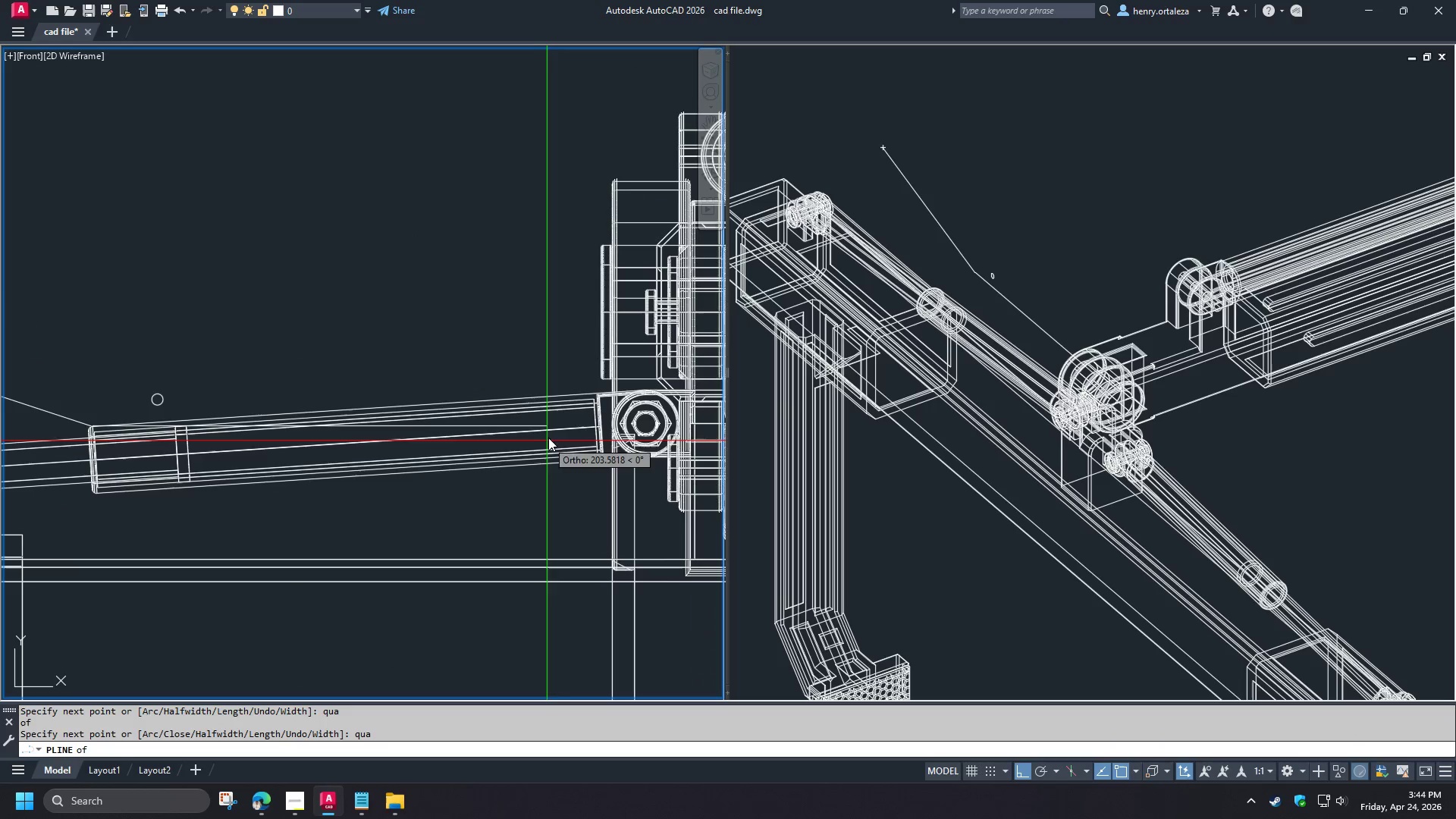 
scroll: coordinate [603, 384], scroll_direction: up, amount: 4.0
 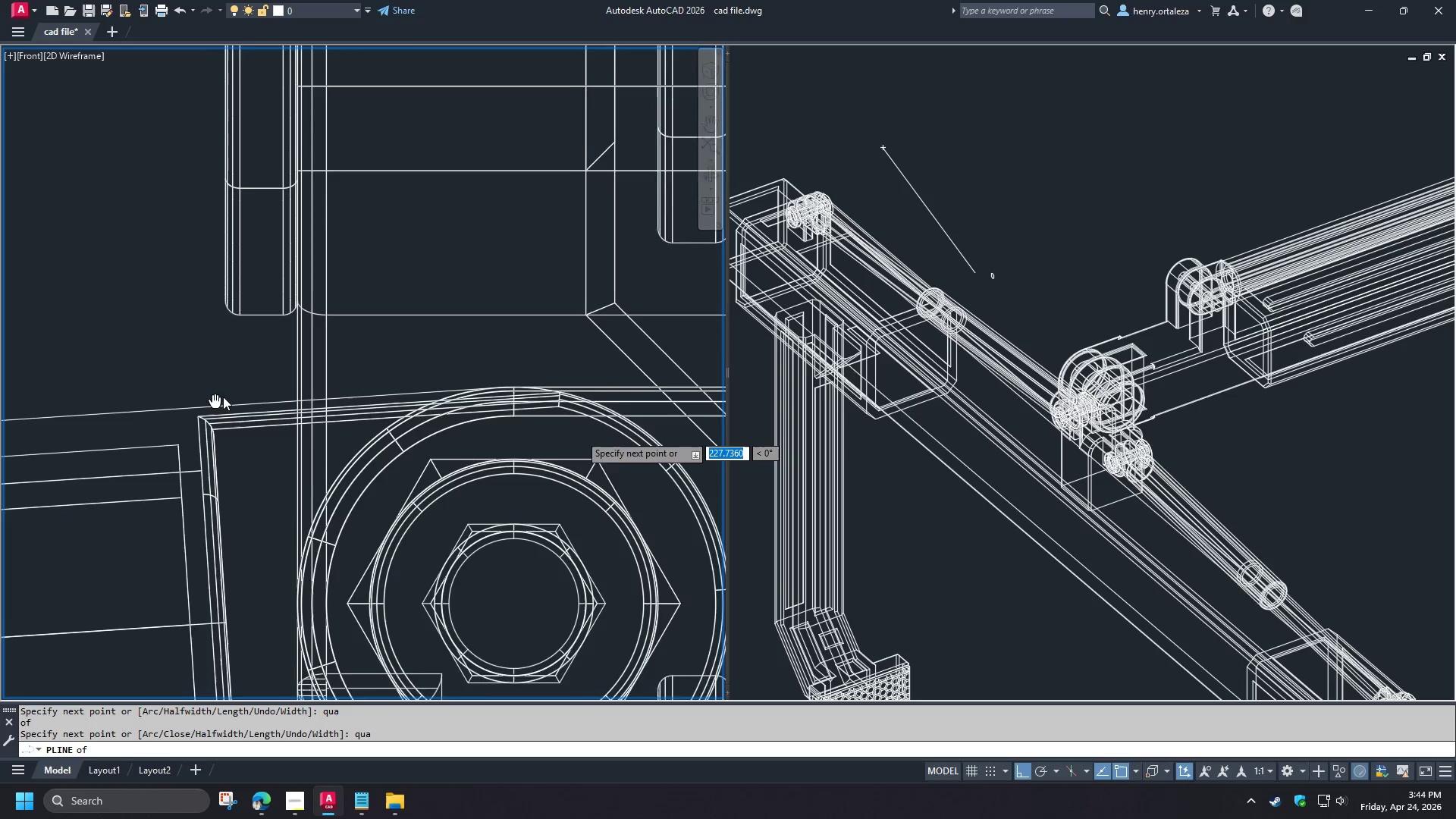 
scroll: coordinate [396, 350], scroll_direction: down, amount: 3.0
 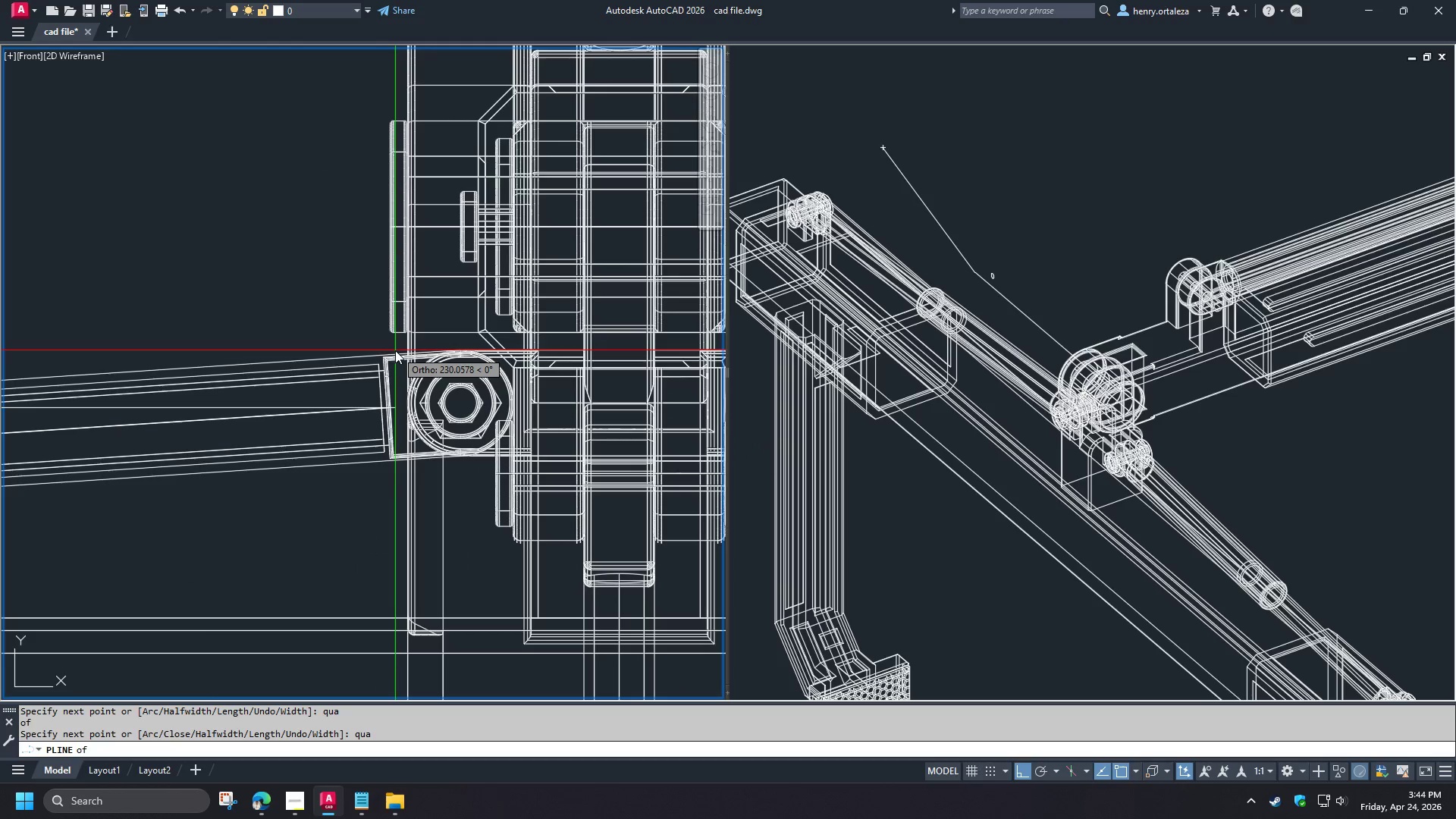 
scroll: coordinate [497, 359], scroll_direction: up, amount: 3.0
 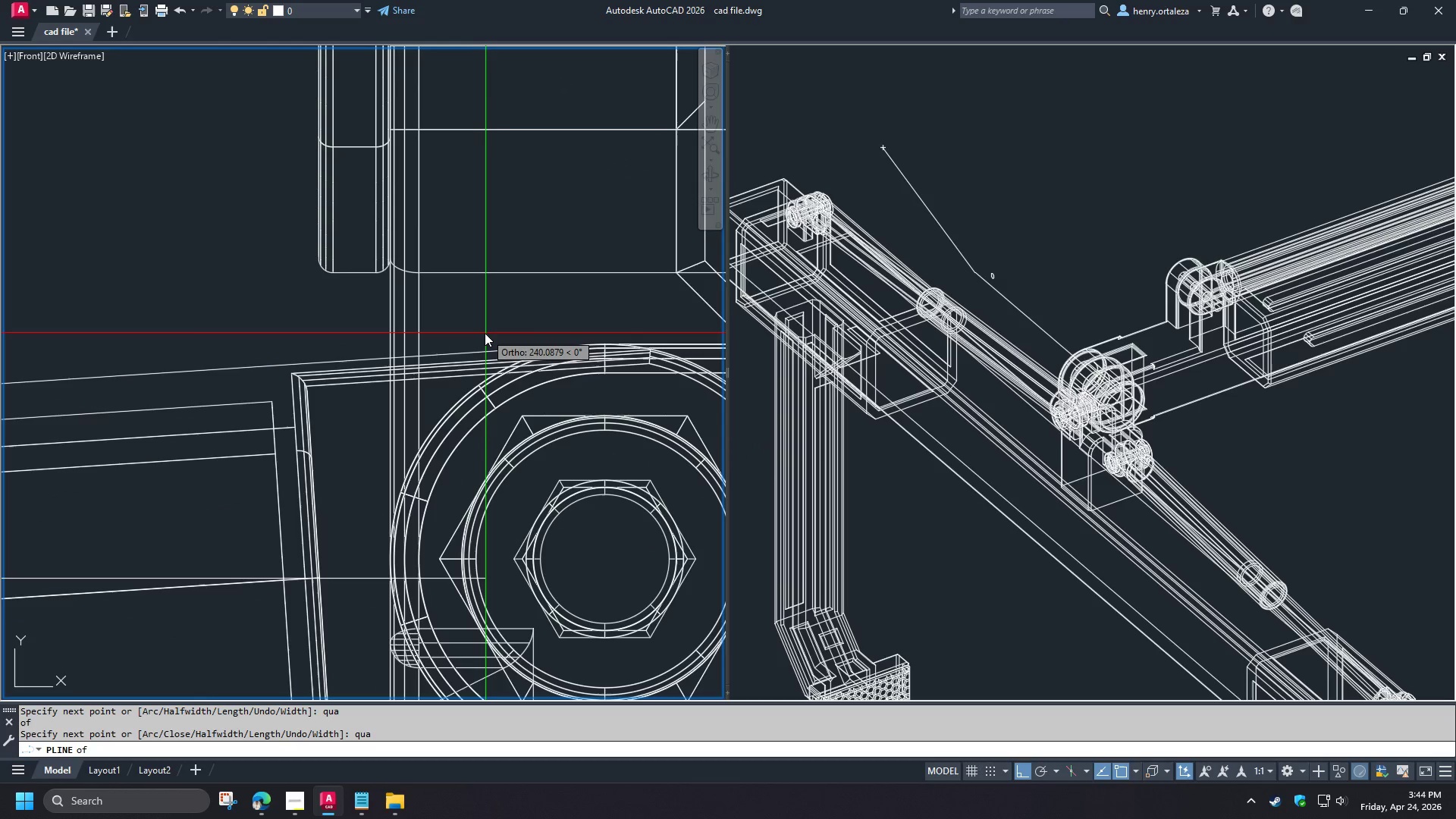 
left_click([485, 333])
 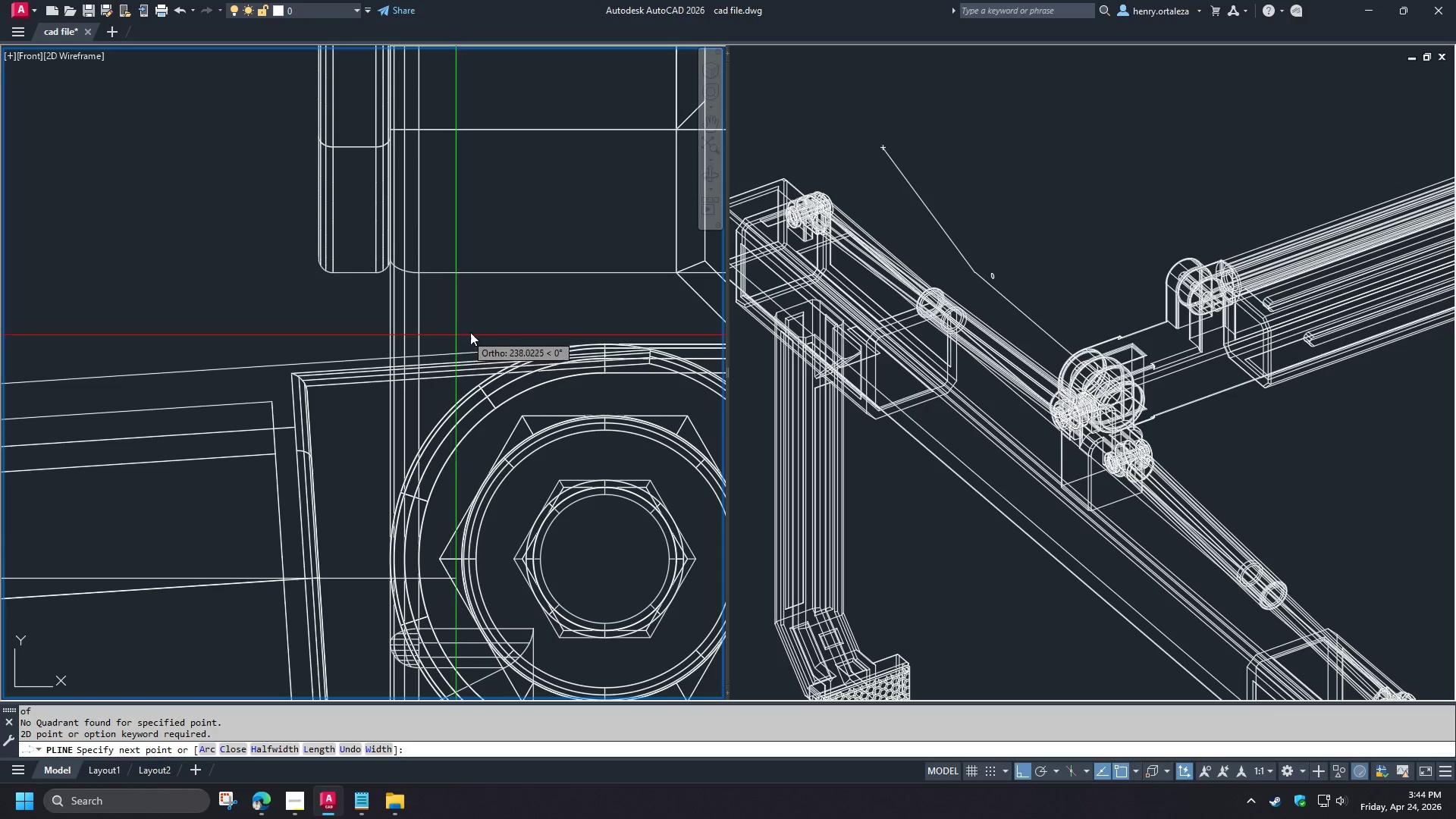 
type(end )
 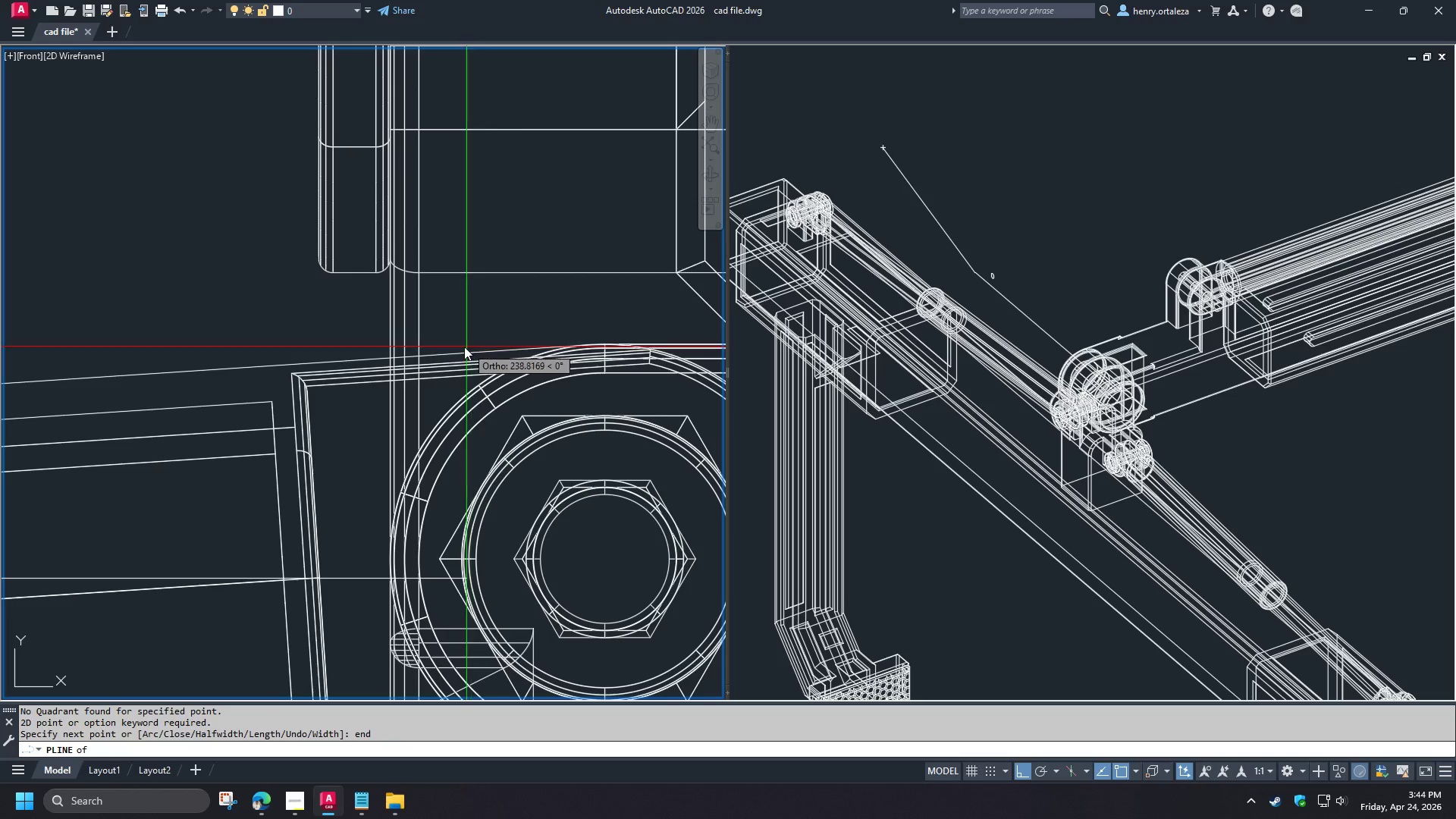 
scroll: coordinate [470, 327], scroll_direction: down, amount: 1.0
 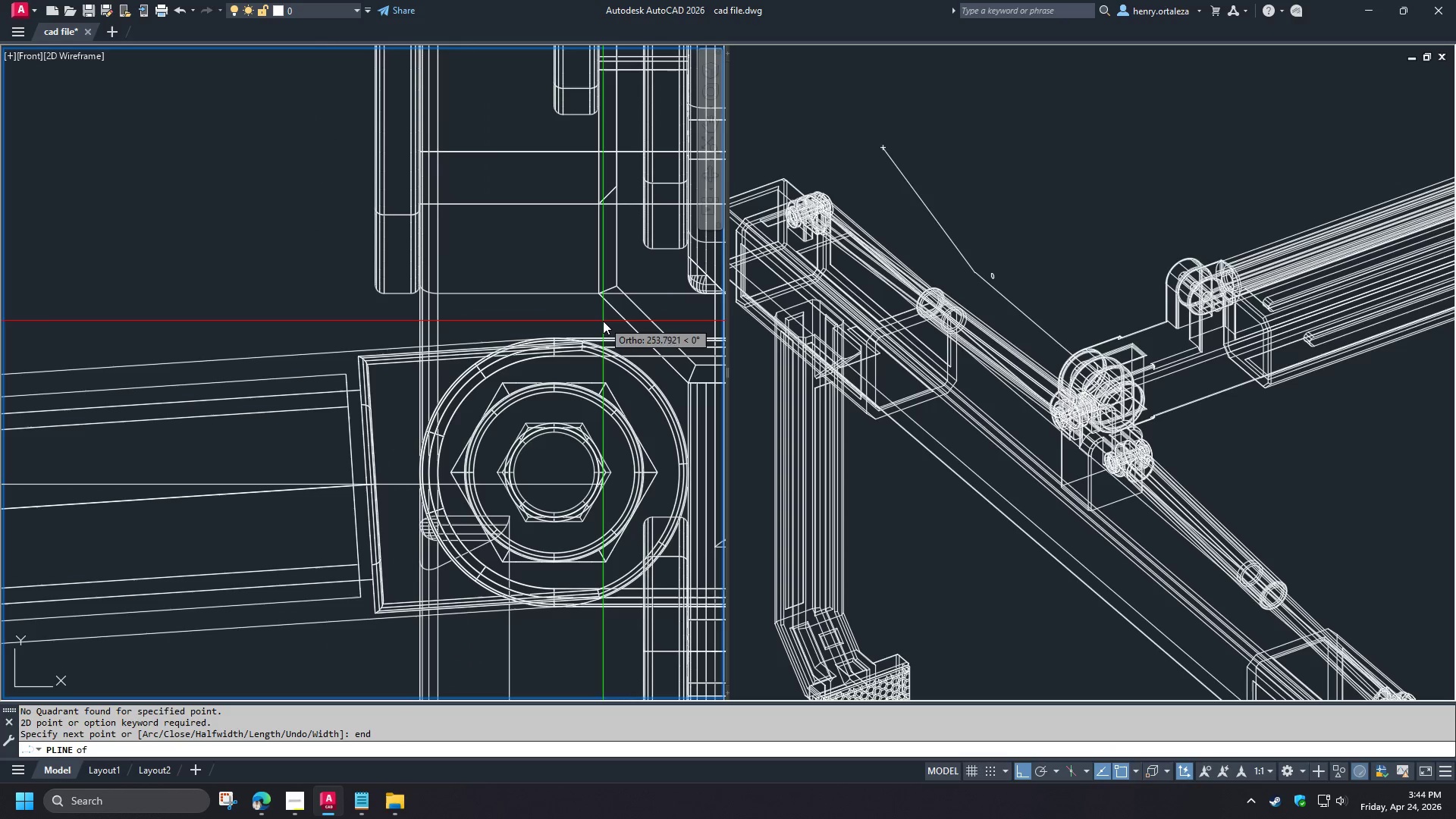 
scroll: coordinate [570, 320], scroll_direction: up, amount: 2.0
 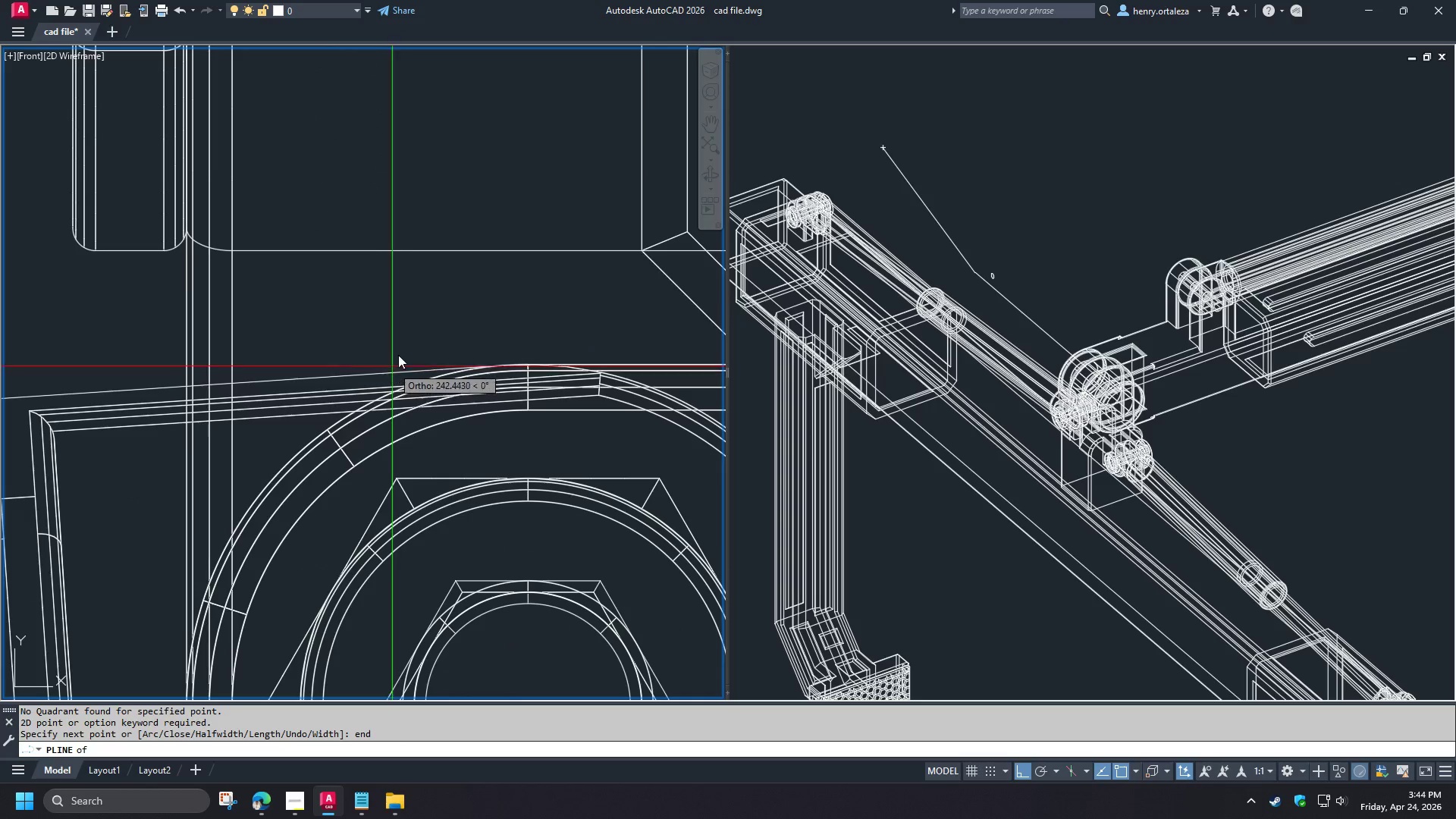 
type(qua )
 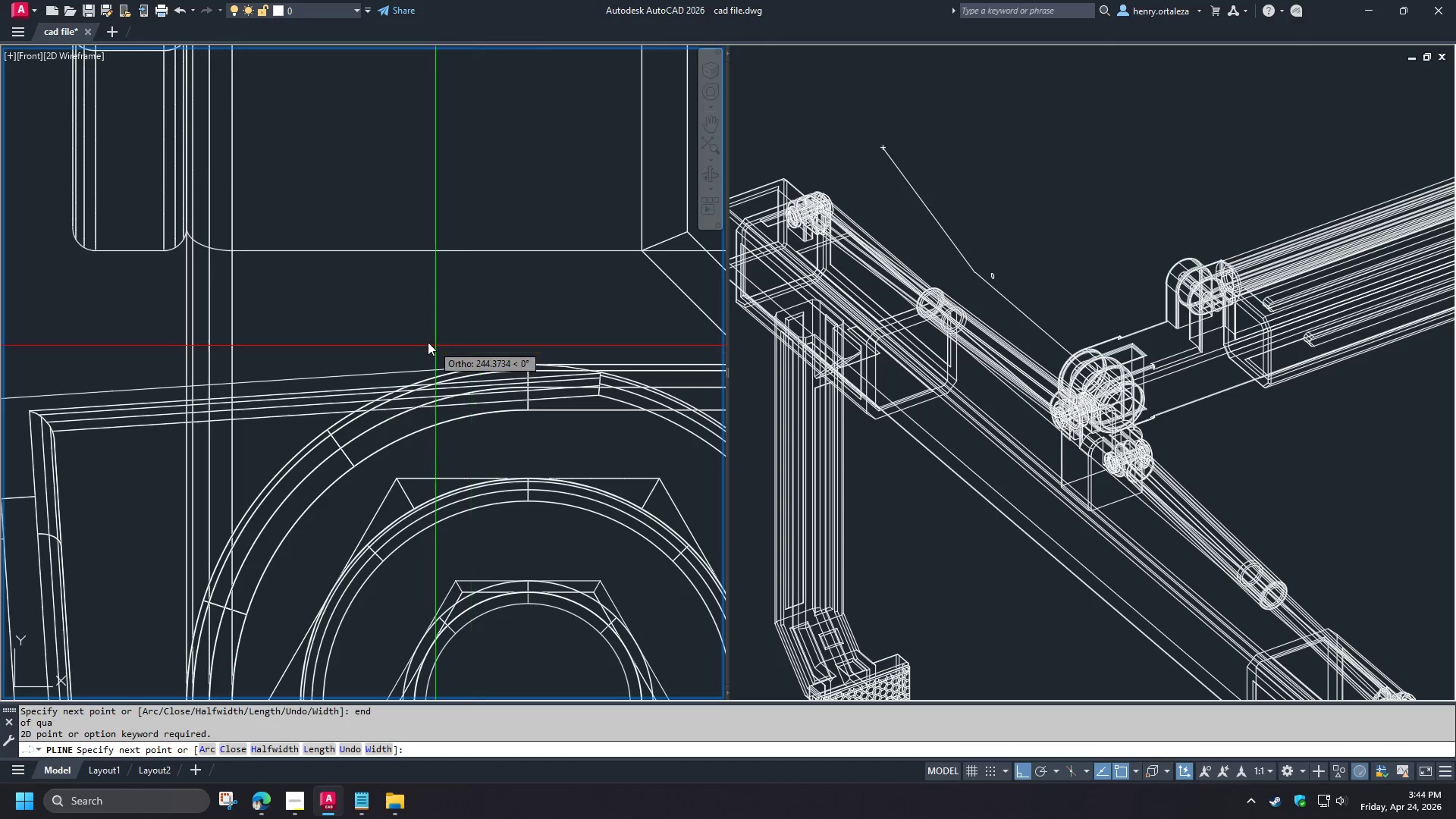 
scroll: coordinate [465, 336], scroll_direction: down, amount: 1.0
 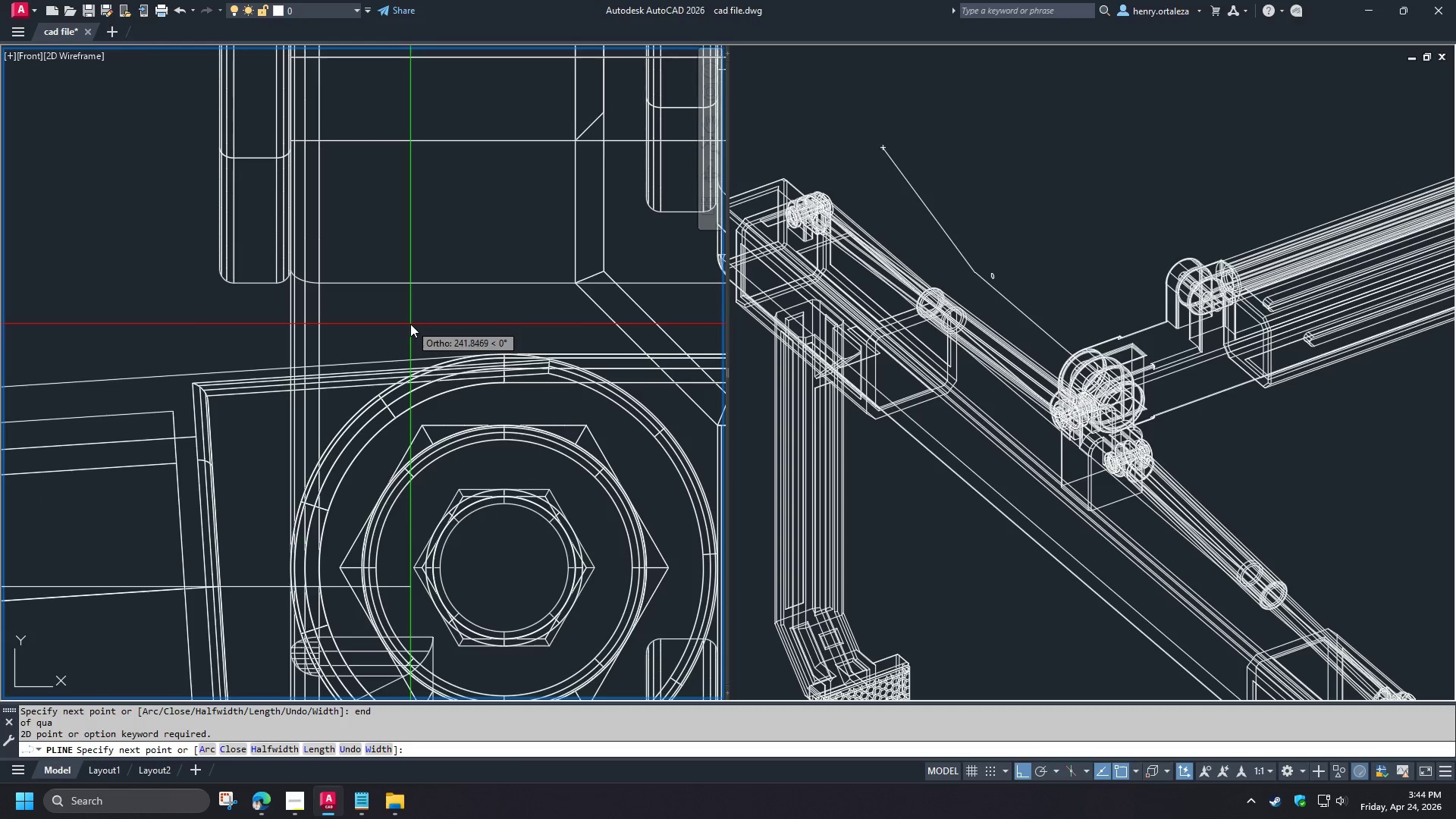 
scroll: coordinate [410, 324], scroll_direction: up, amount: 1.0
 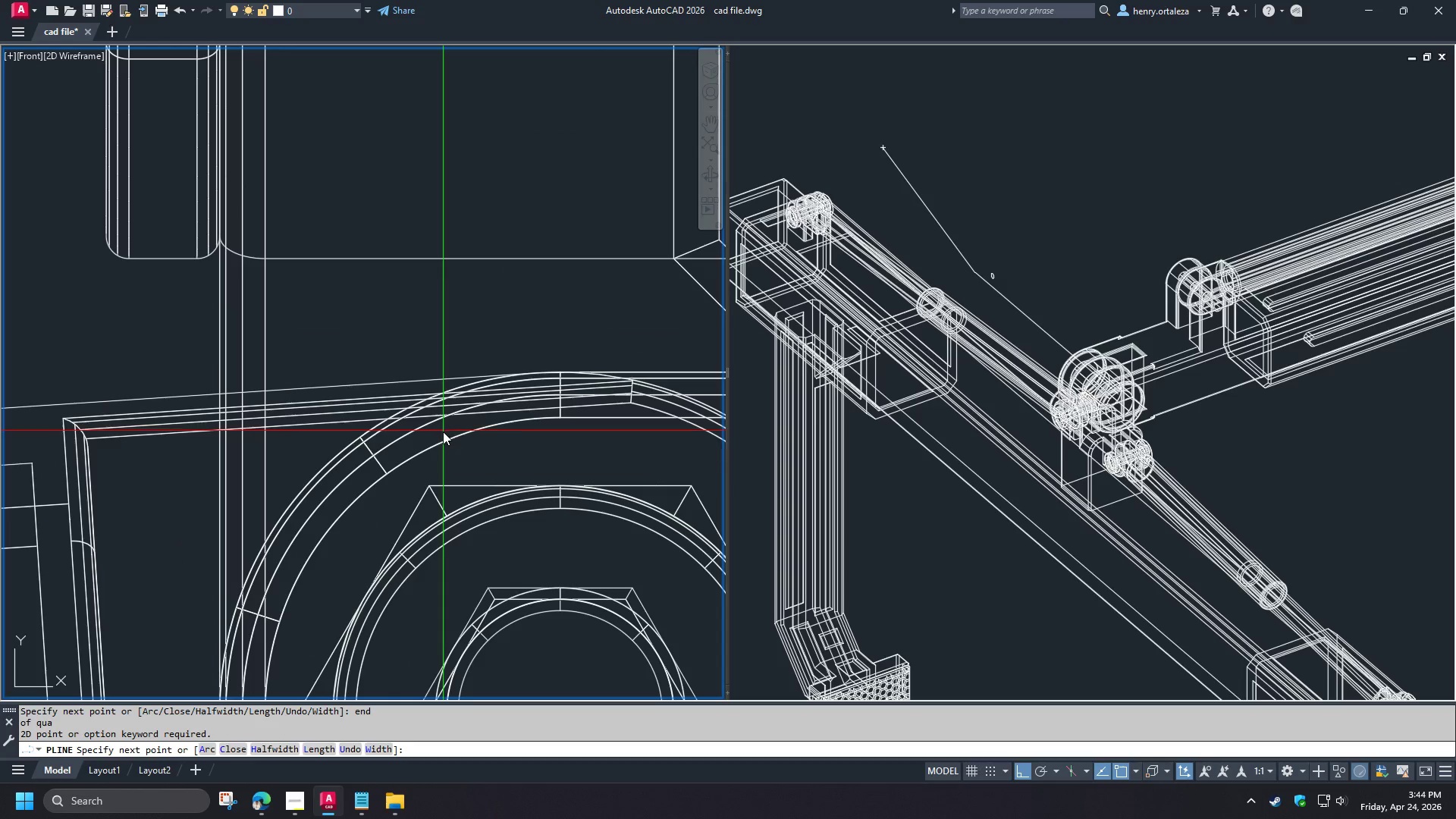 
left_click([443, 431])
 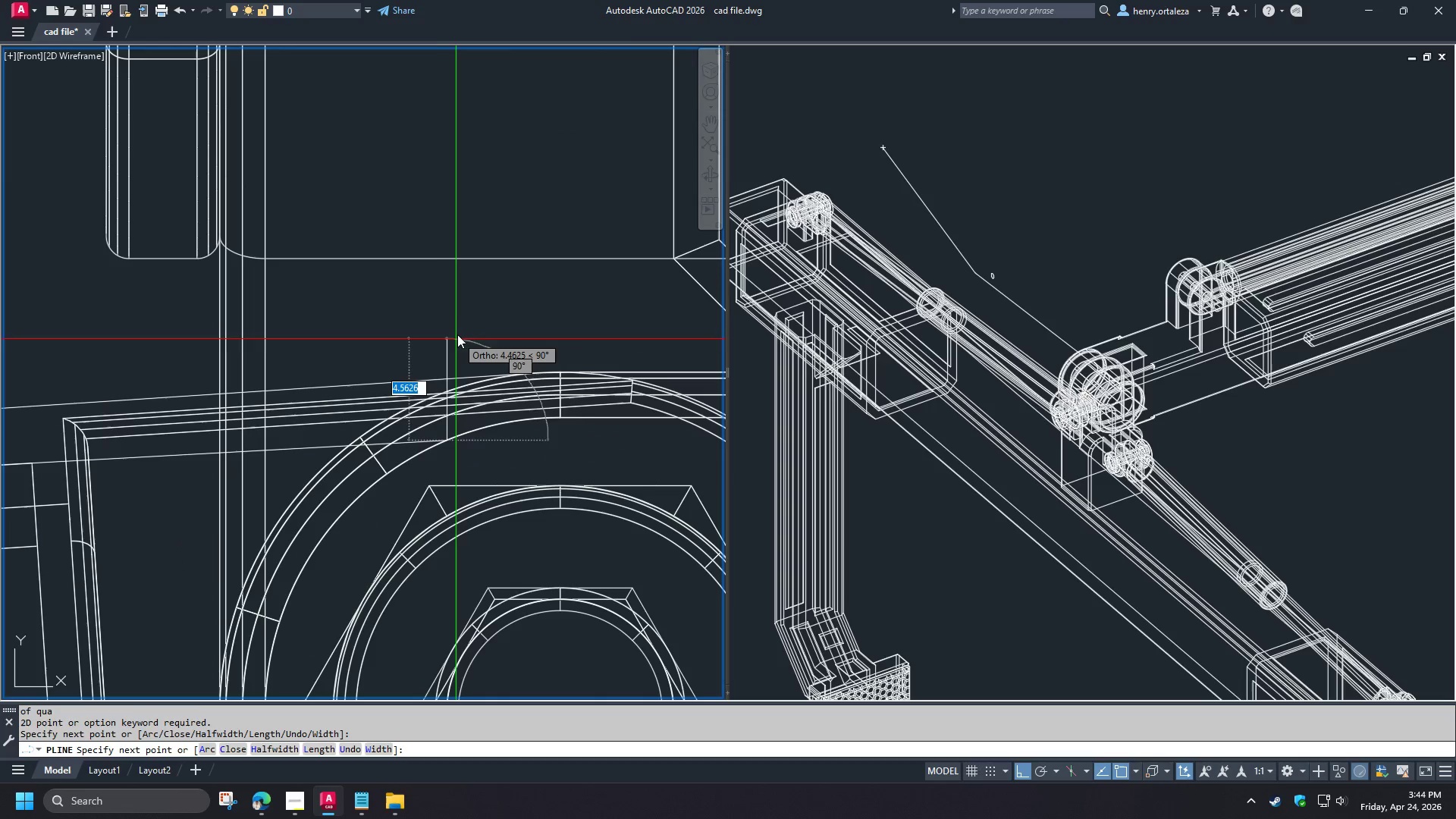 
key(Control+Z)
 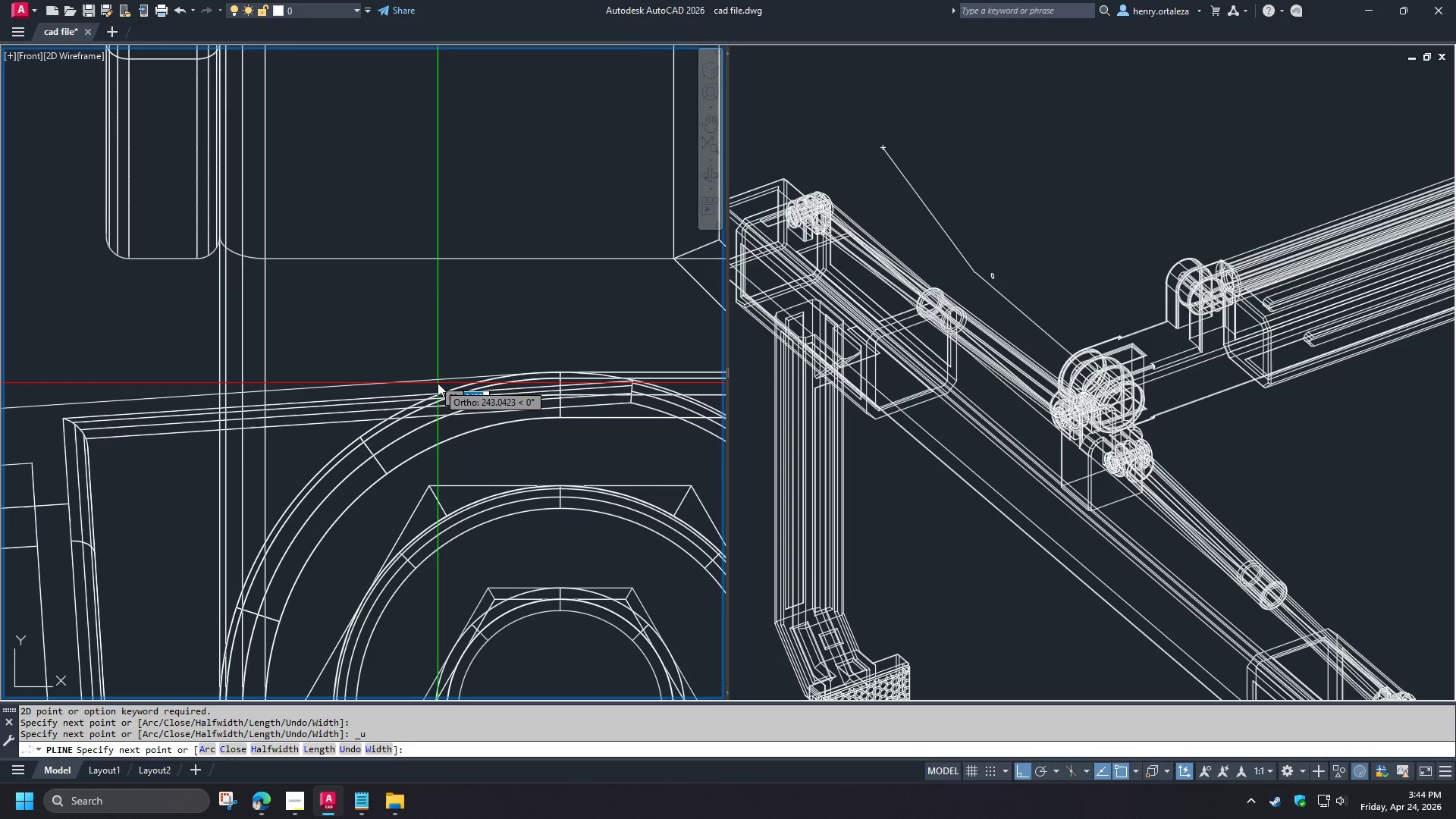 
type(end )
 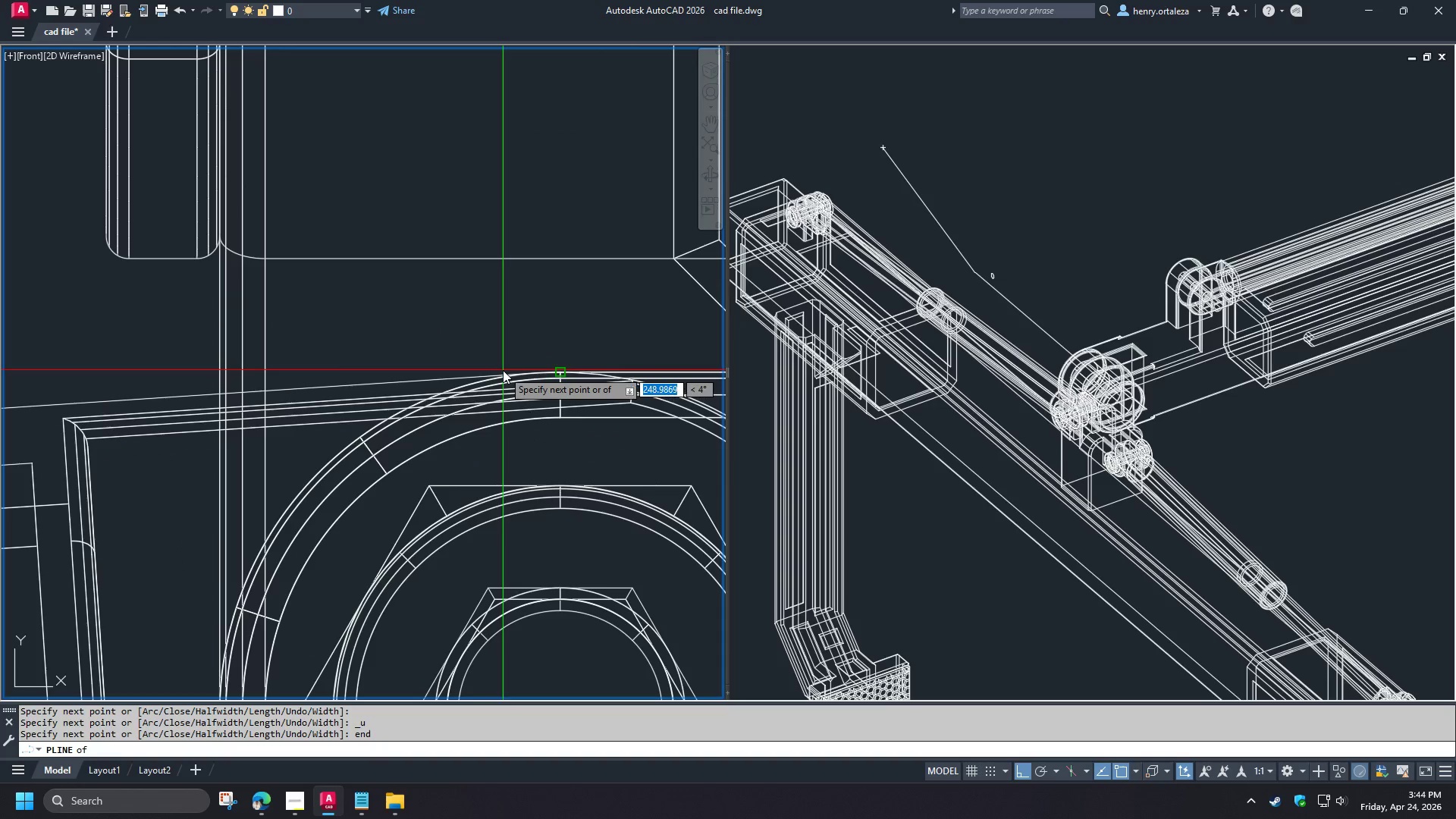 
left_click([503, 369])
 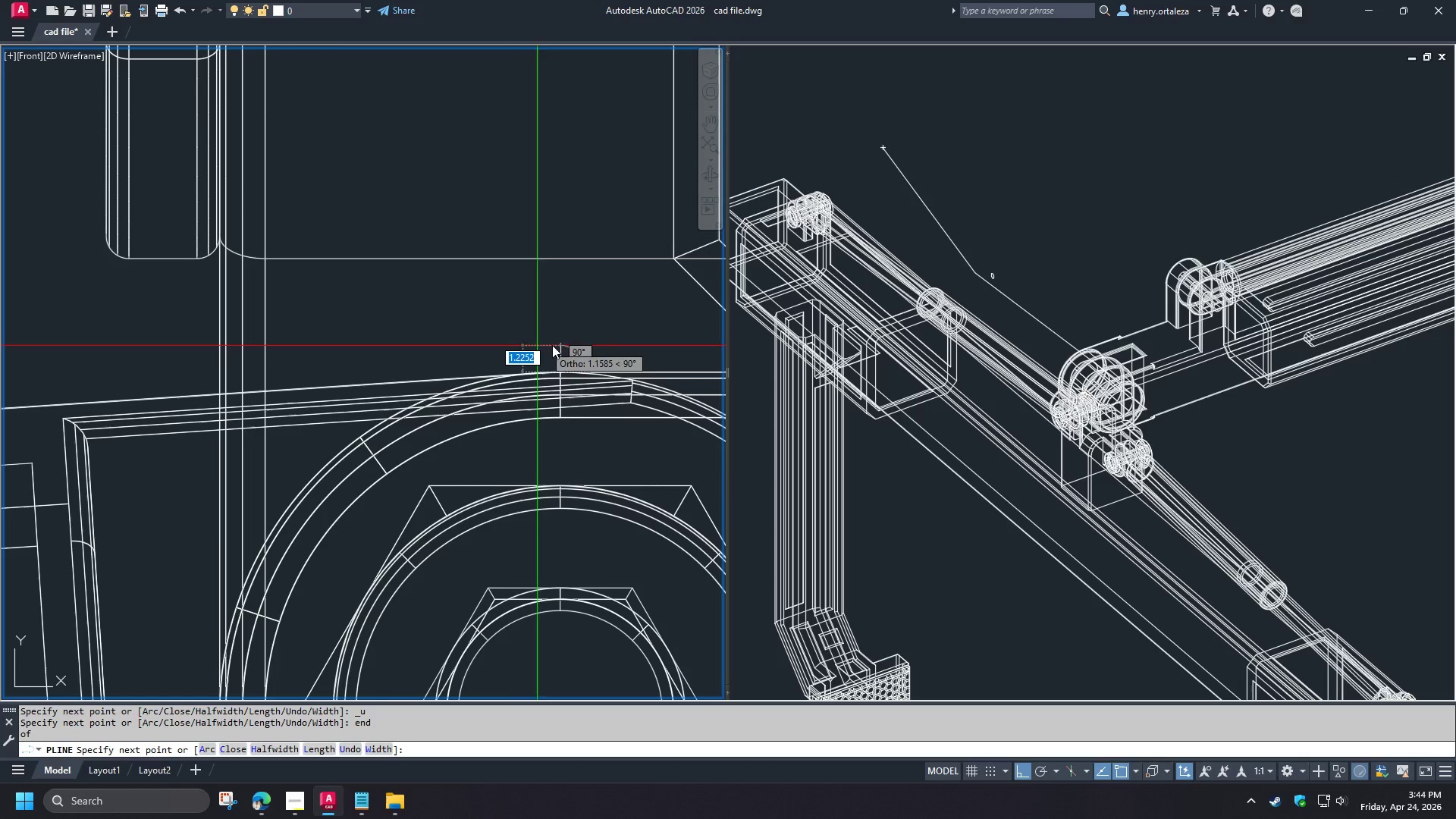 
key(Space)
 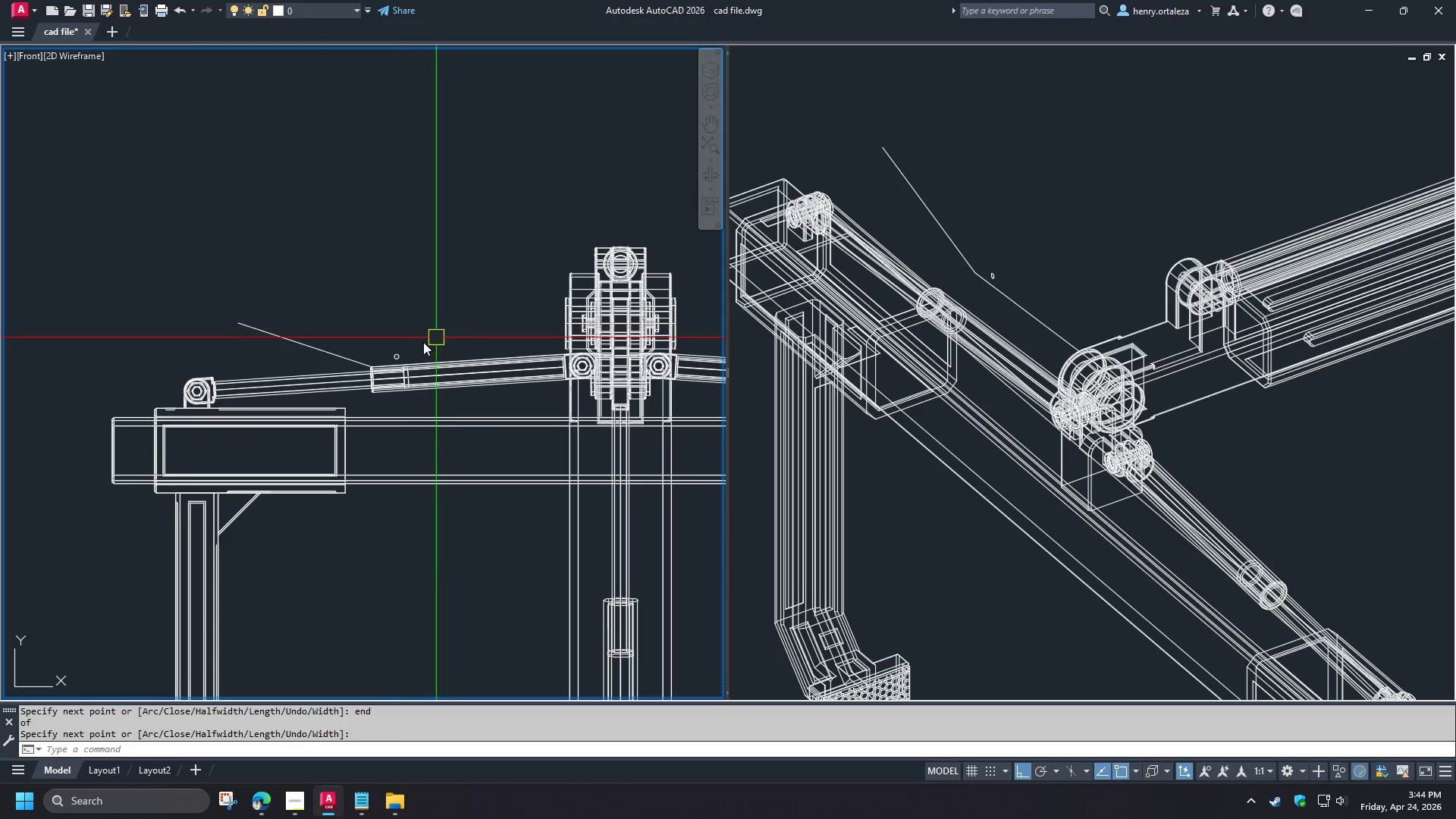 
scroll: coordinate [584, 351], scroll_direction: down, amount: 7.0
 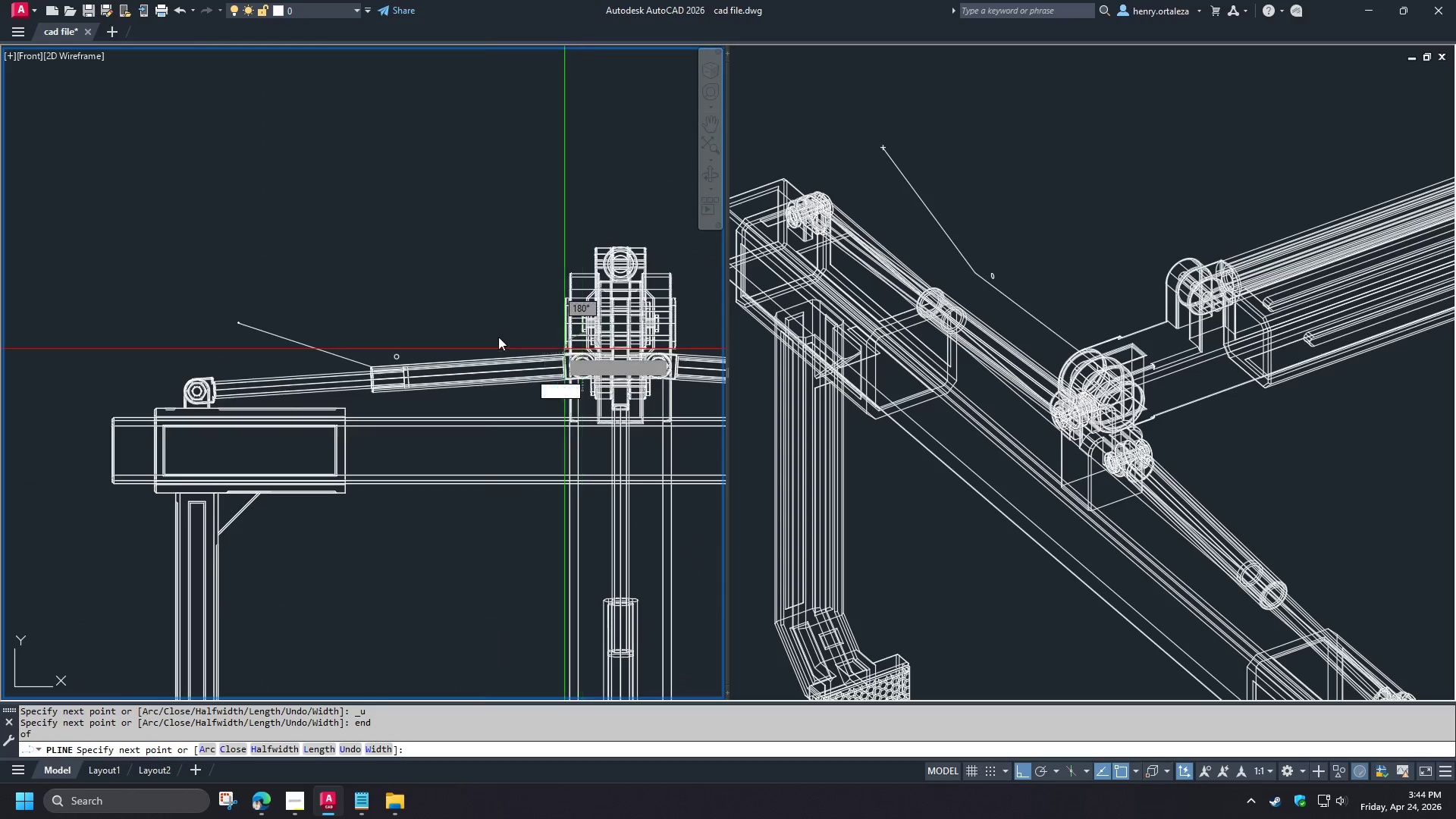 
scroll: coordinate [448, 421], scroll_direction: up, amount: 5.0
 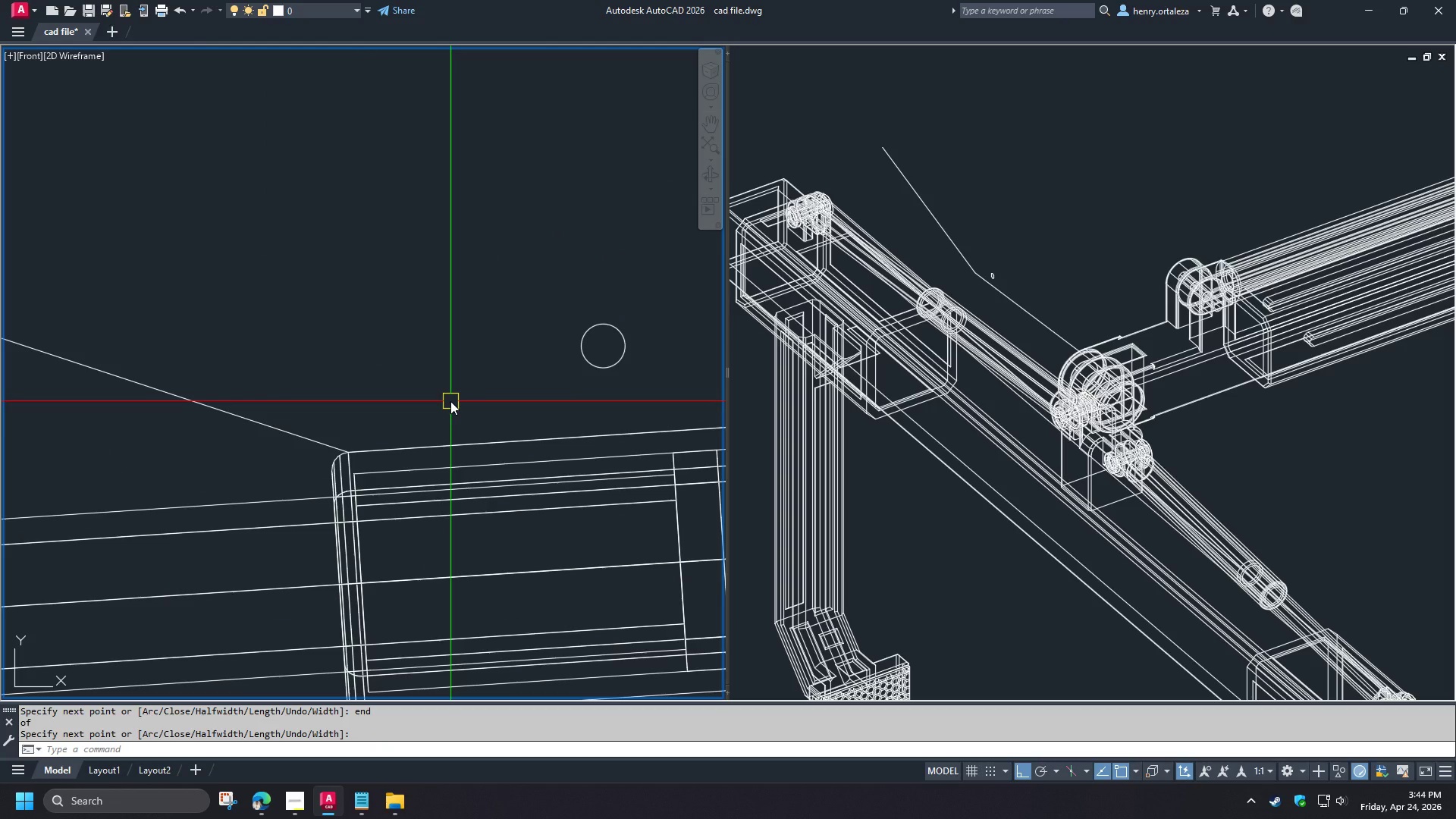 
key(O)
 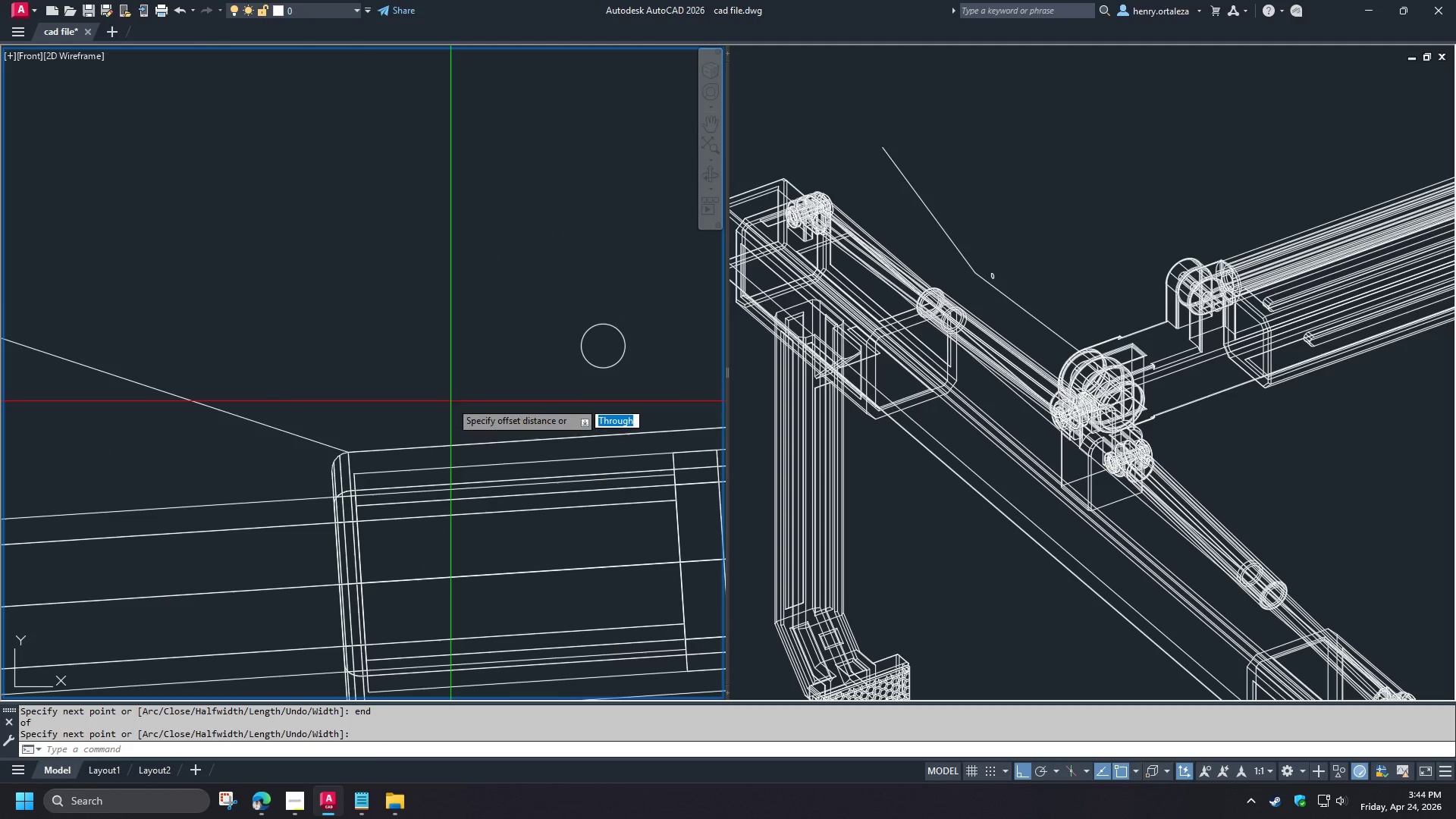 
key(Space)
 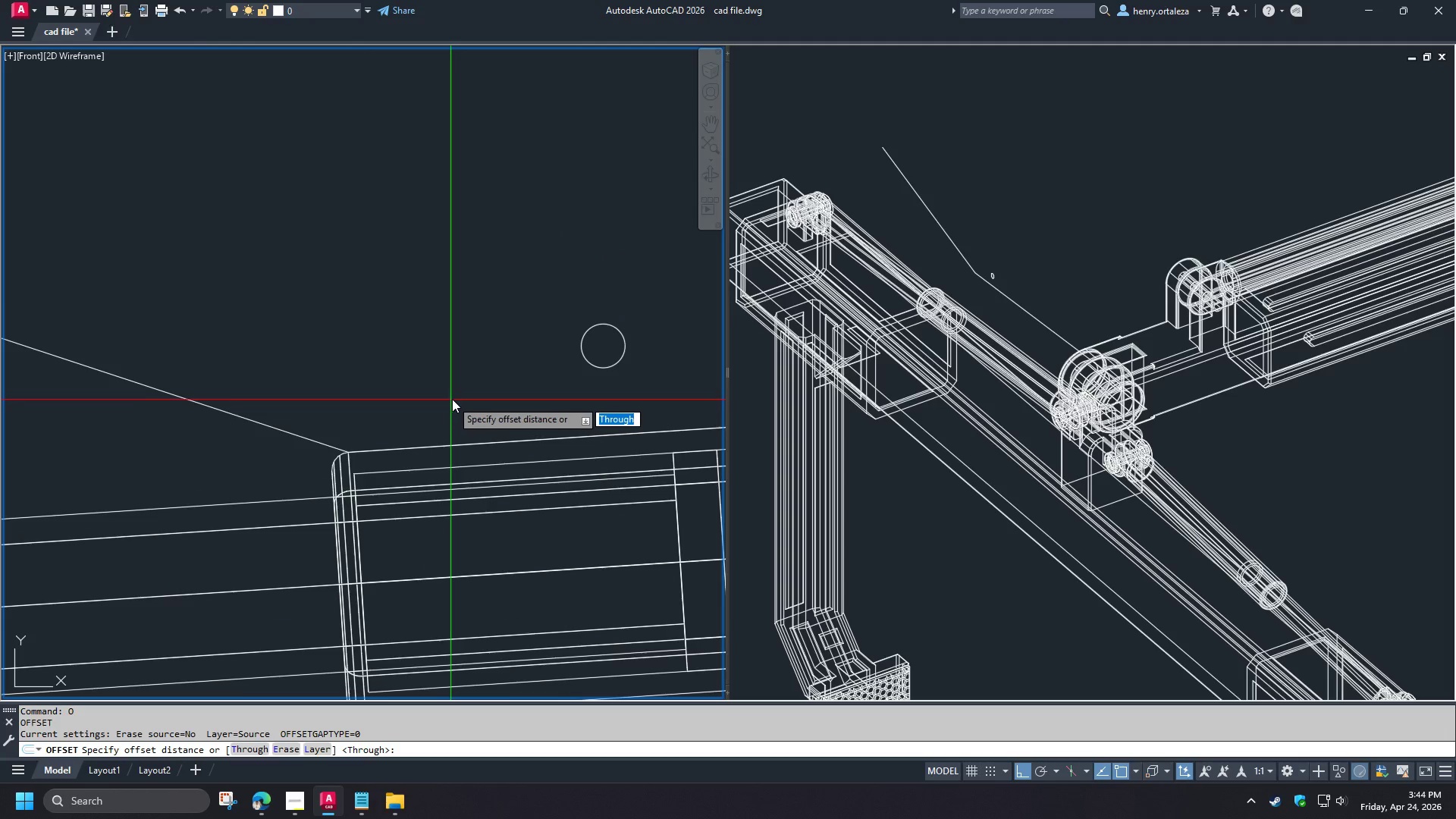 
key(T)
 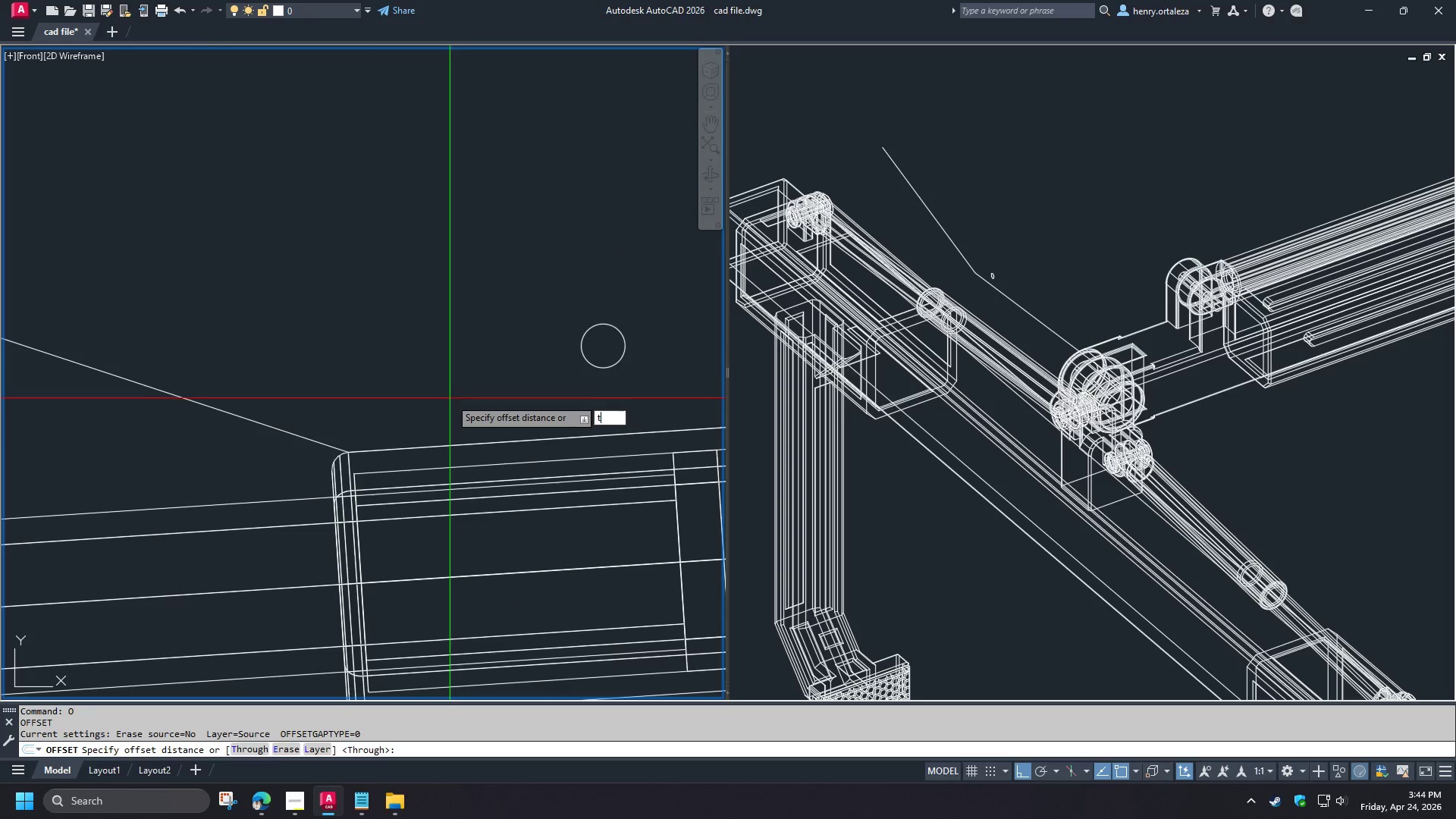 
key(Space)
 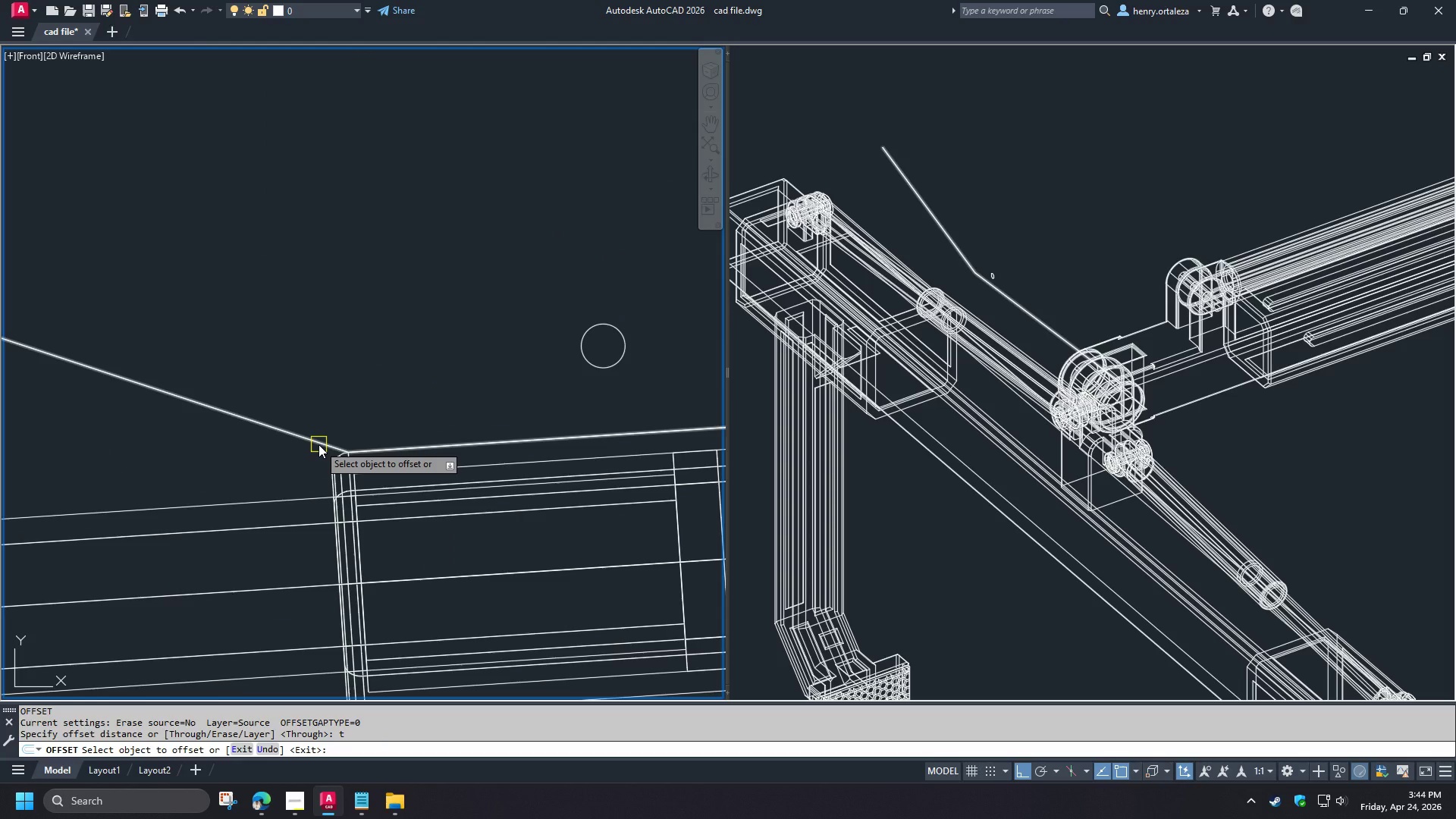 
left_click([318, 444])
 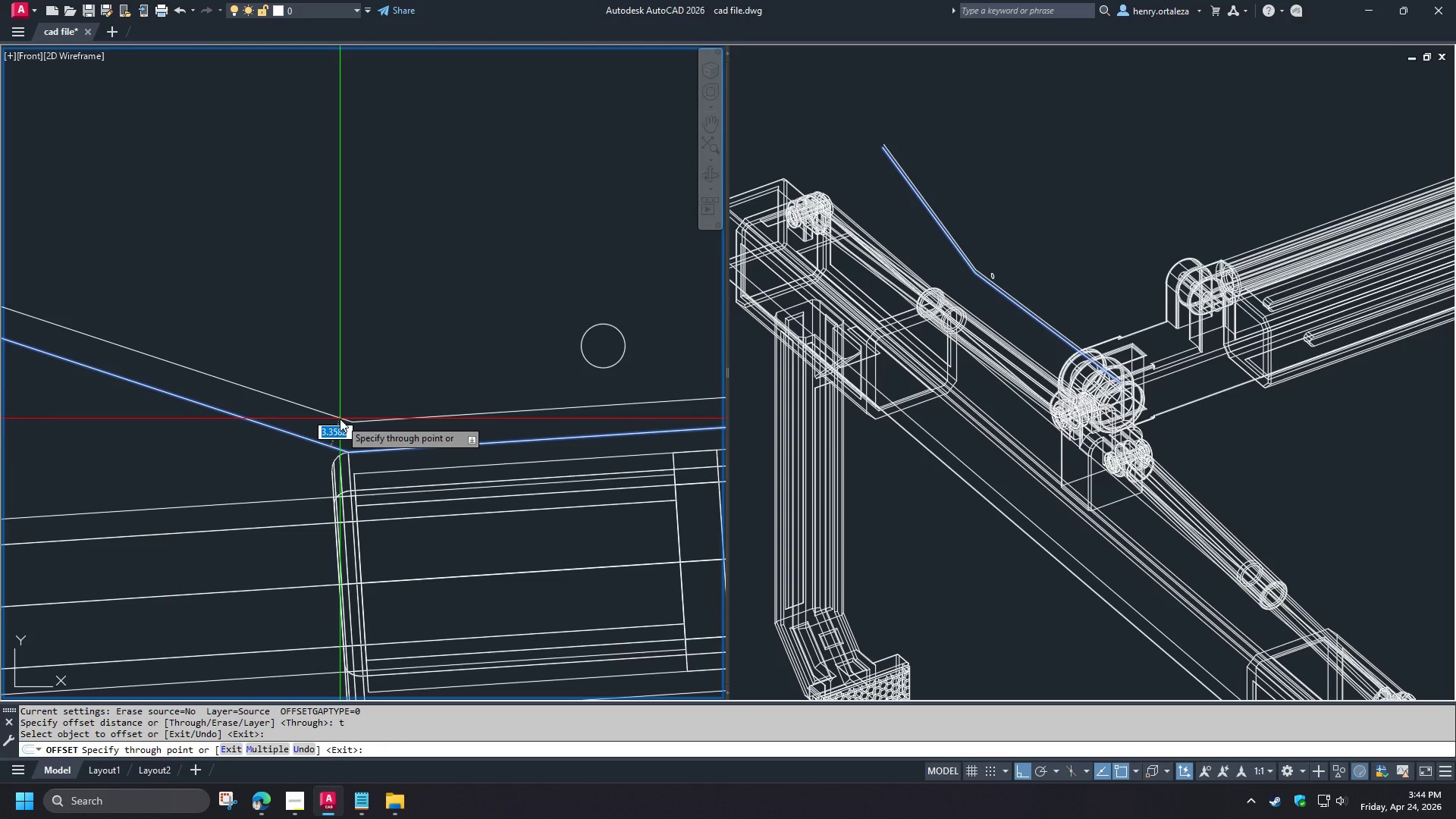 
wait(5.11)
 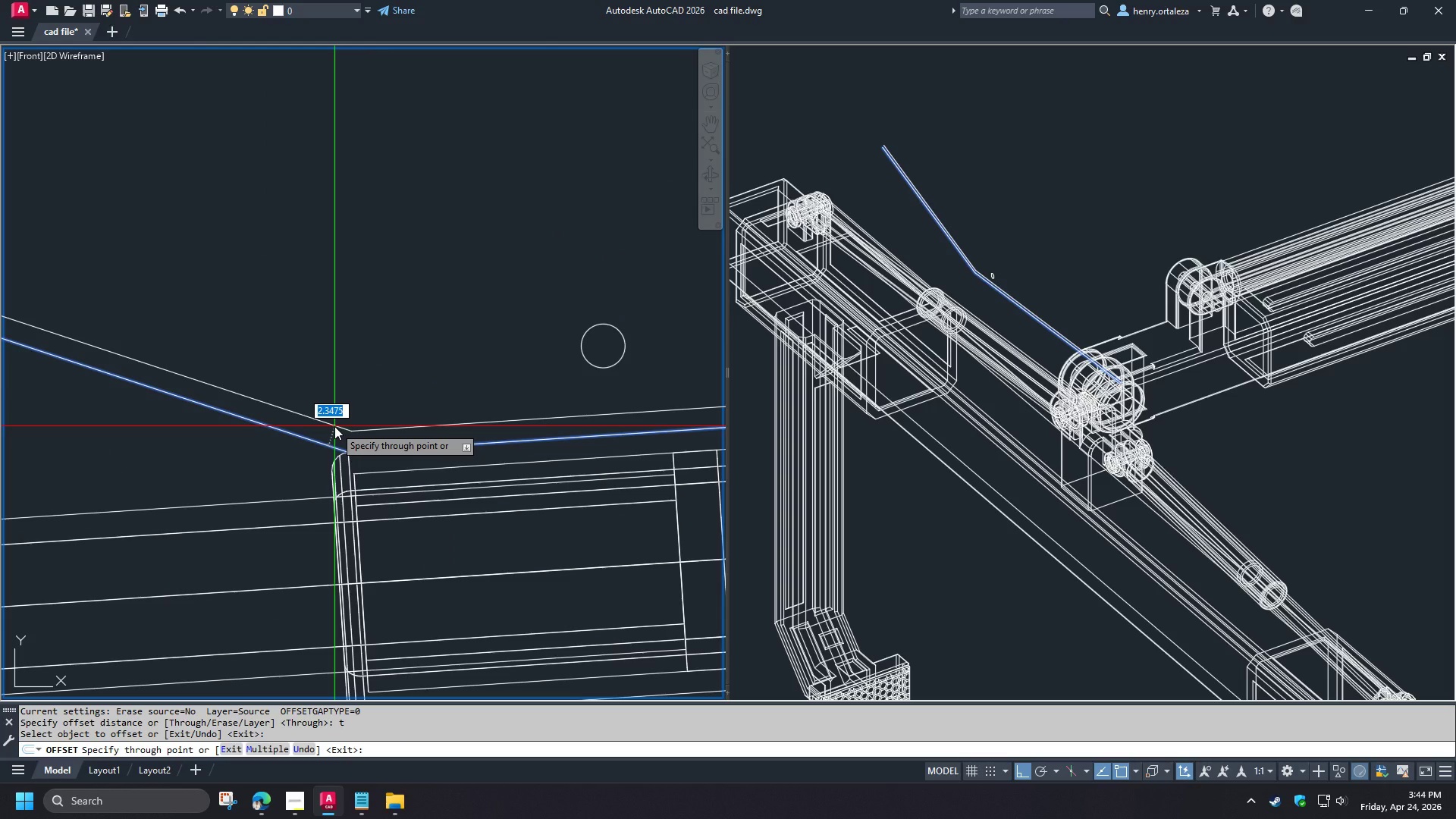 
key(Numpad2)
 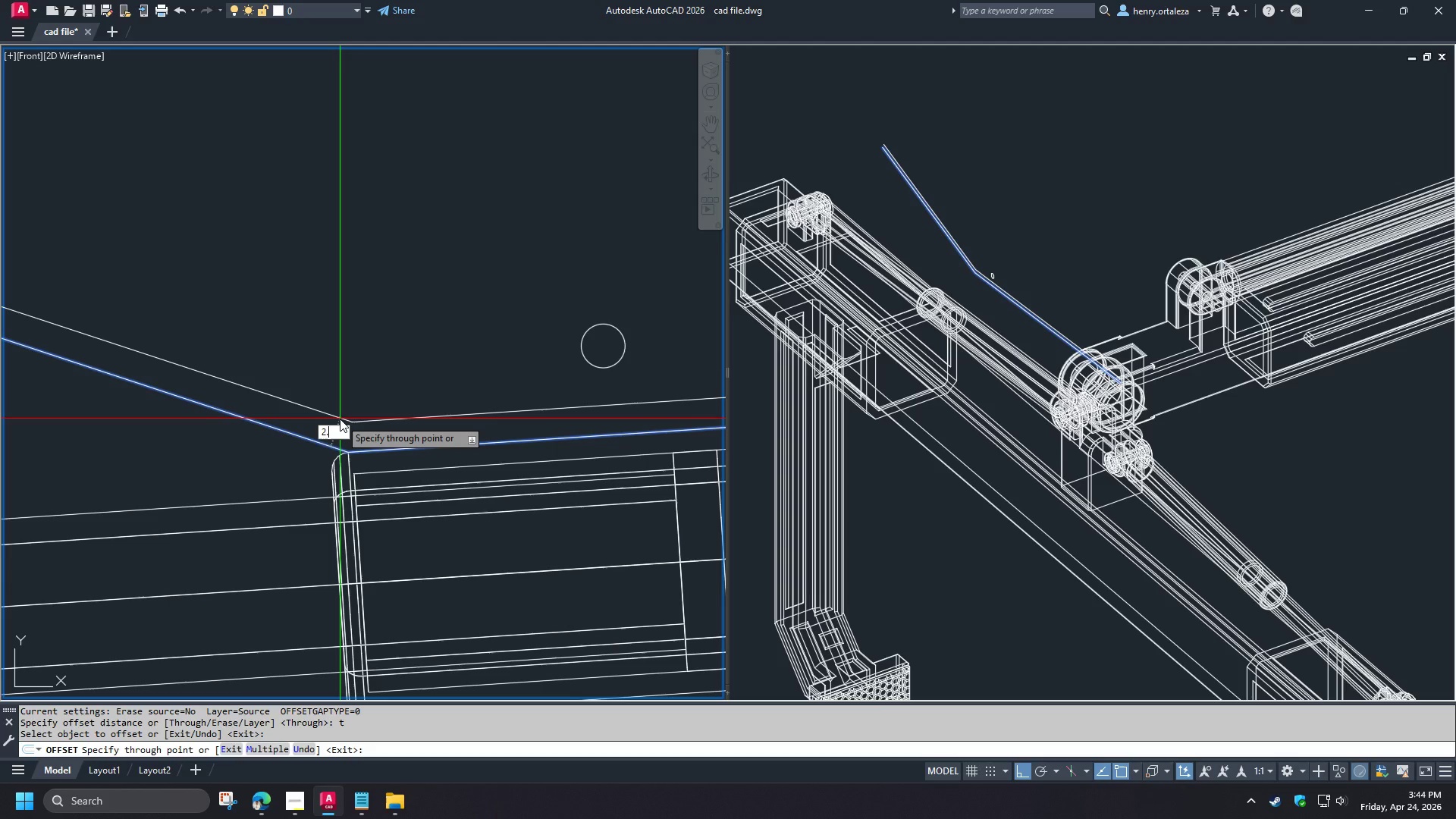 
key(NumpadDecimal)
 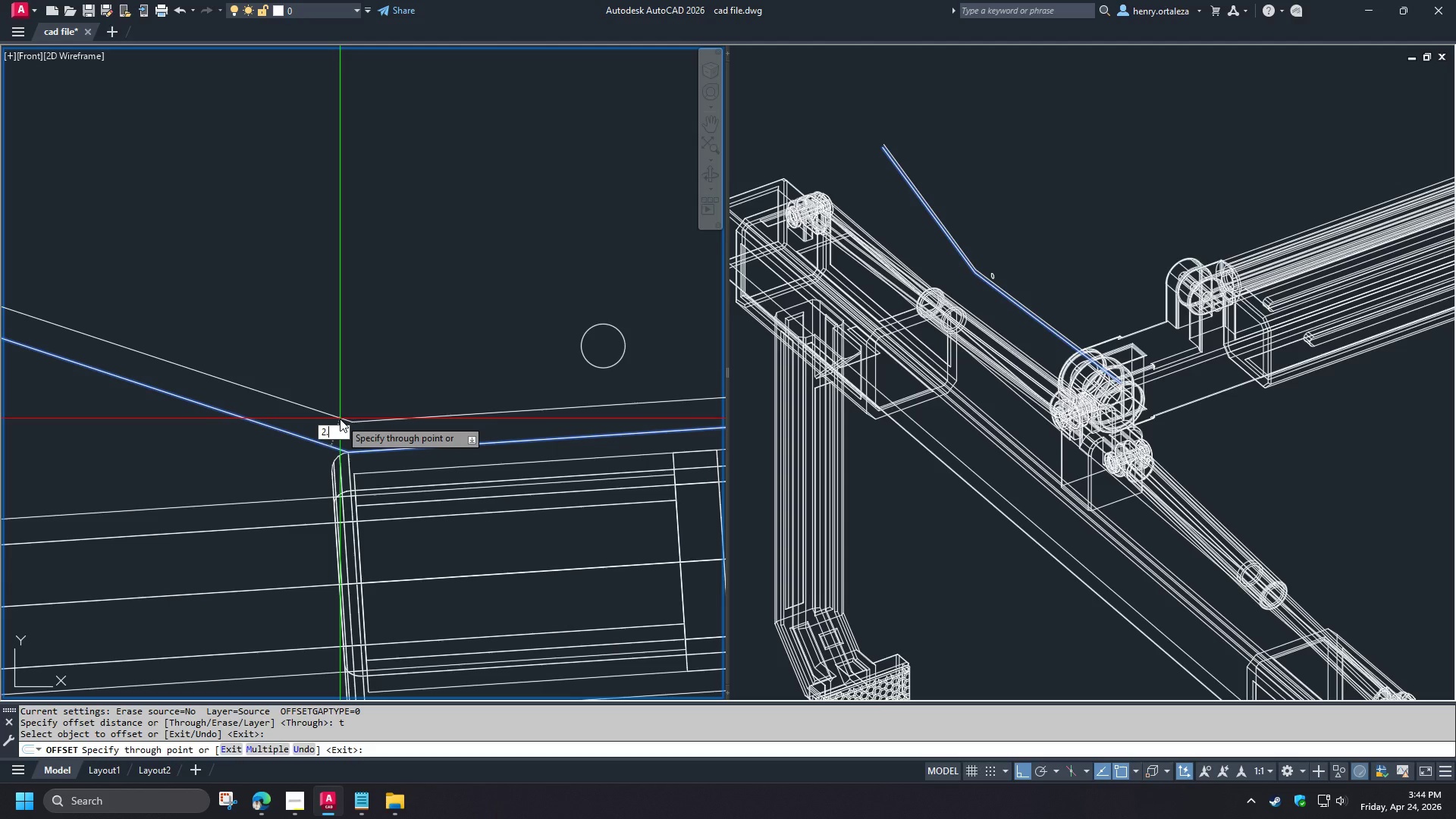 
key(Numpad5)
 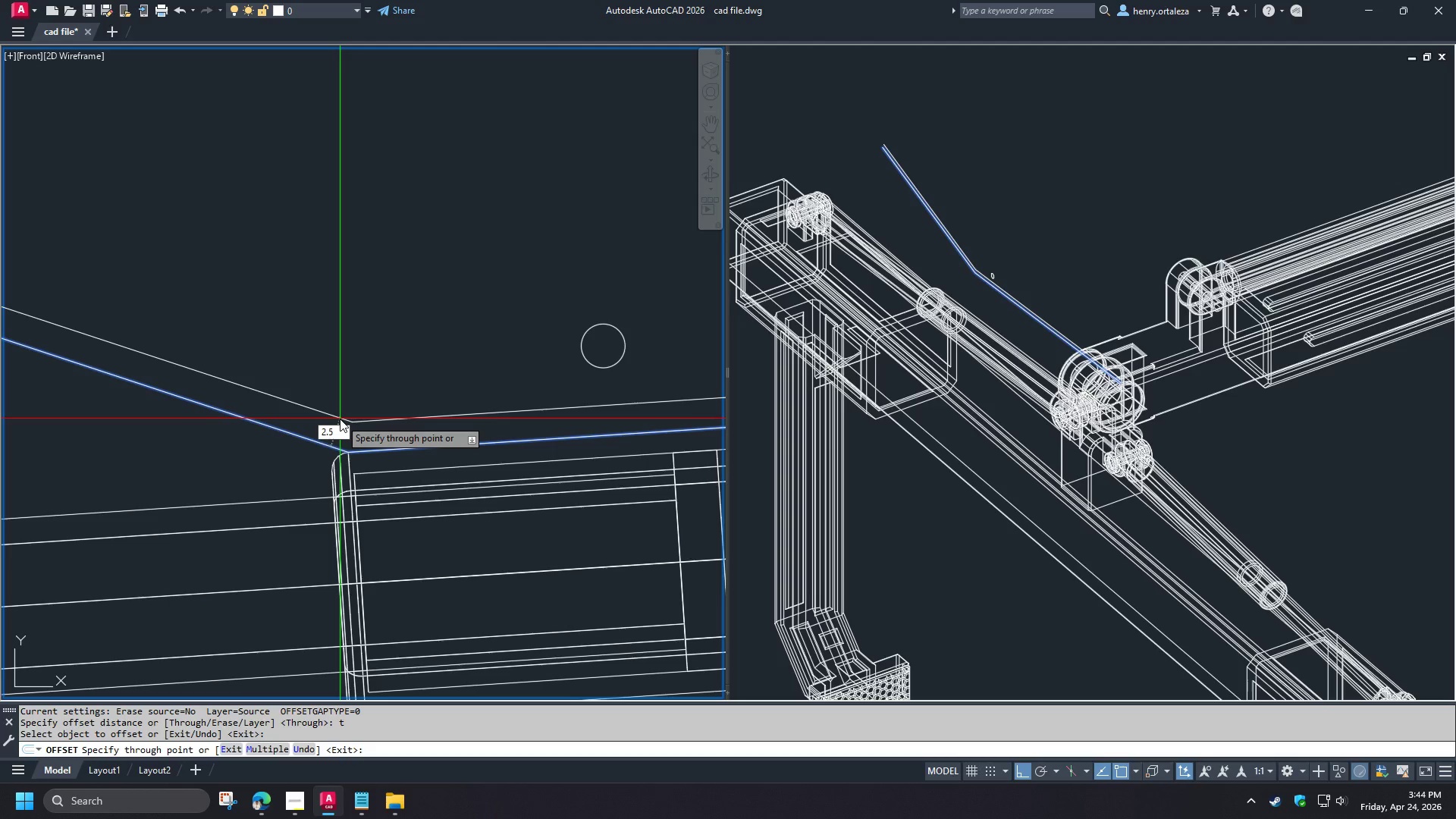 
key(NumpadEnter)
 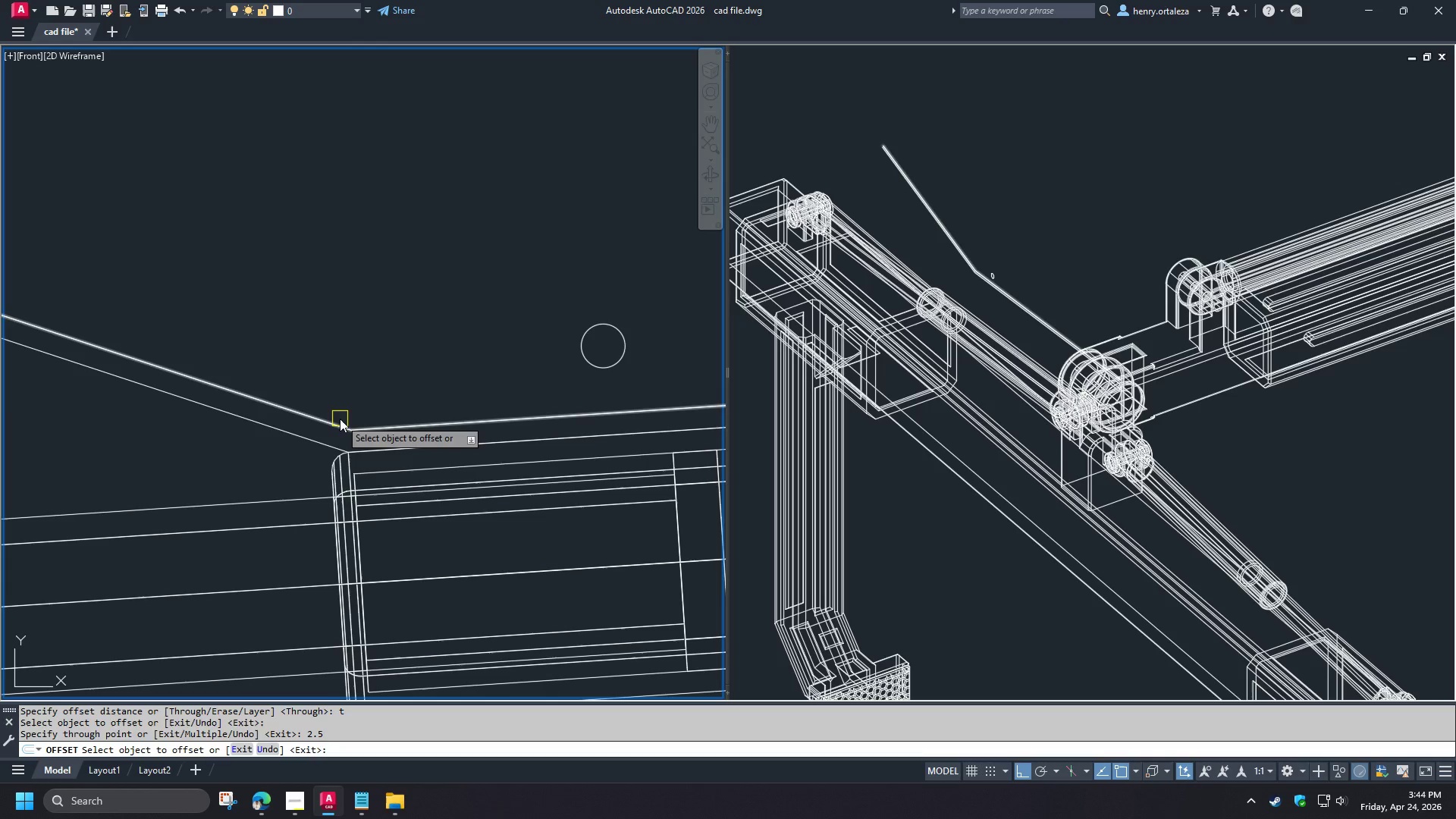 
key(Space)
 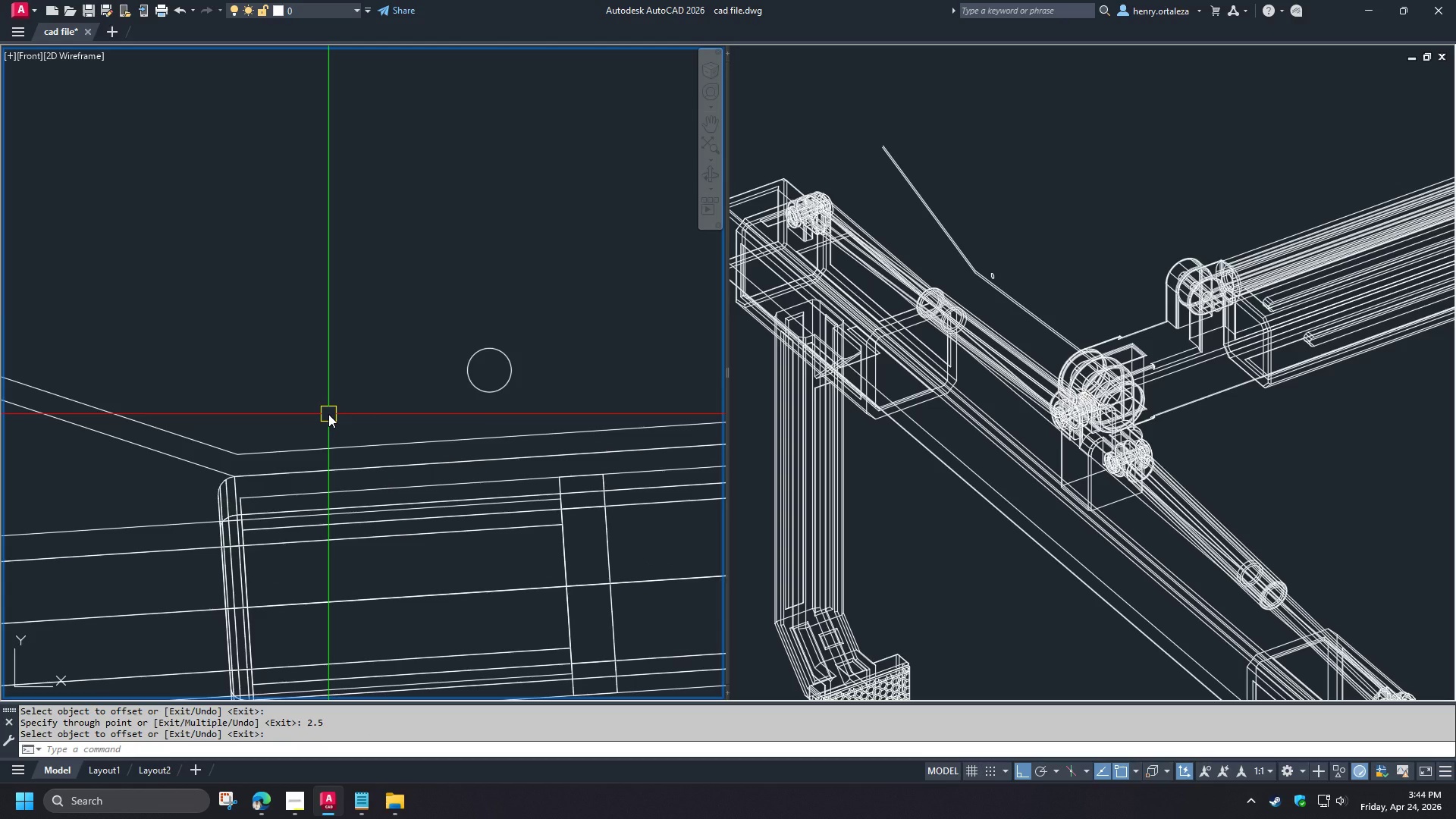 
scroll: coordinate [328, 414], scroll_direction: down, amount: 2.0
 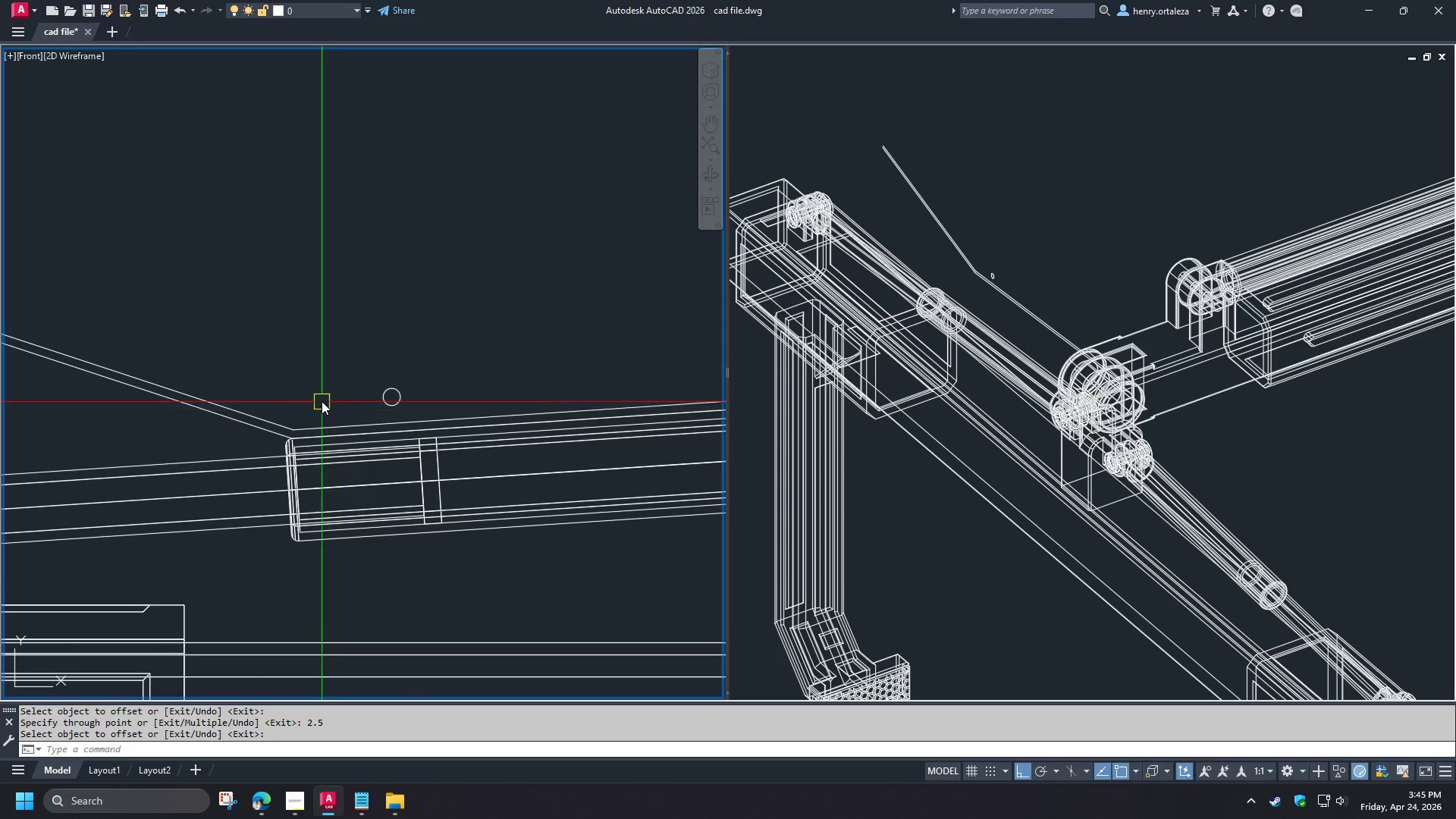 
scroll: coordinate [322, 401], scroll_direction: up, amount: 2.0
 